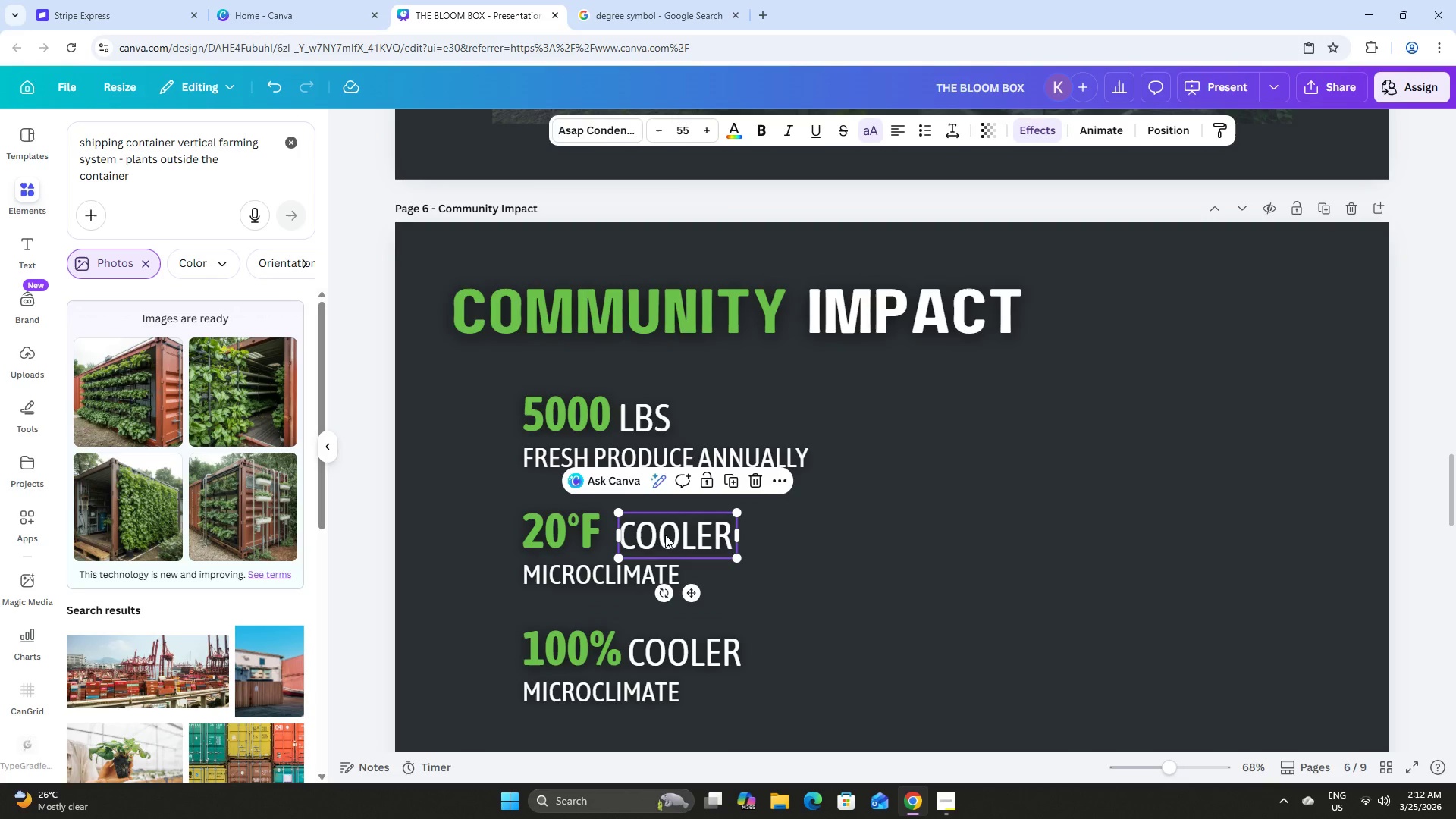 
left_click_drag(start_coordinate=[665, 535], to_coordinate=[661, 535])
 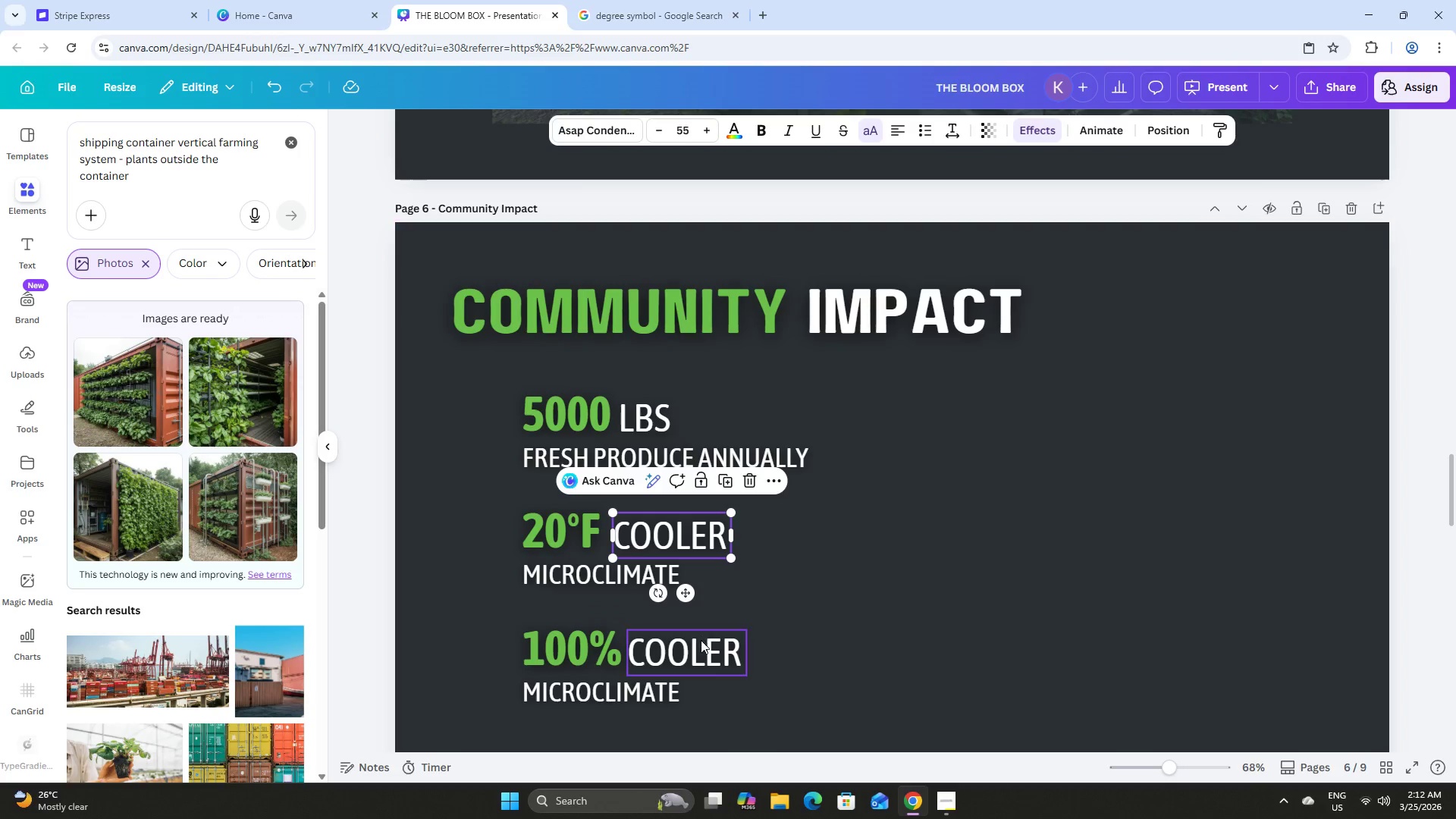 
left_click([700, 647])
 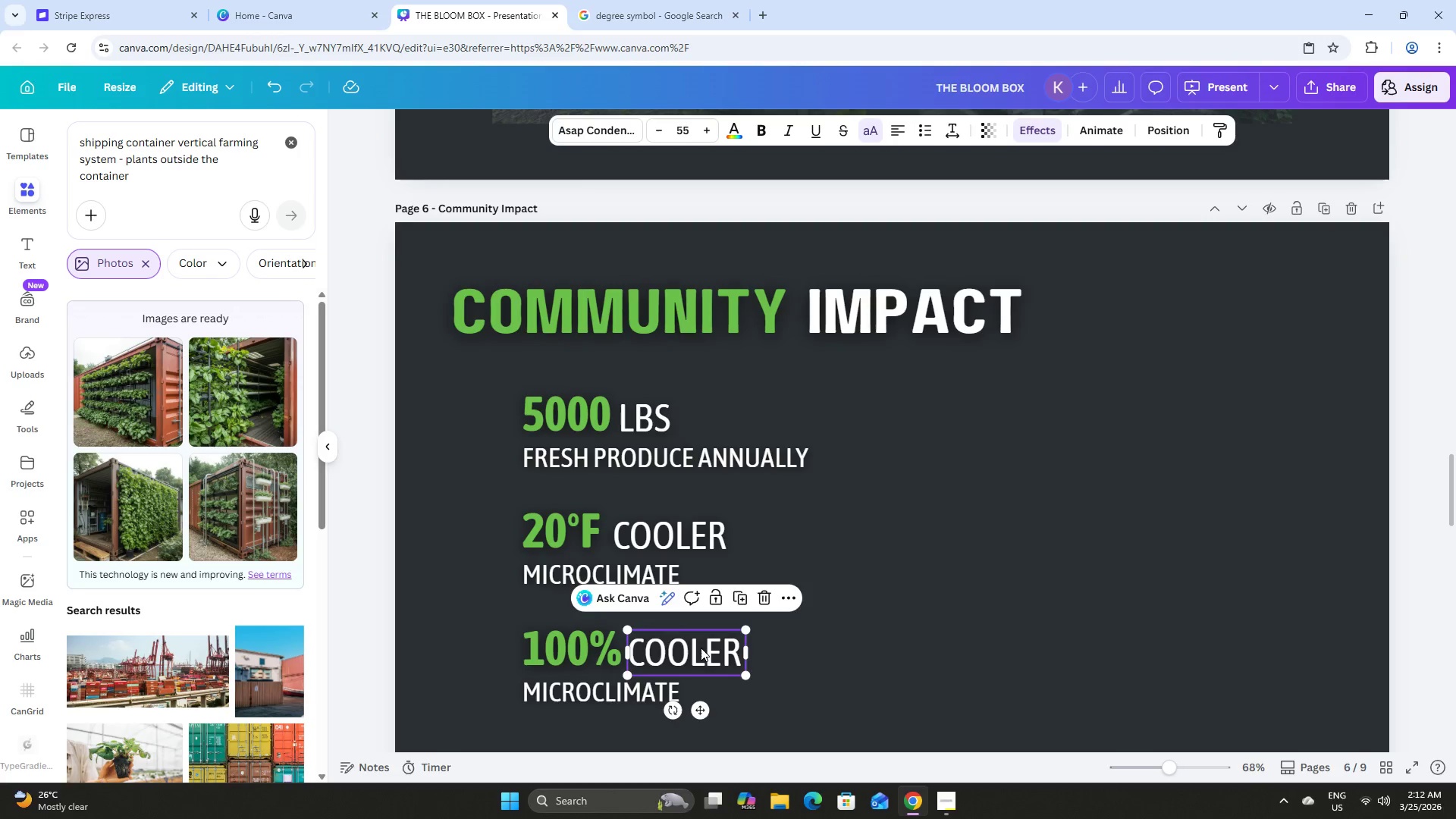 
left_click_drag(start_coordinate=[700, 648], to_coordinate=[705, 648])
 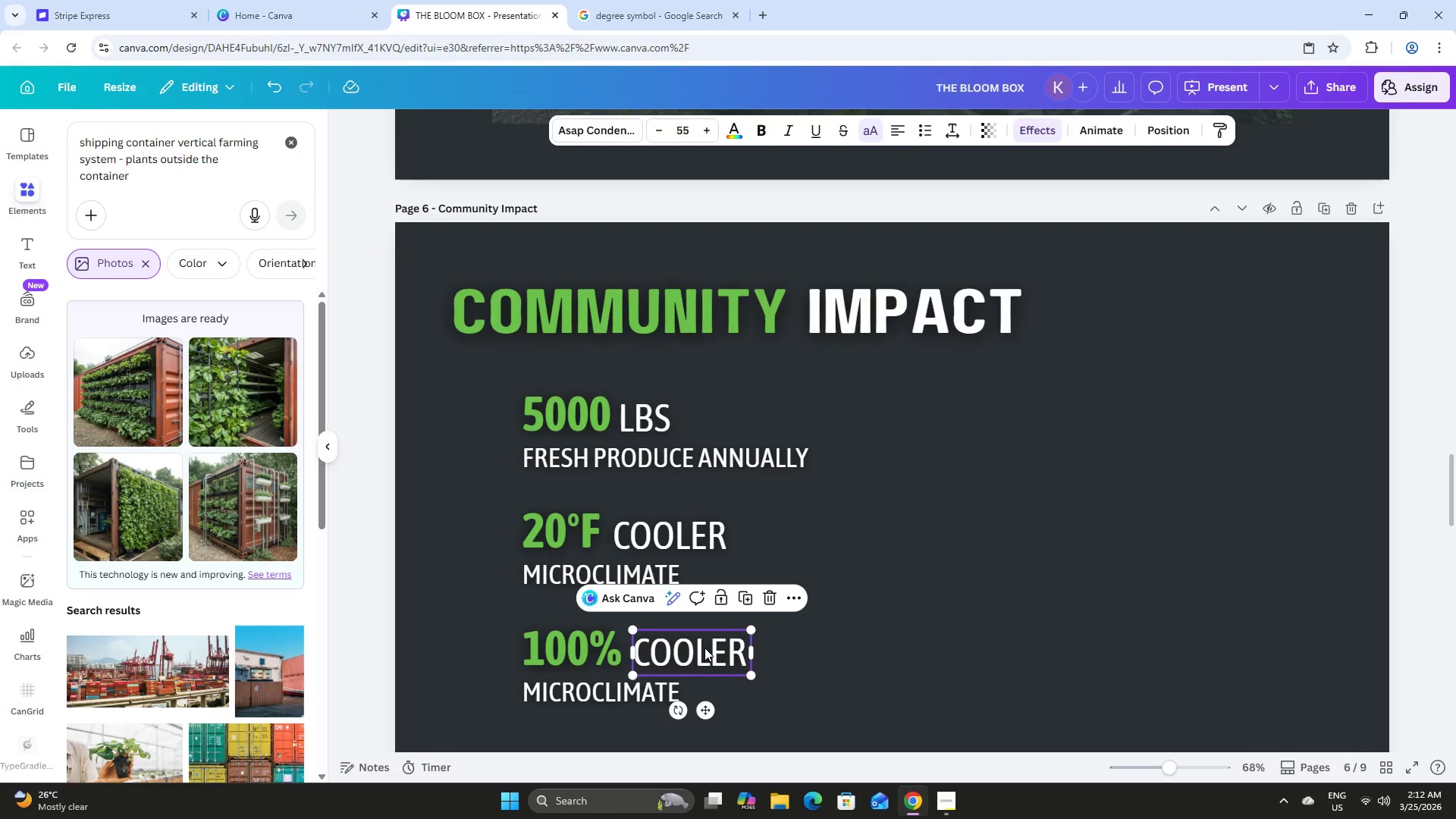 
left_click([704, 648])
 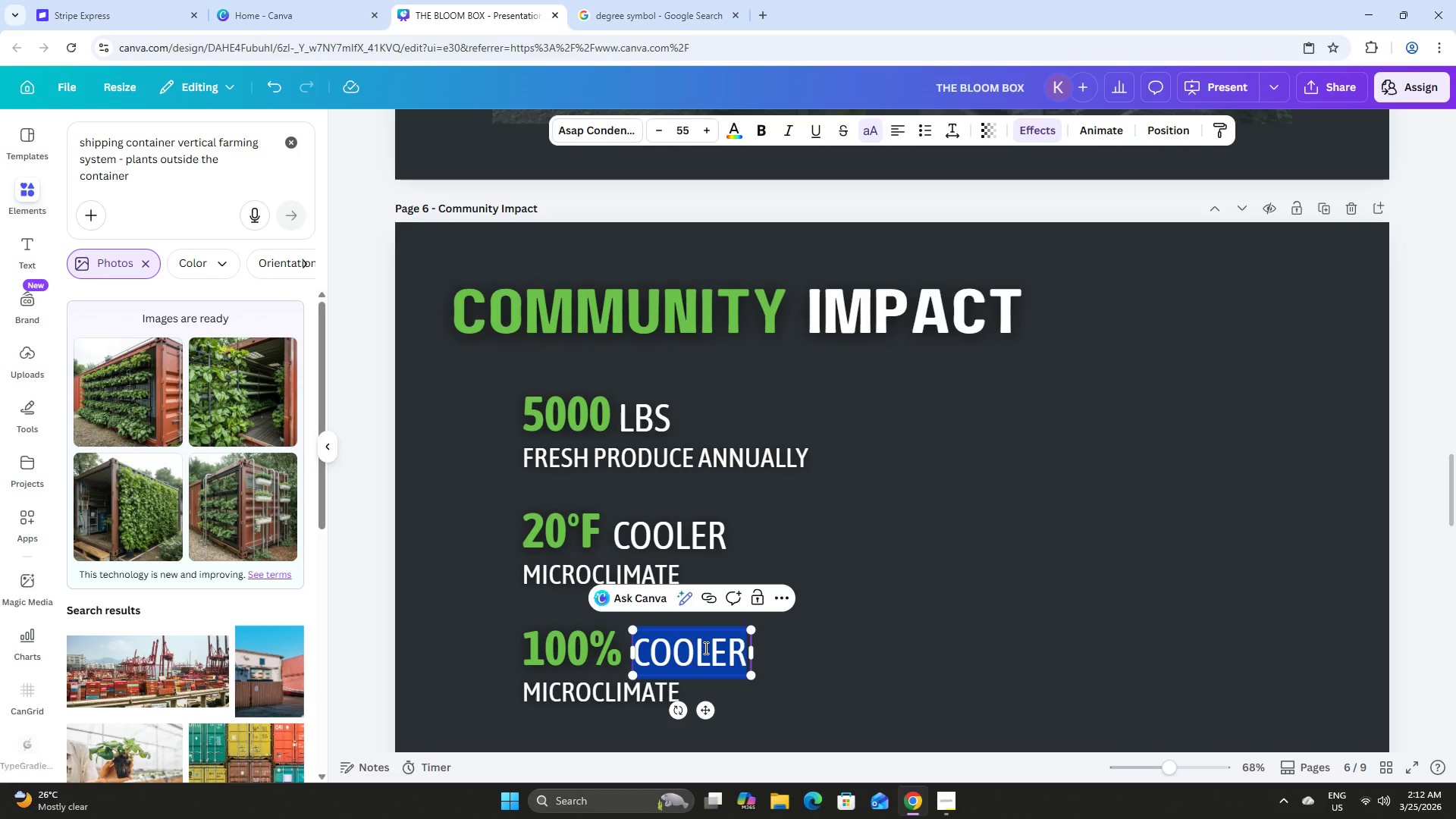 
key(Backspace)
 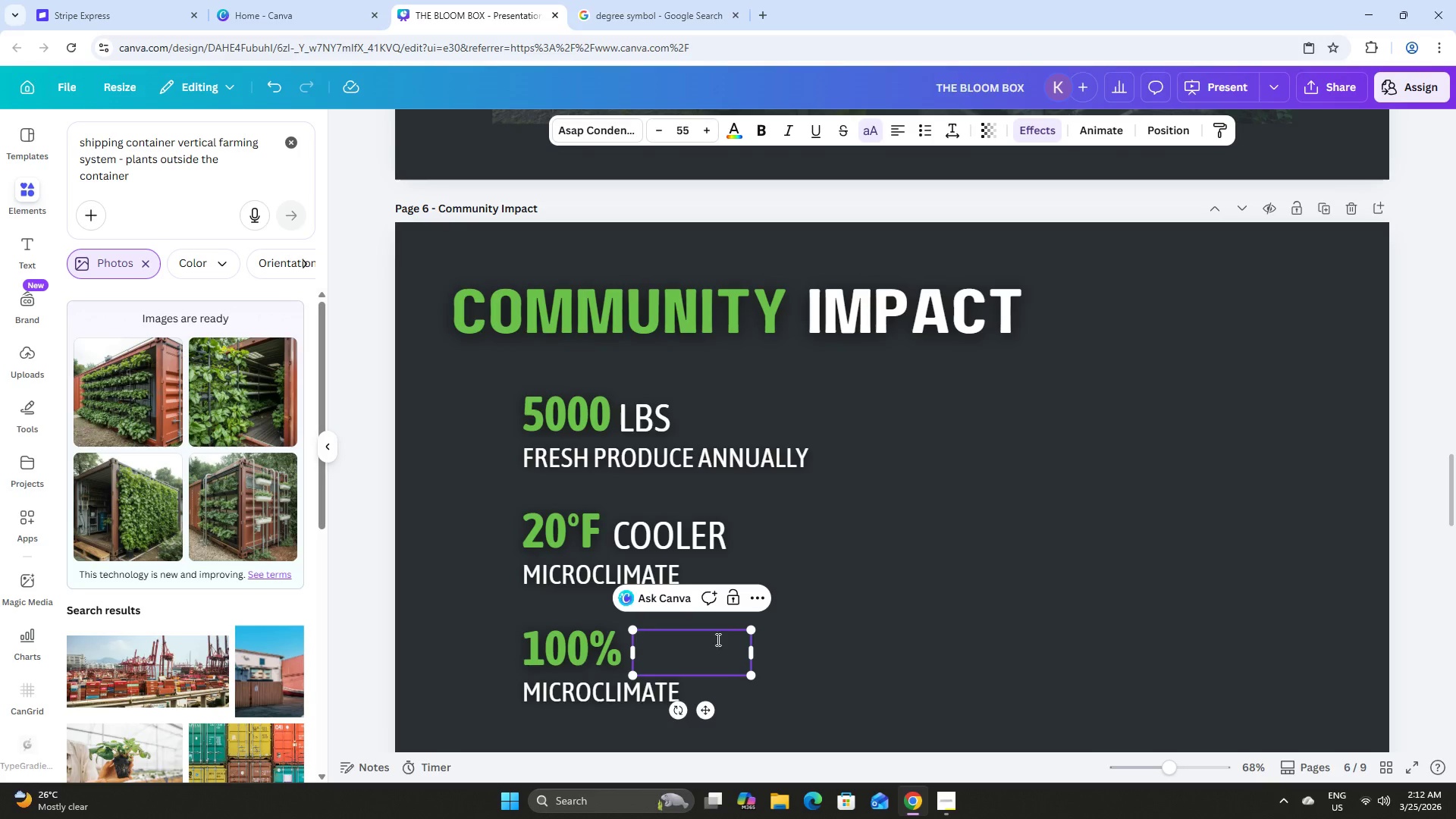 
left_click([871, 641])
 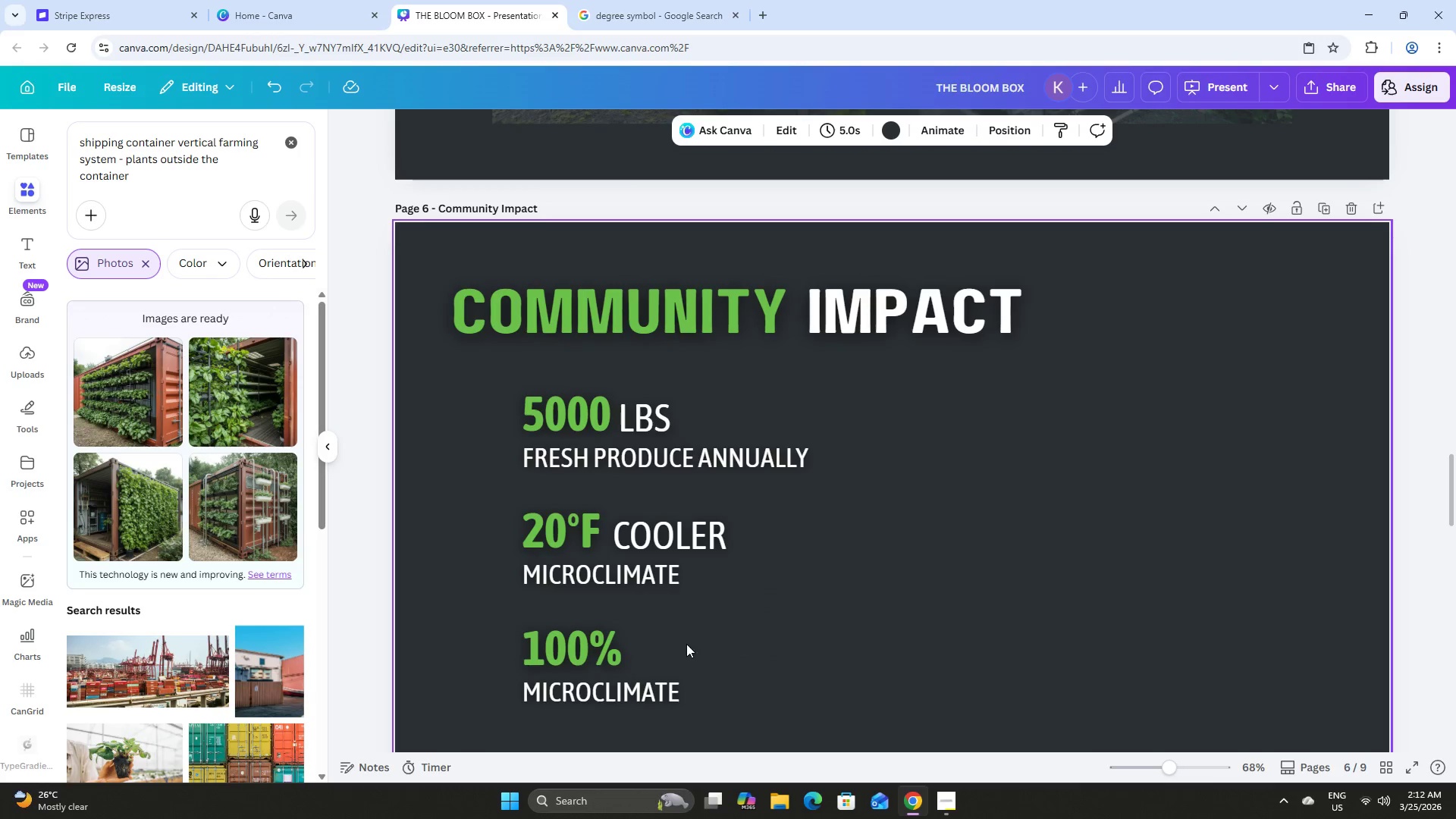 
left_click([664, 646])
 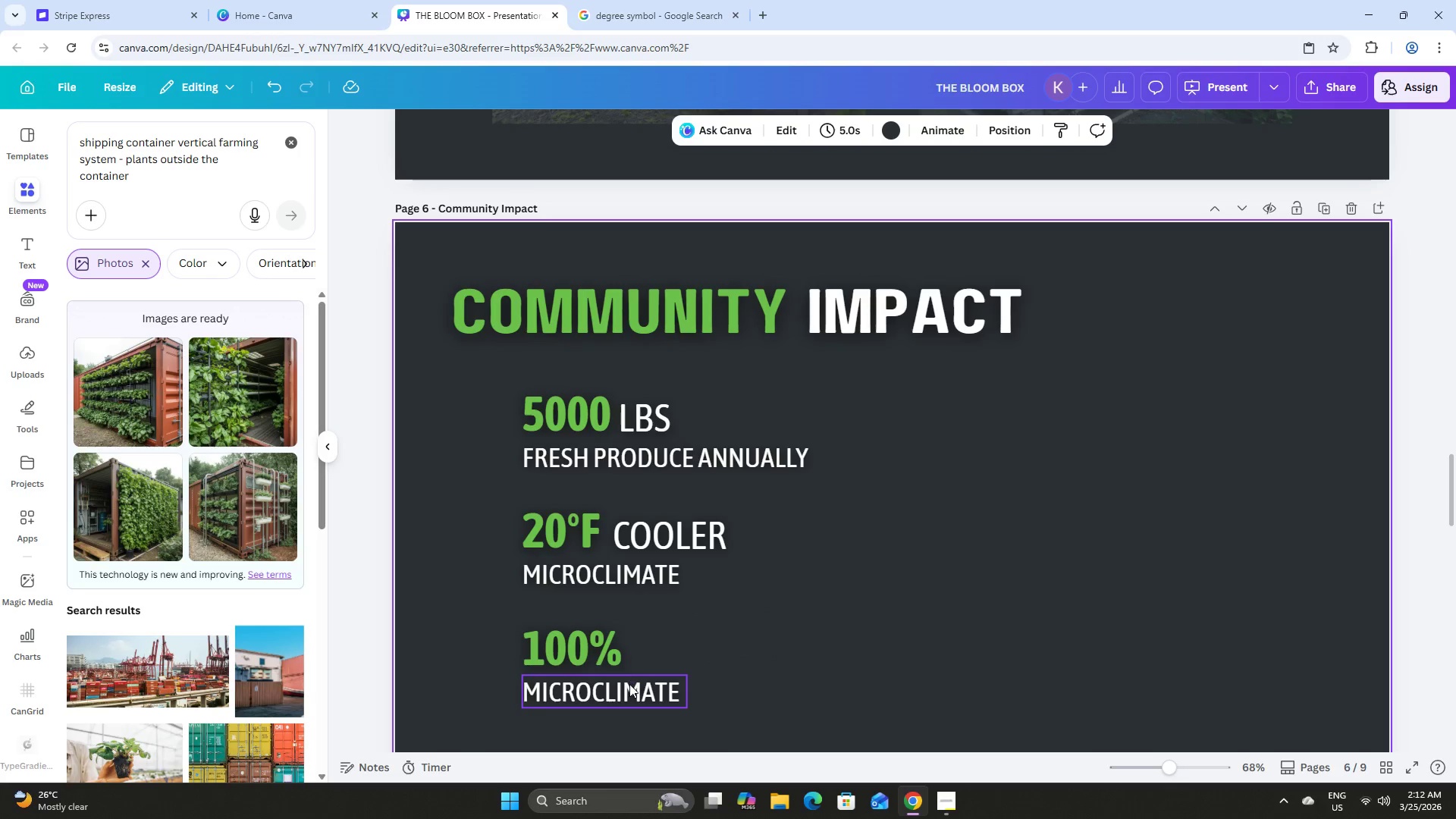 
double_click([629, 684])
 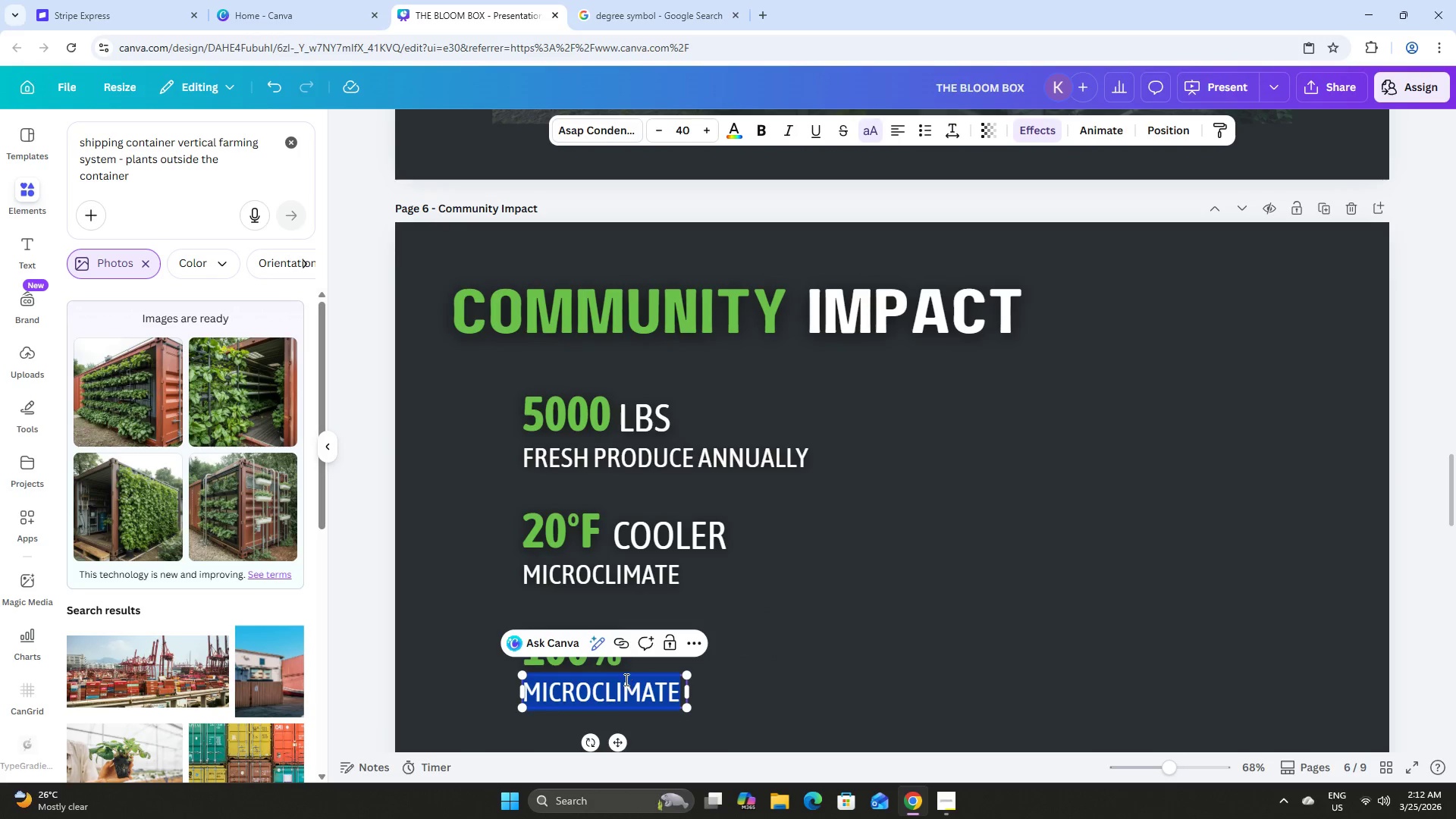 
type(RENEWABLE ENG)
key(Backspace)
type(ERGY)
 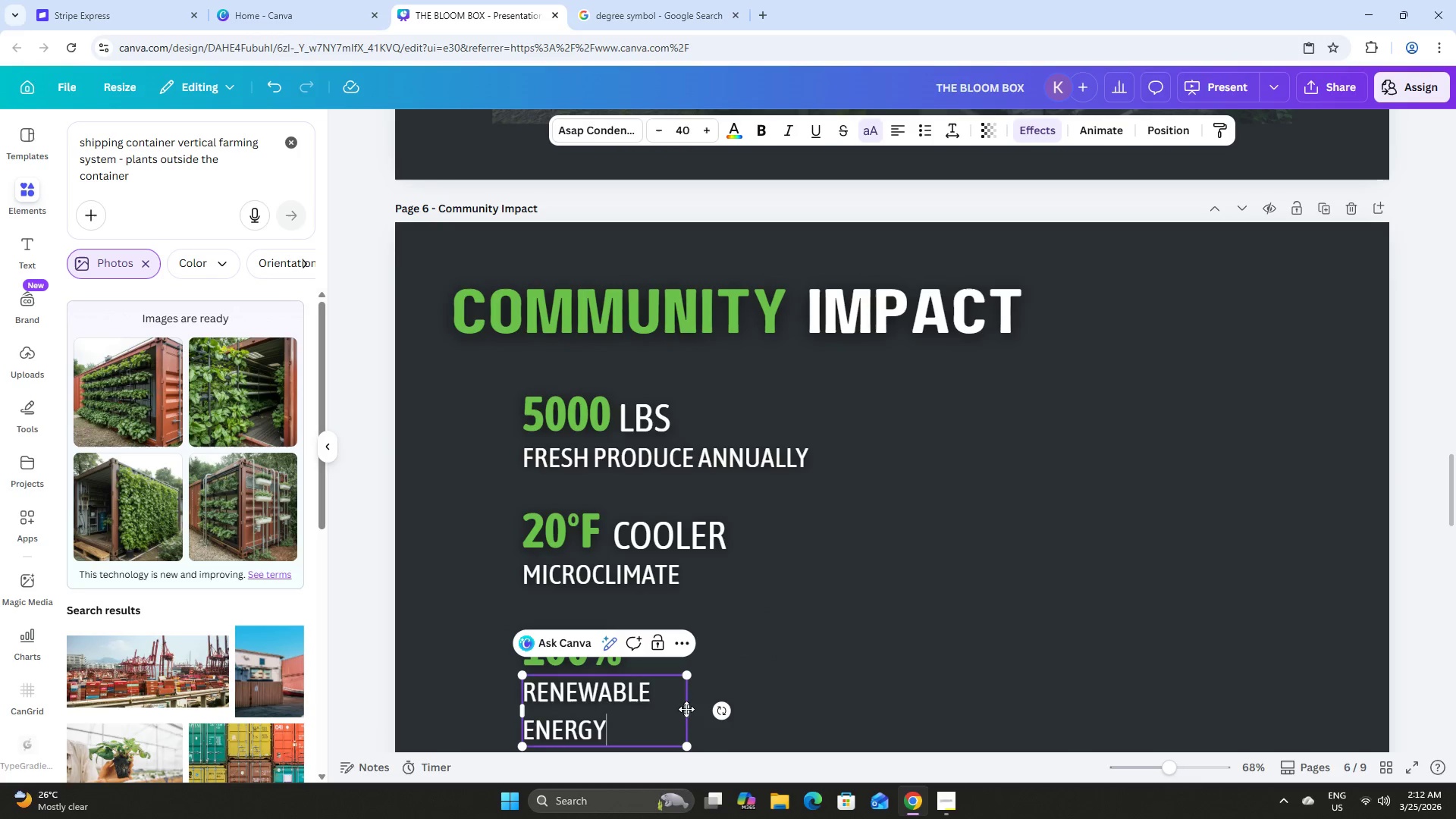 
left_click_drag(start_coordinate=[691, 711], to_coordinate=[745, 699])
 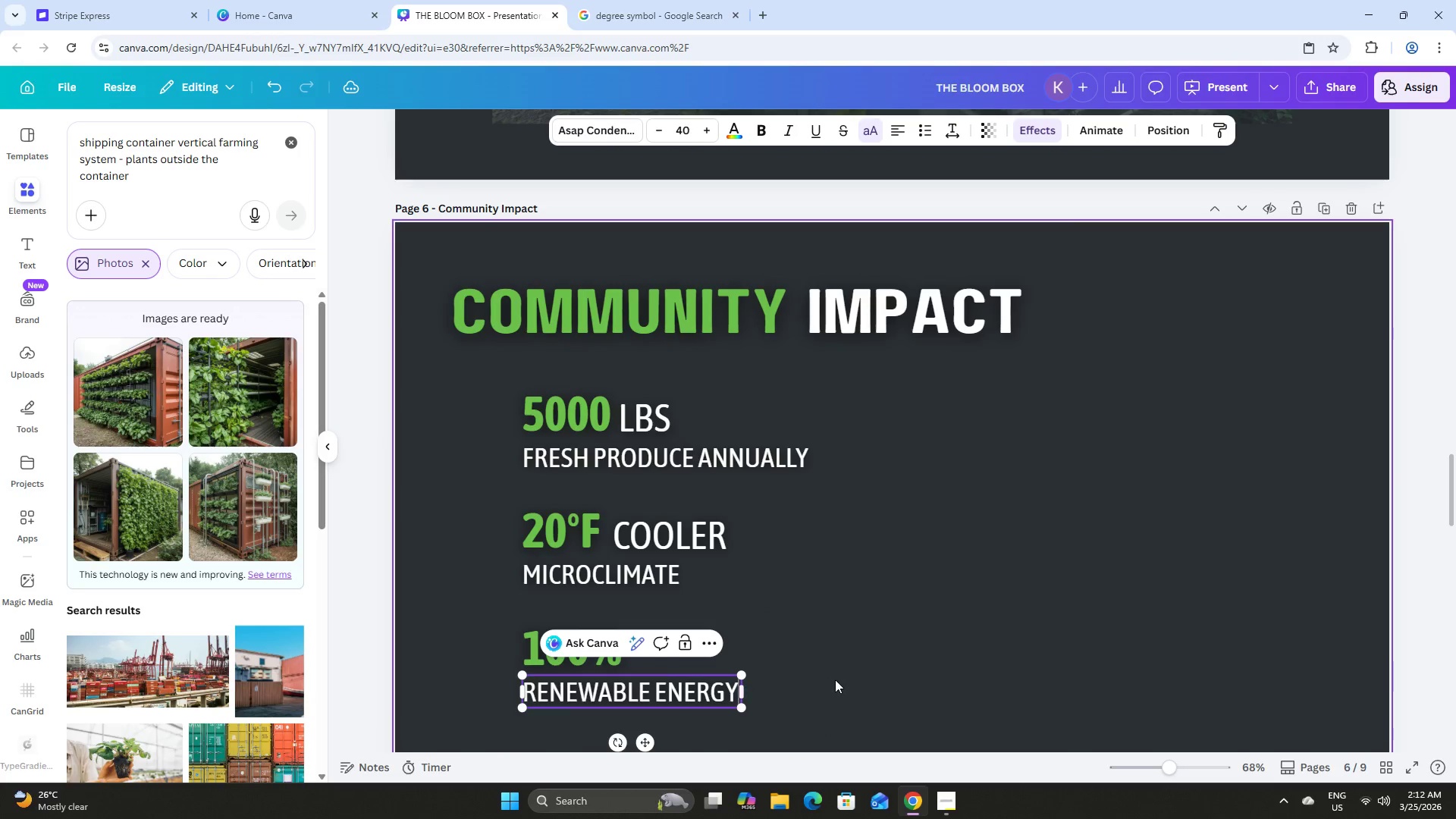 
left_click([835, 679])
 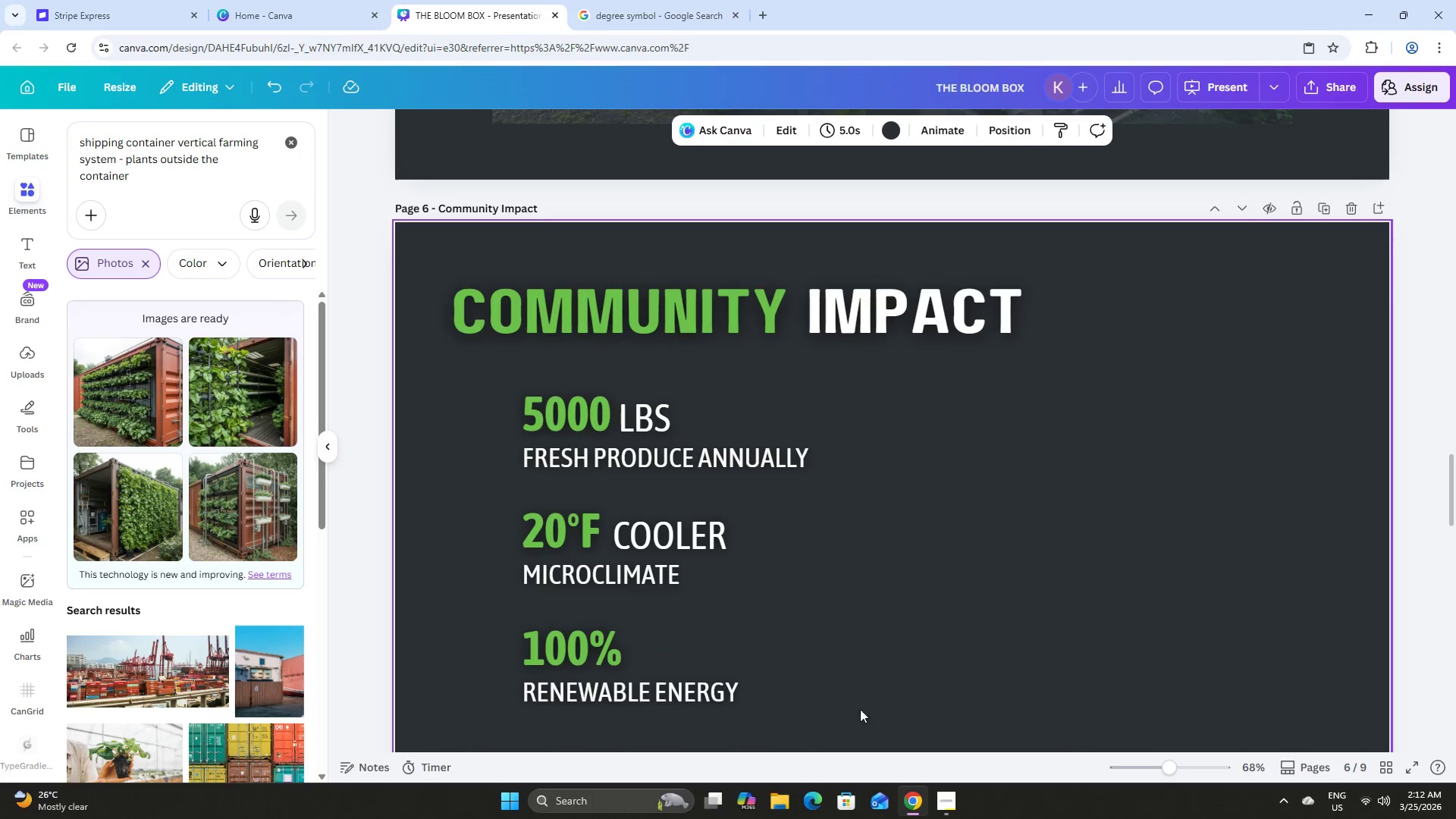 
left_click_drag(start_coordinate=[859, 737], to_coordinate=[514, 396])
 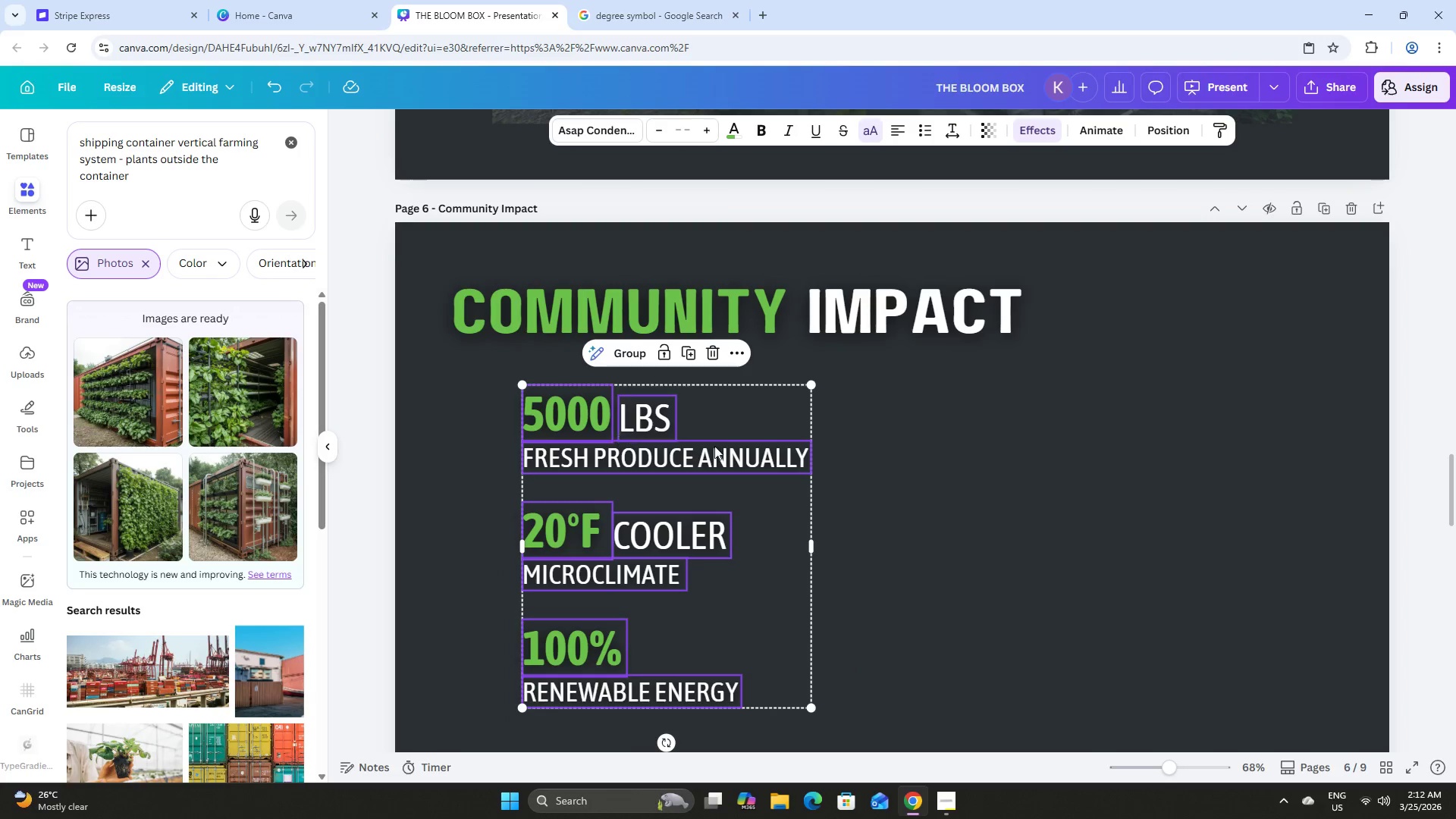 
left_click_drag(start_coordinate=[714, 446], to_coordinate=[720, 447])
 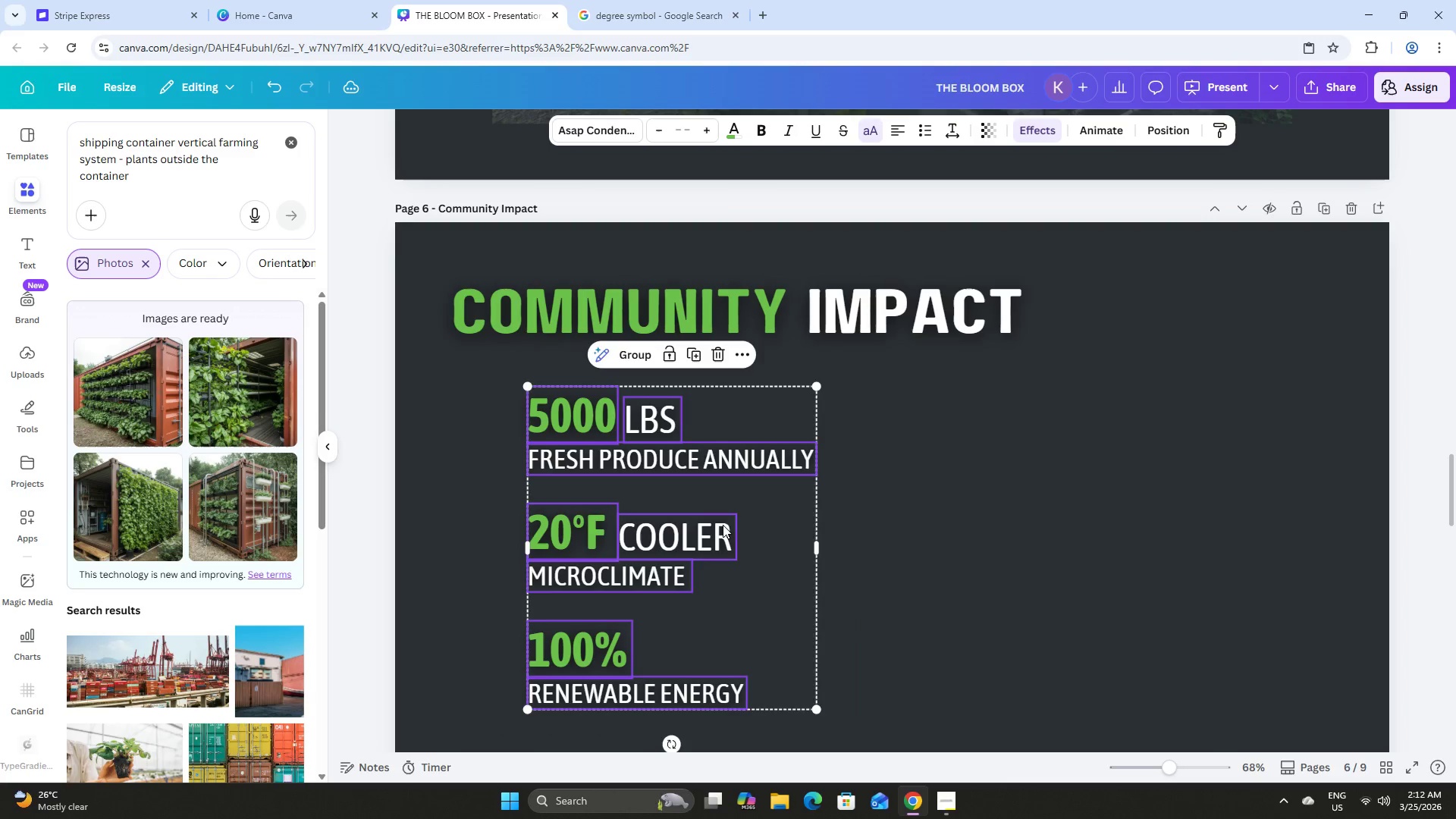 
left_click_drag(start_coordinate=[723, 525], to_coordinate=[709, 498])
 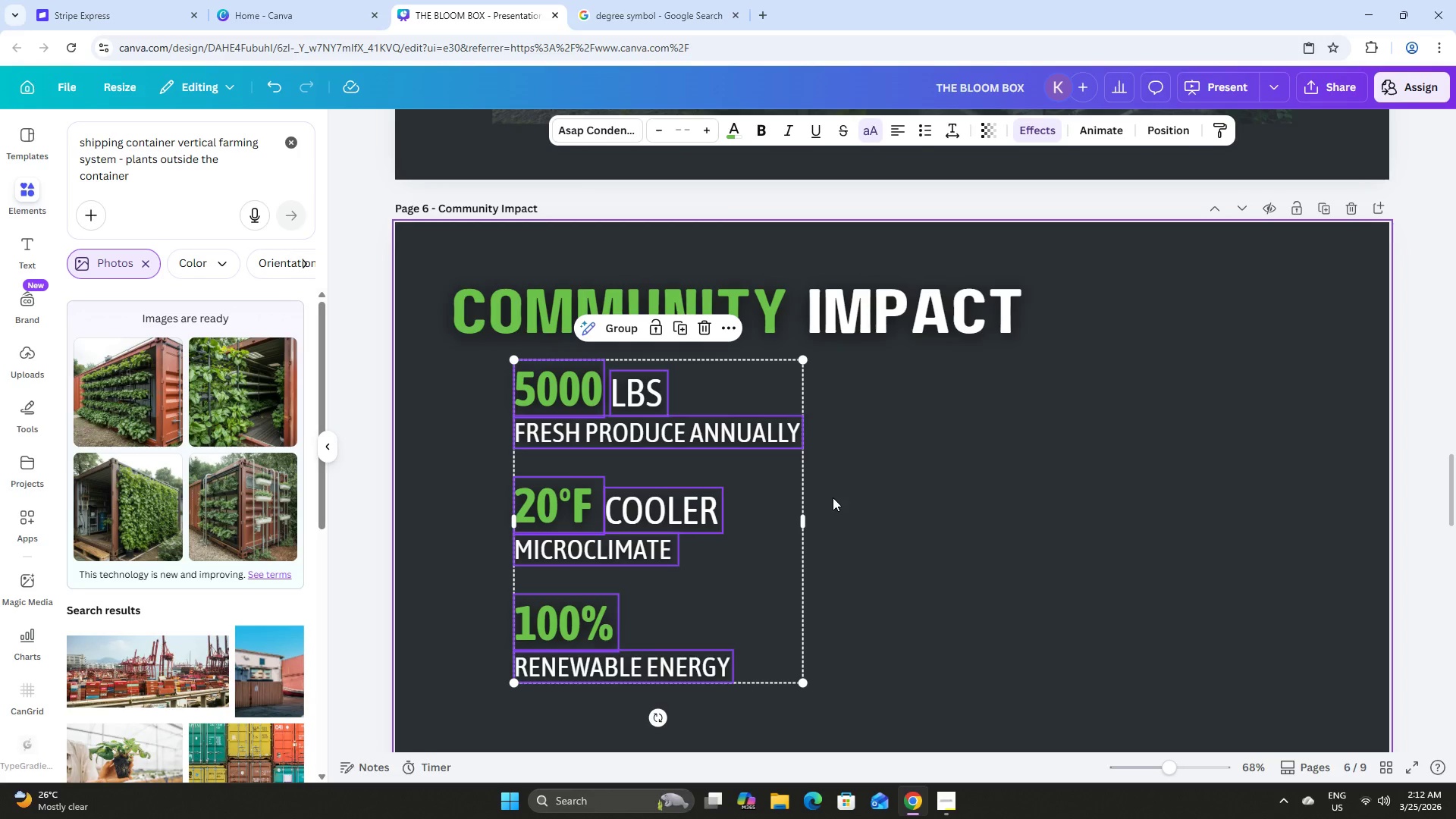 
left_click([833, 497])
 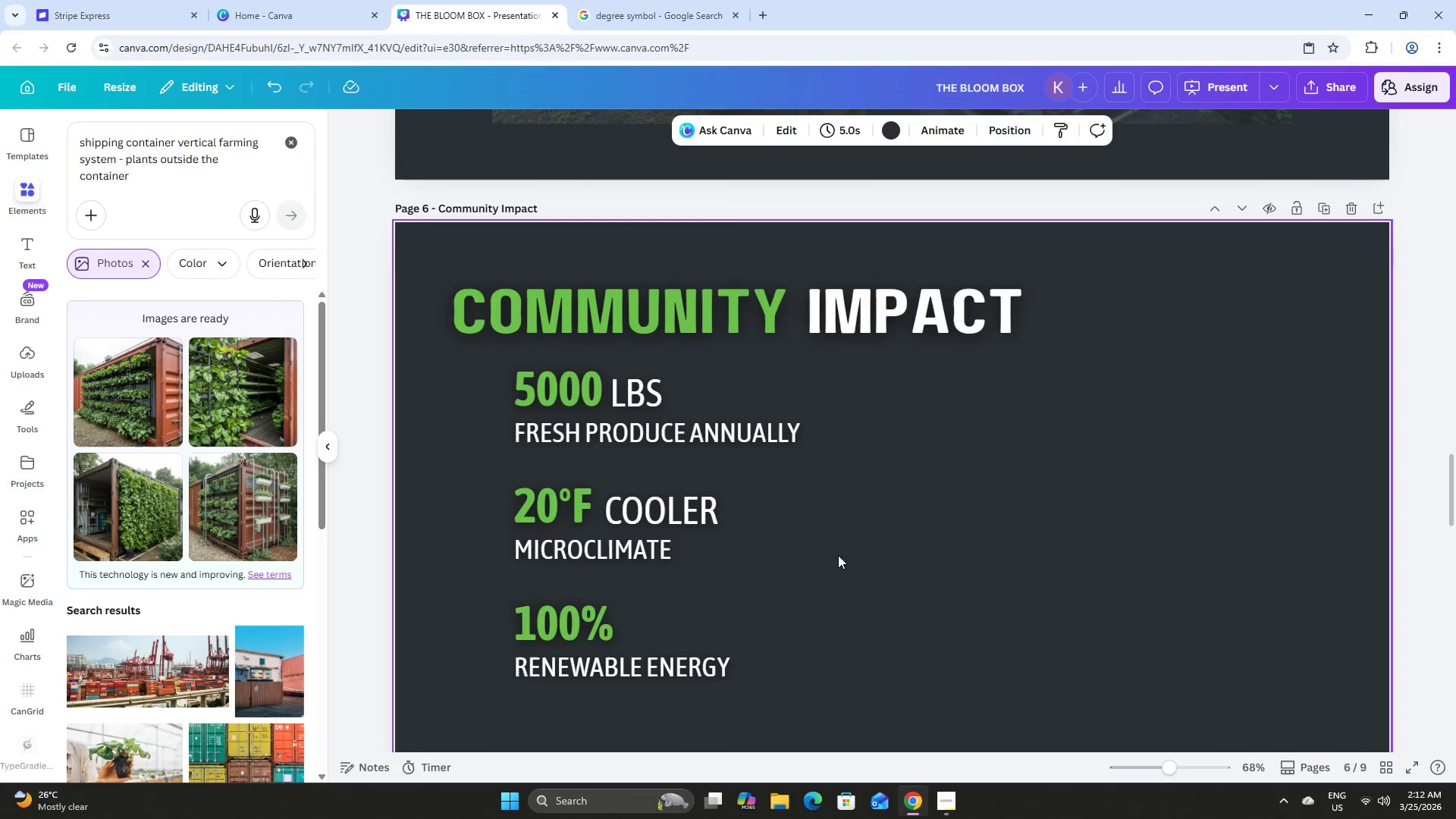 
scroll: coordinate [871, 576], scroll_direction: up, amount: 1.0
 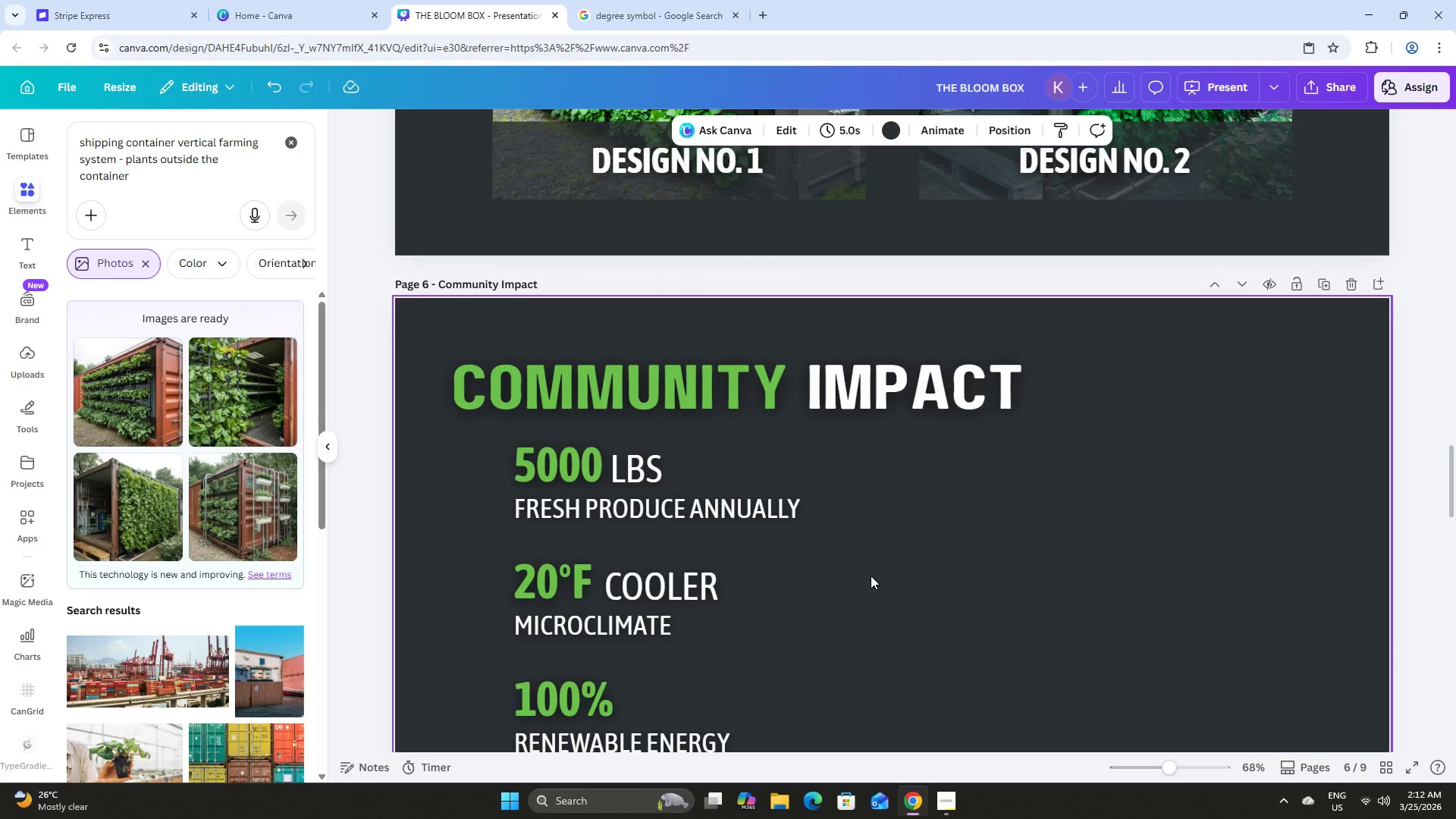 
scroll: coordinate [871, 576], scroll_direction: down, amount: 2.0
 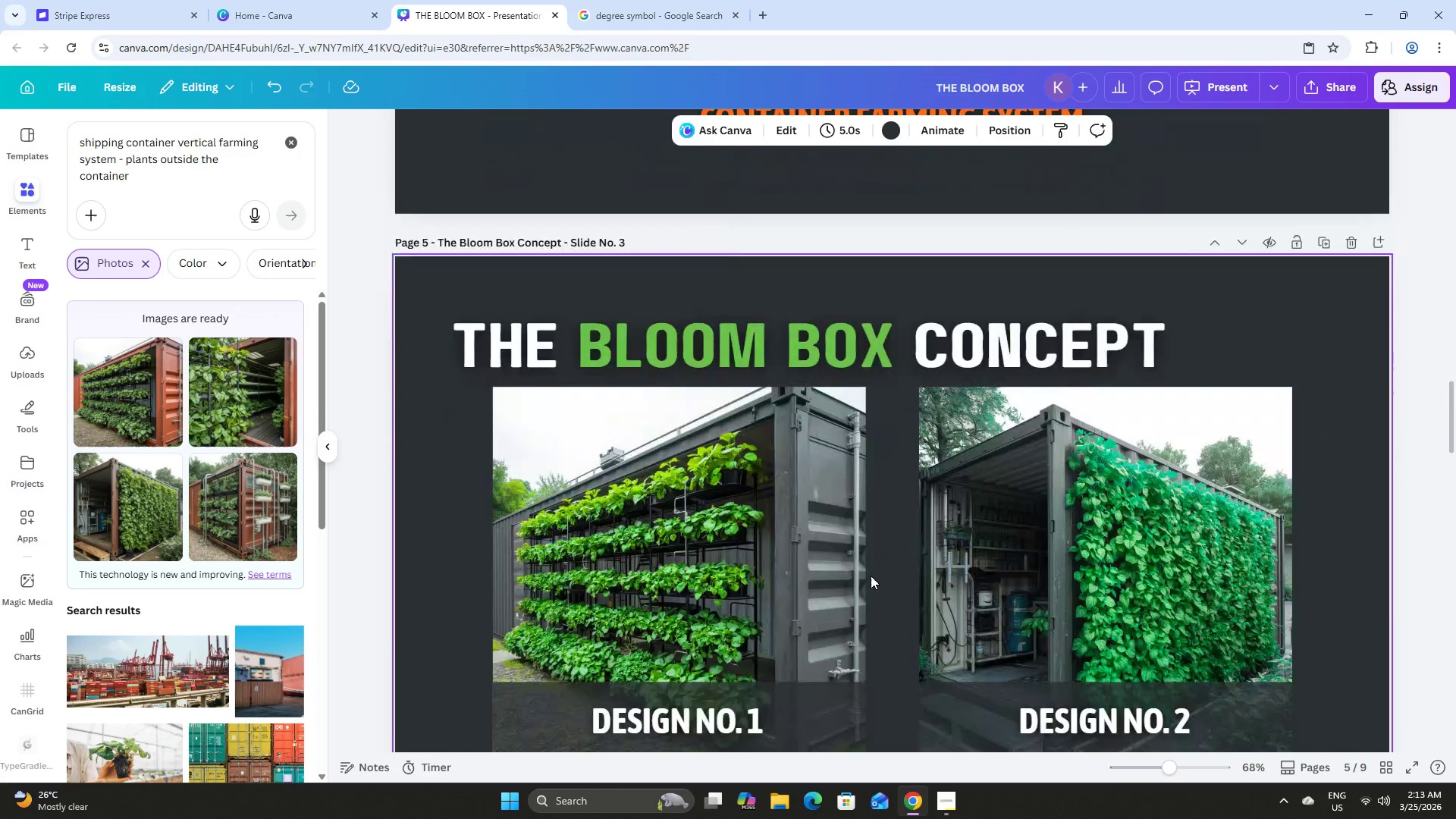 
scroll: coordinate [871, 576], scroll_direction: up, amount: 1.0
 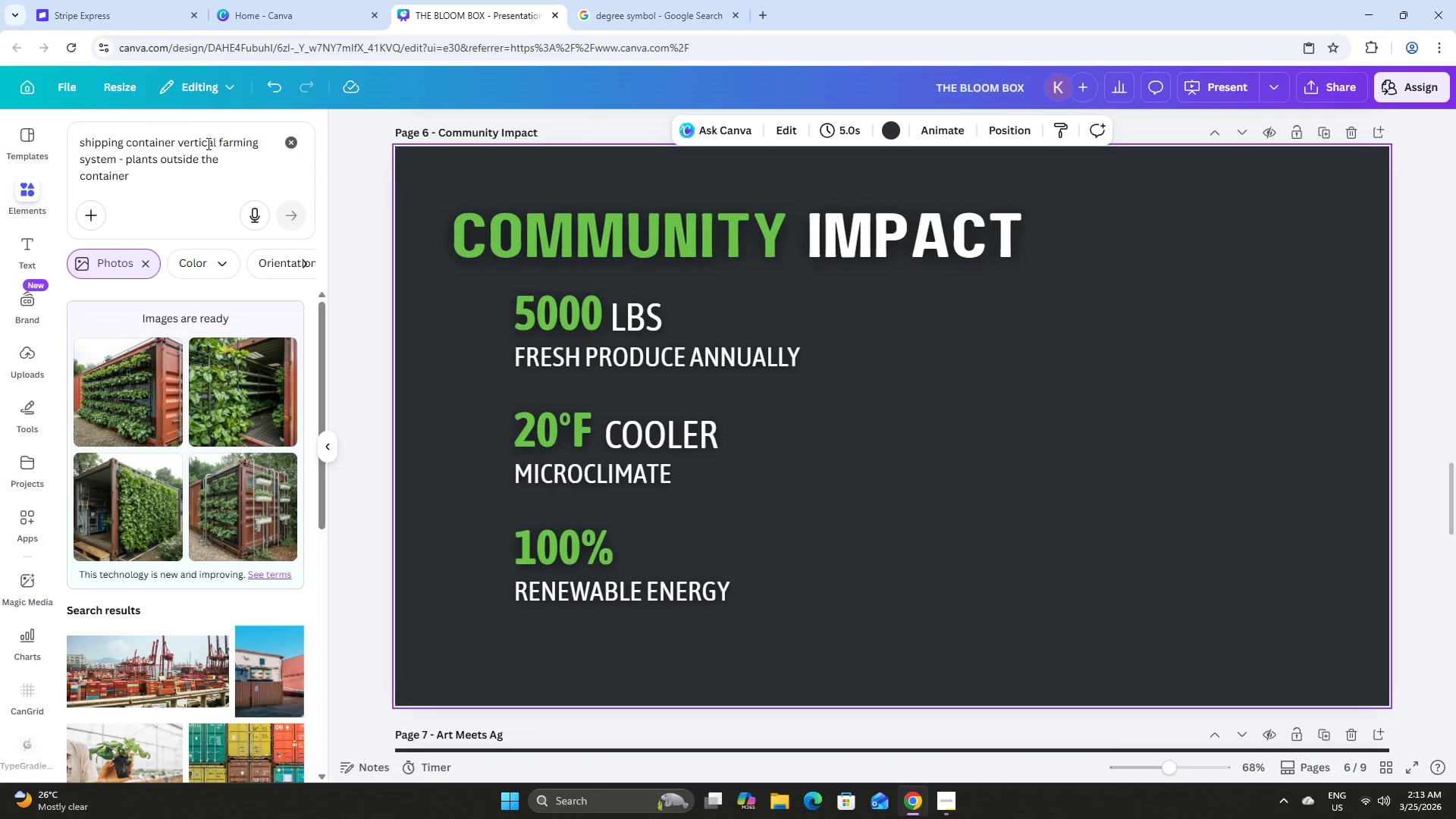 
left_click([156, 140])
 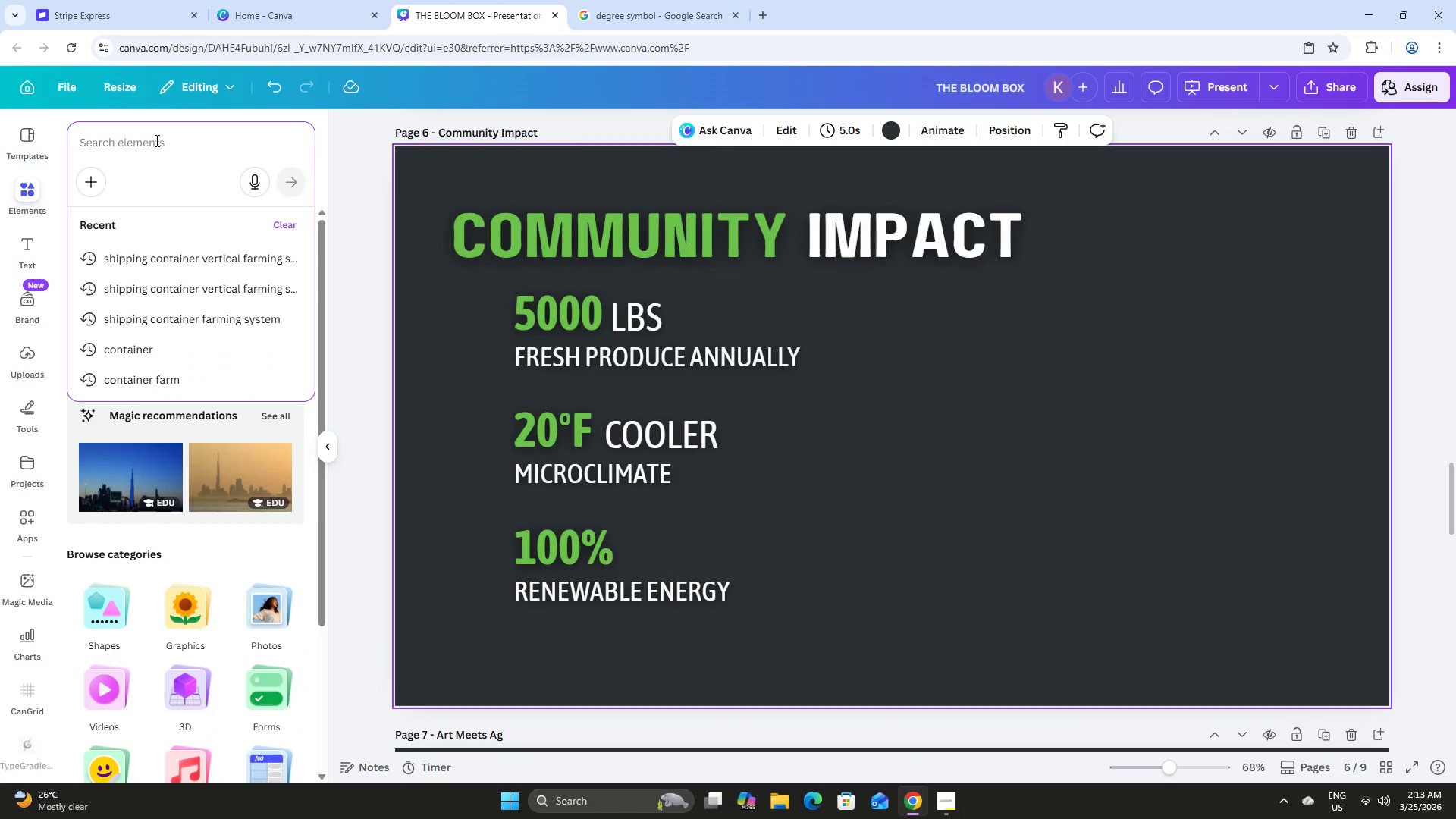 
key(L)
 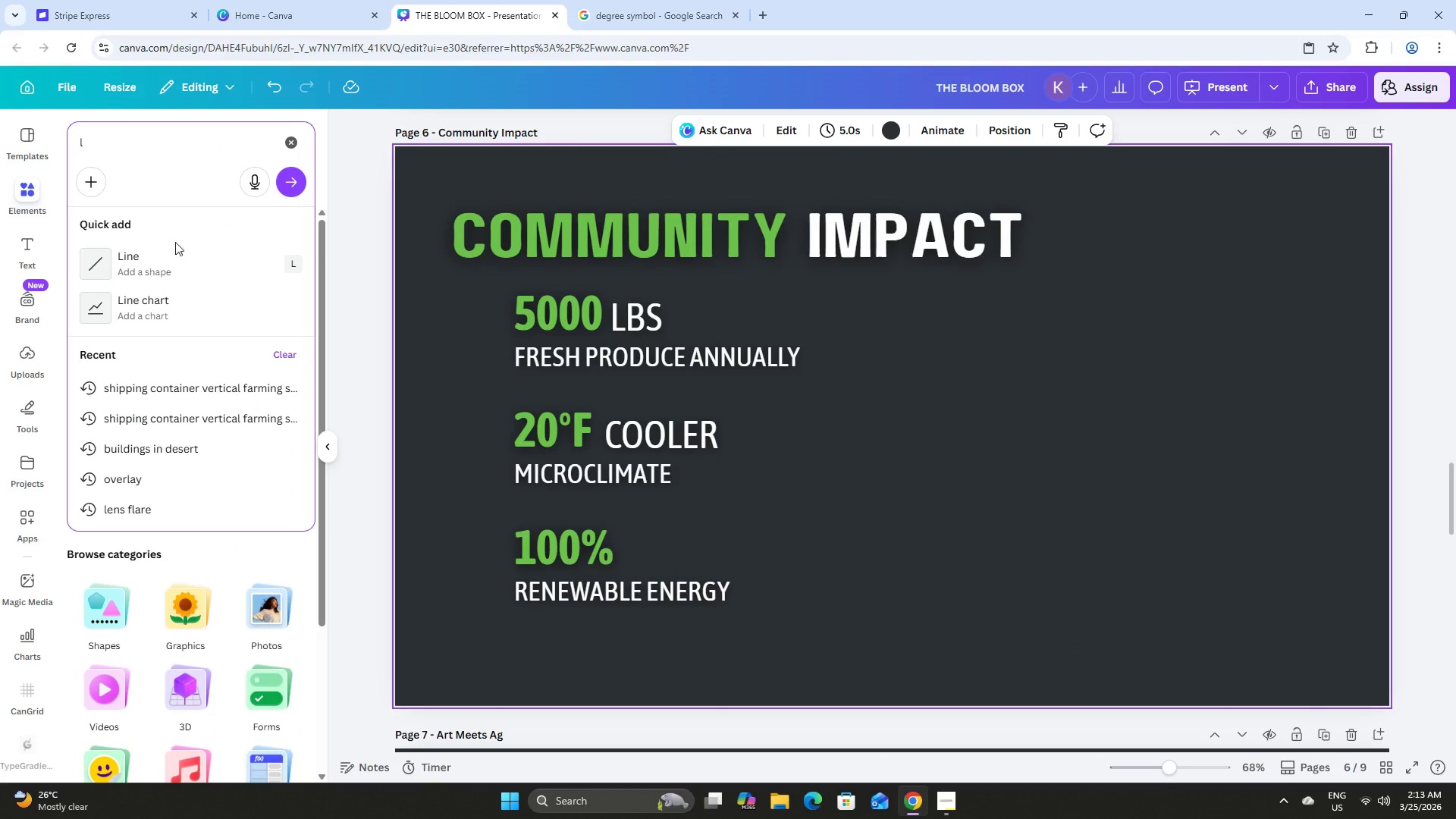 
left_click([171, 259])
 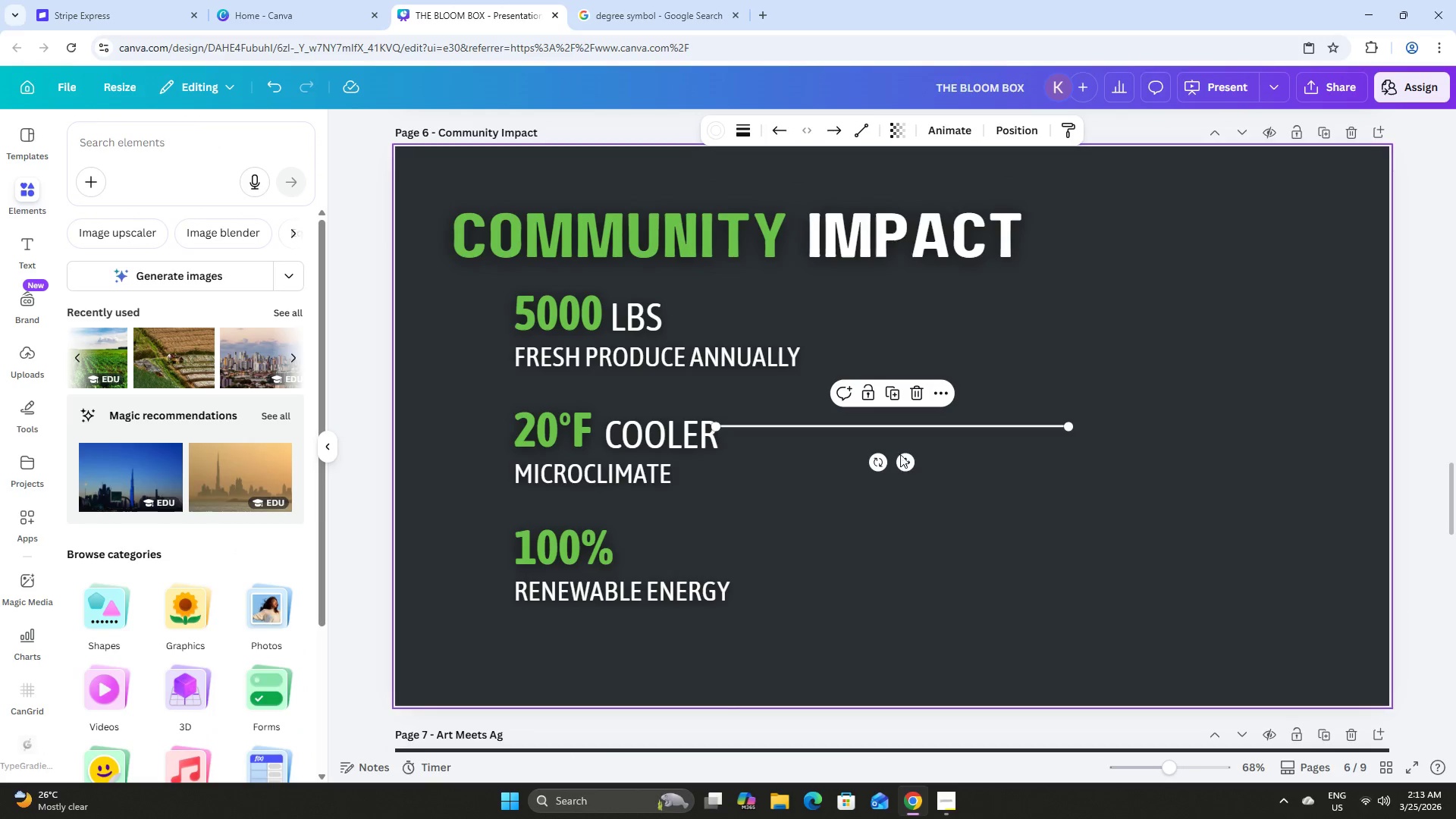 
left_click_drag(start_coordinate=[909, 463], to_coordinate=[704, 425])
 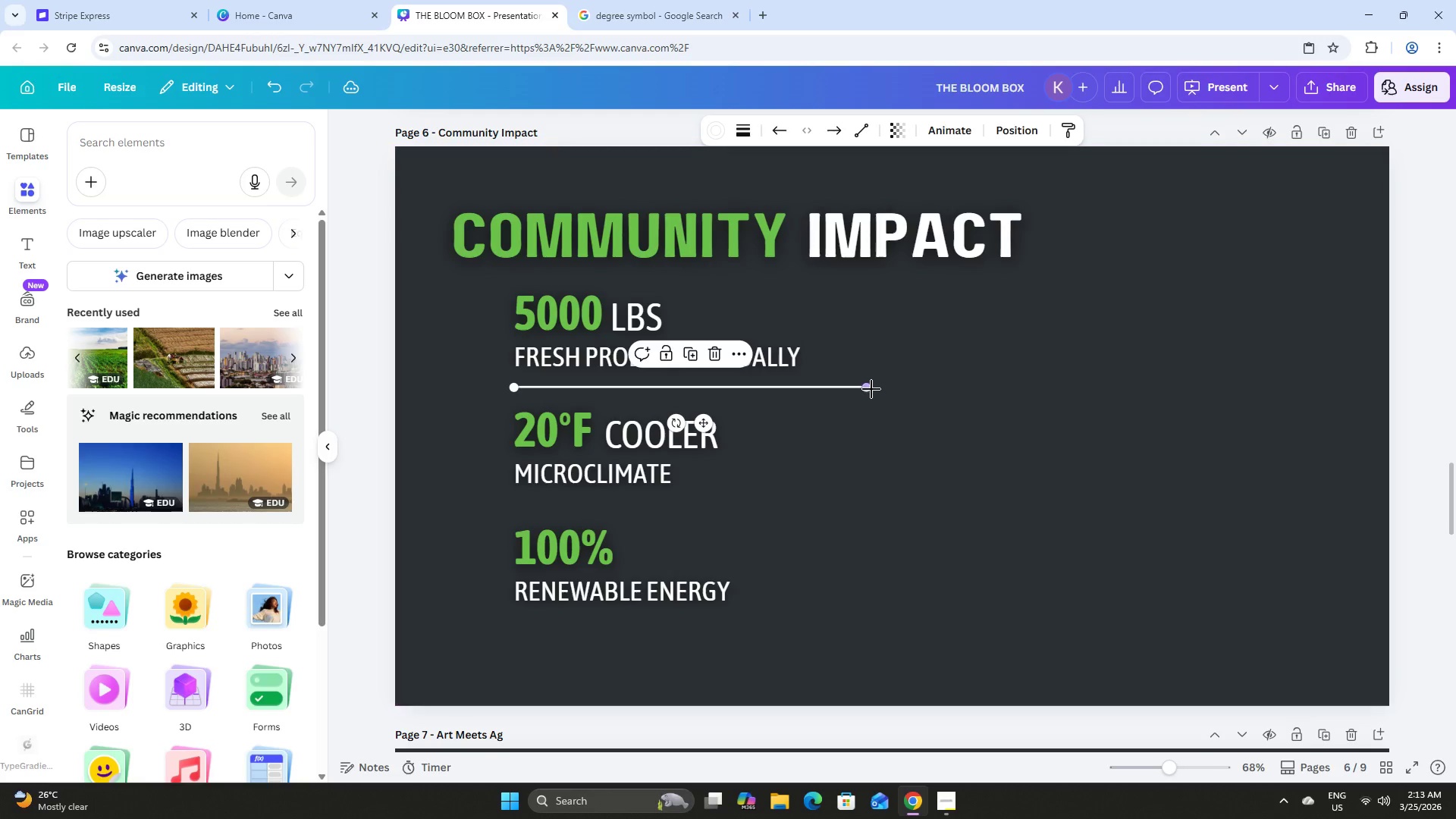 
left_click_drag(start_coordinate=[871, 389], to_coordinate=[831, 391])
 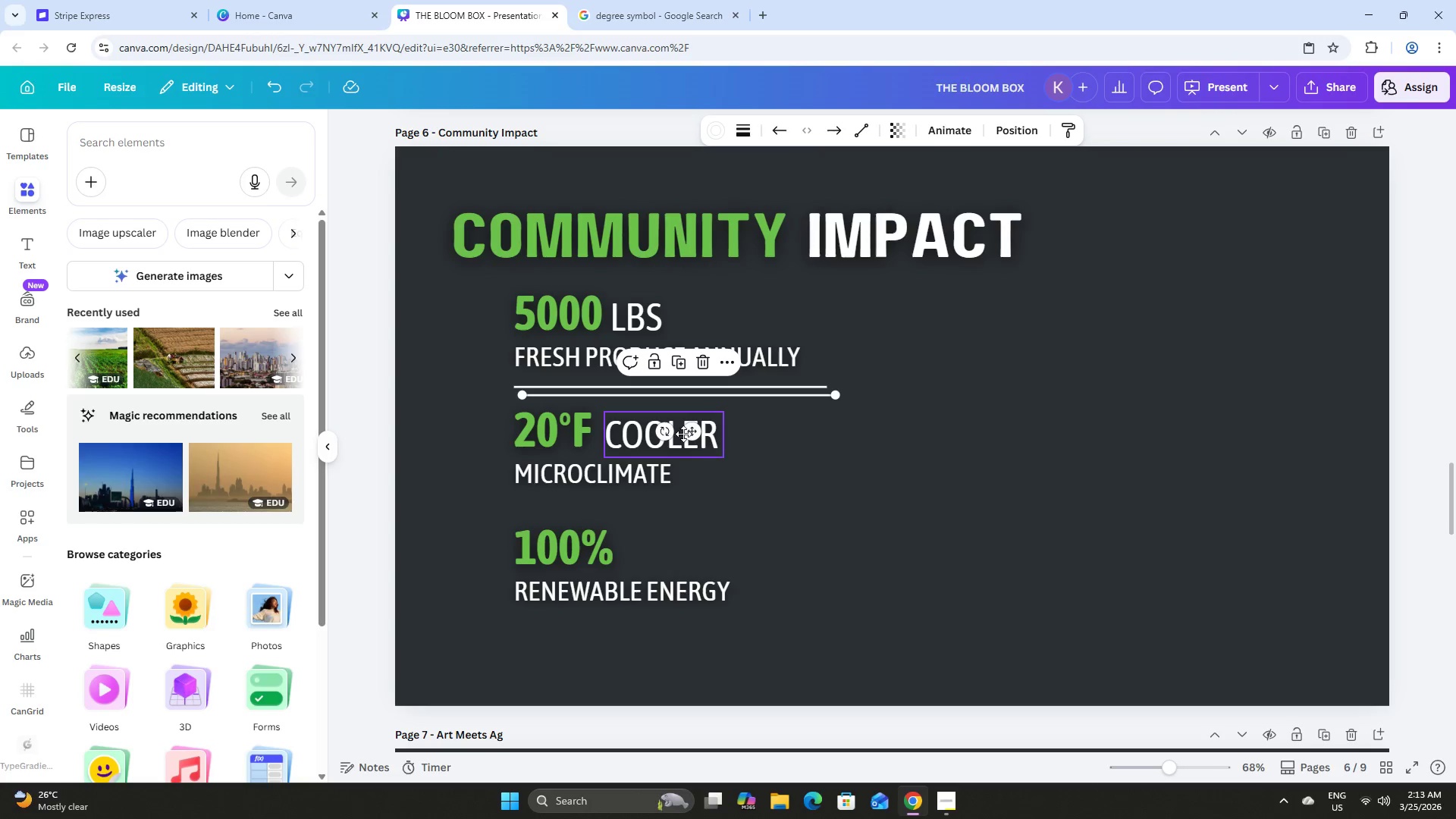 
left_click_drag(start_coordinate=[695, 430], to_coordinate=[690, 540])
 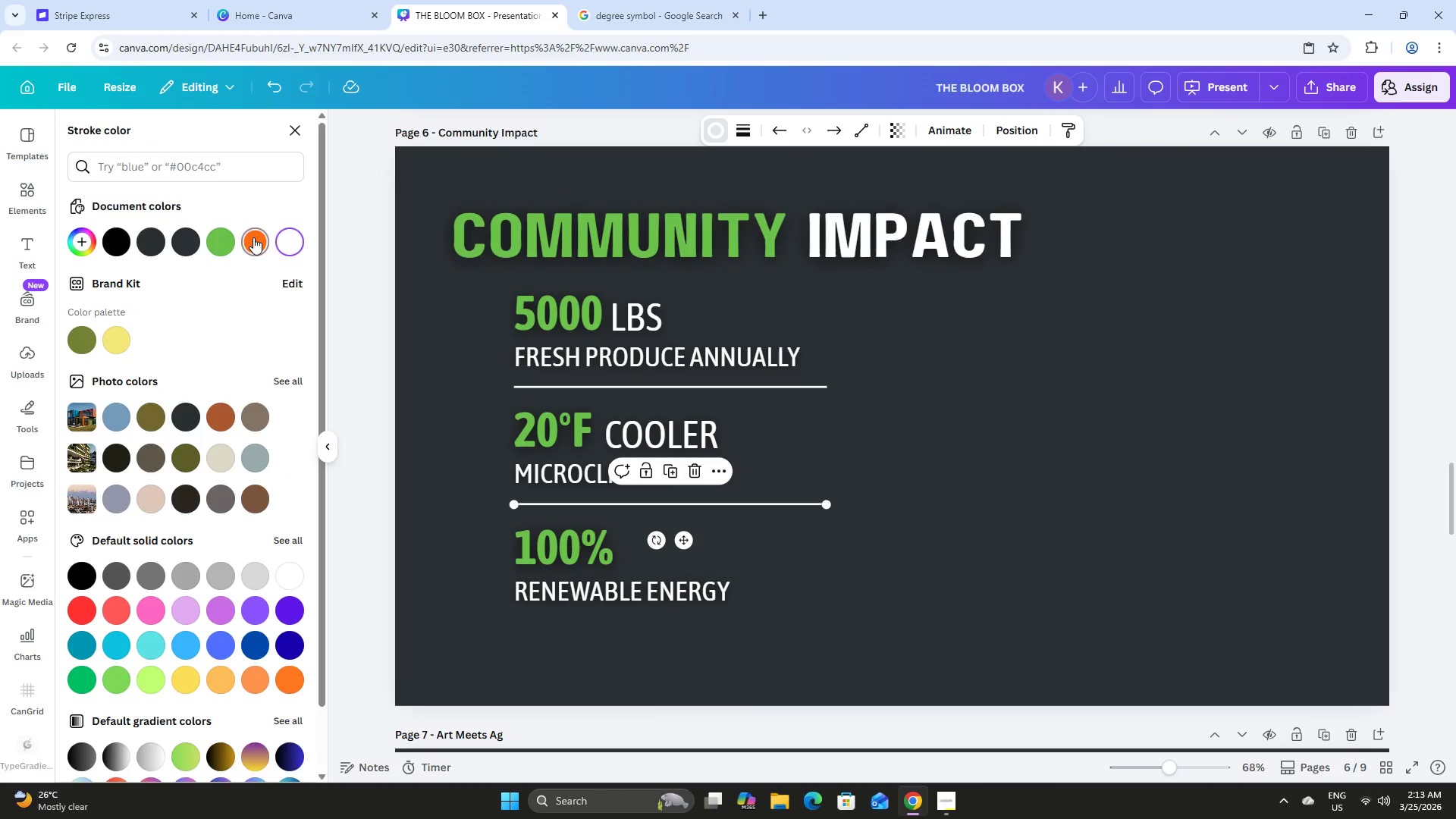 
left_click([774, 391])
 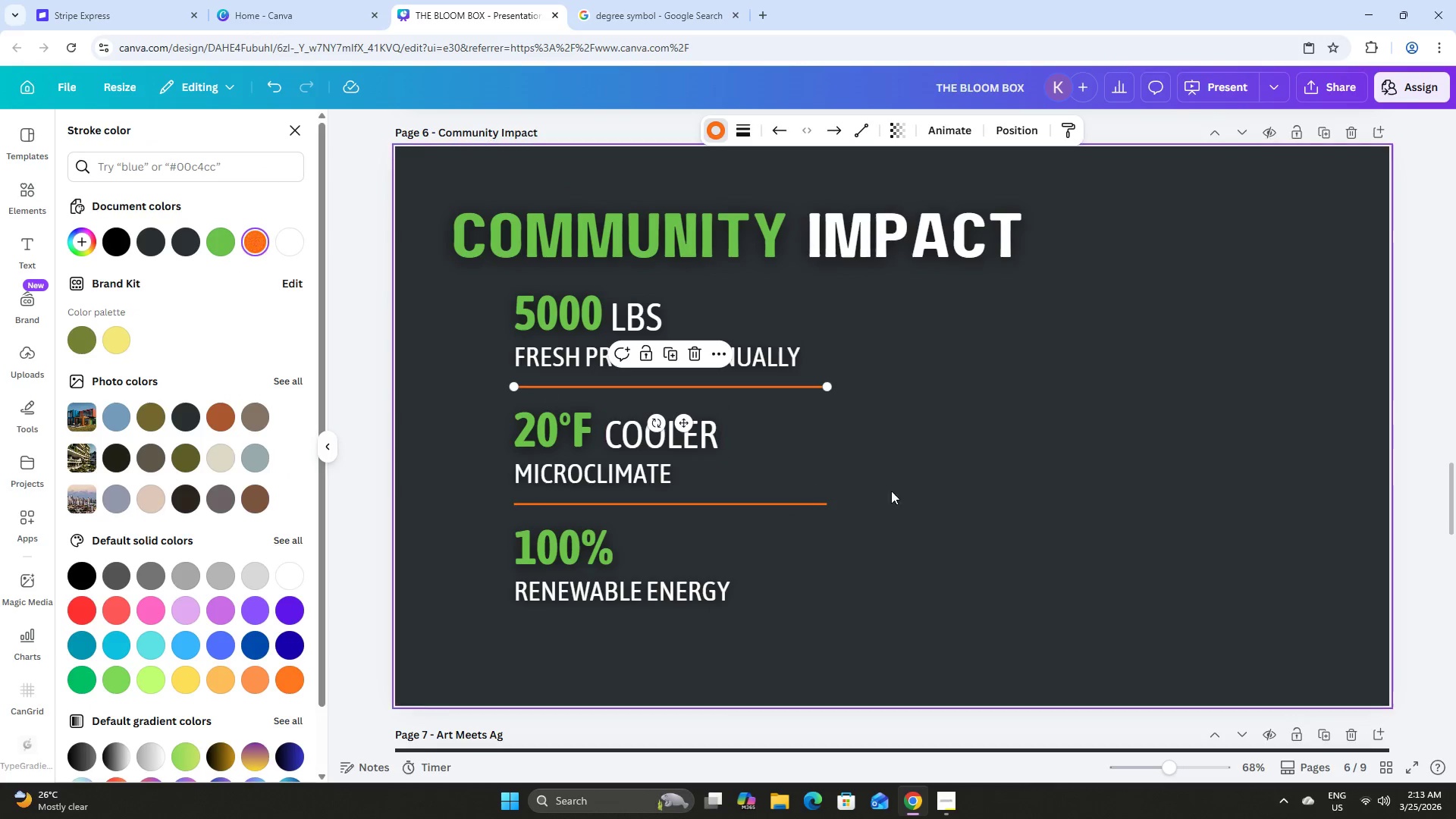 
double_click([924, 494])
 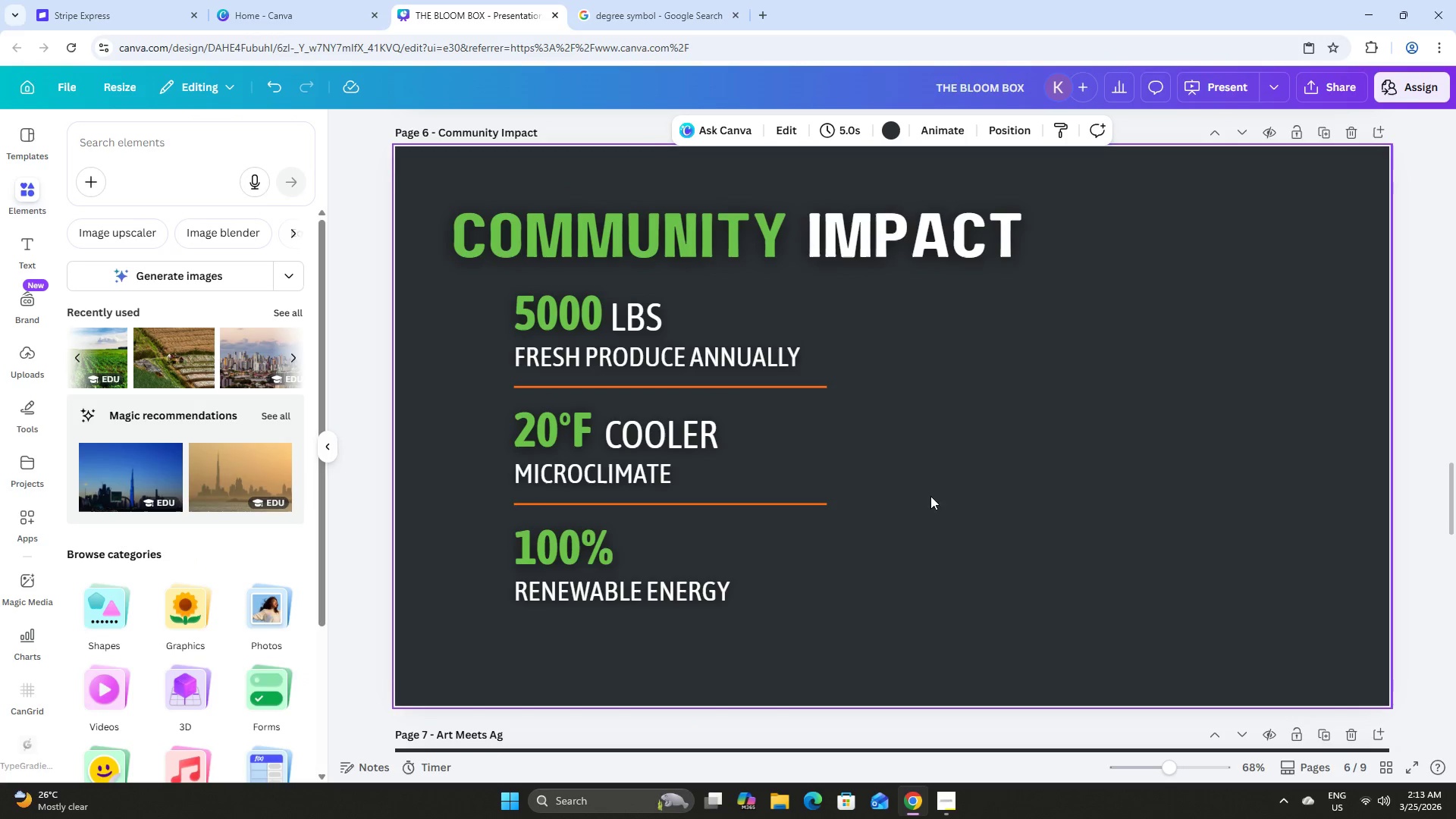 
left_click_drag(start_coordinate=[900, 624], to_coordinate=[494, 309])
 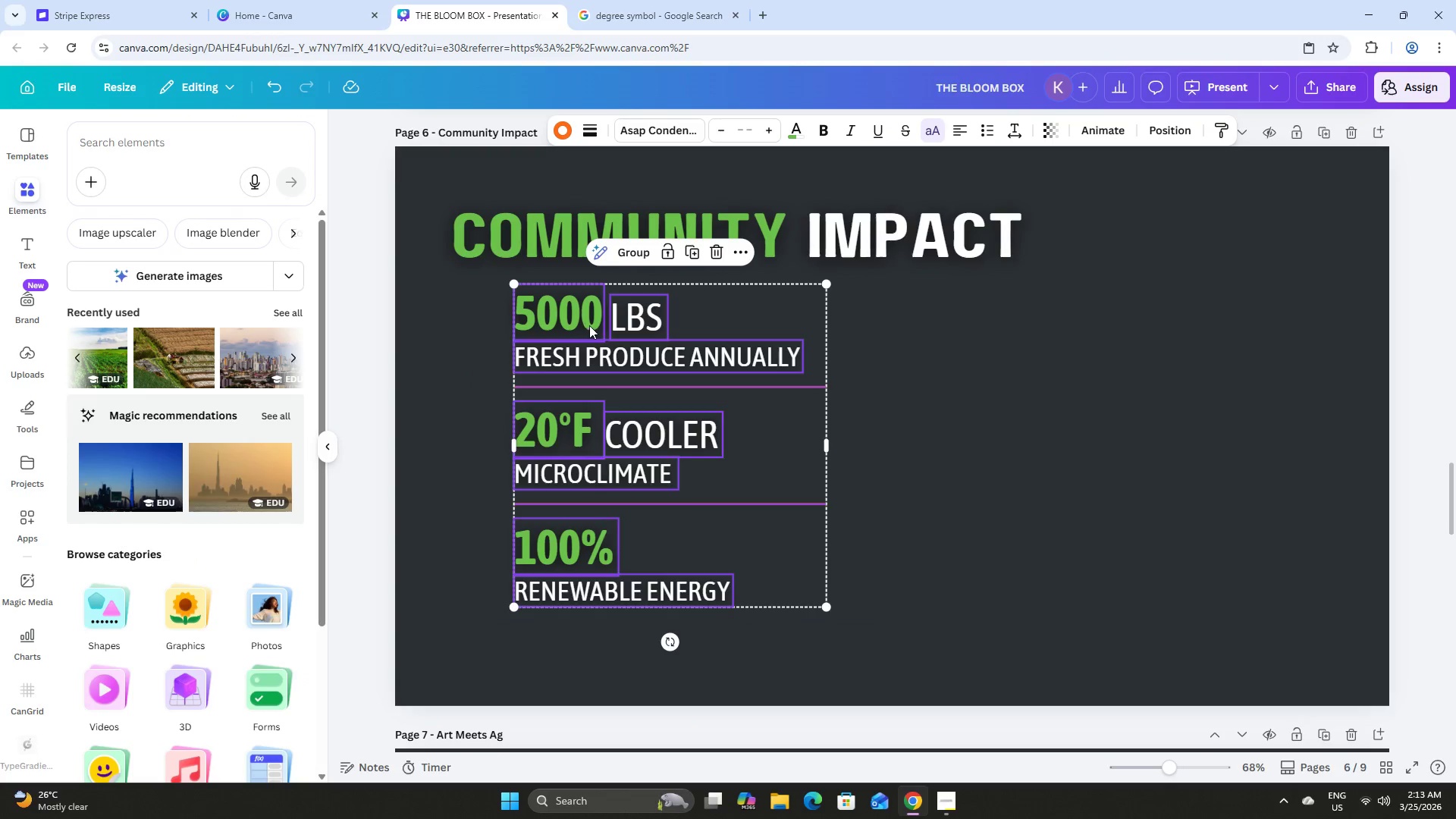 
left_click_drag(start_coordinate=[589, 325], to_coordinate=[589, 337])
 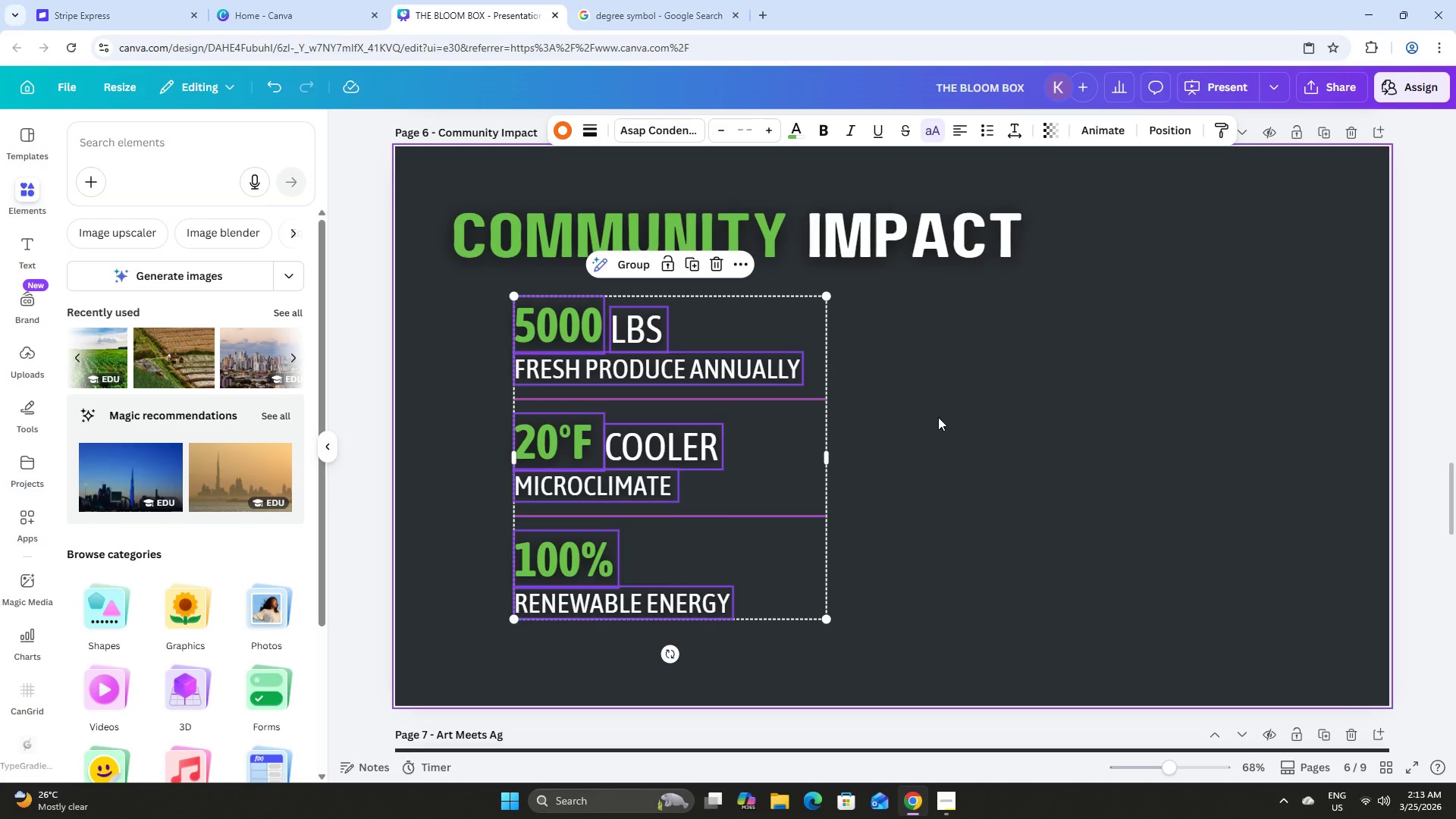 
left_click([943, 418])
 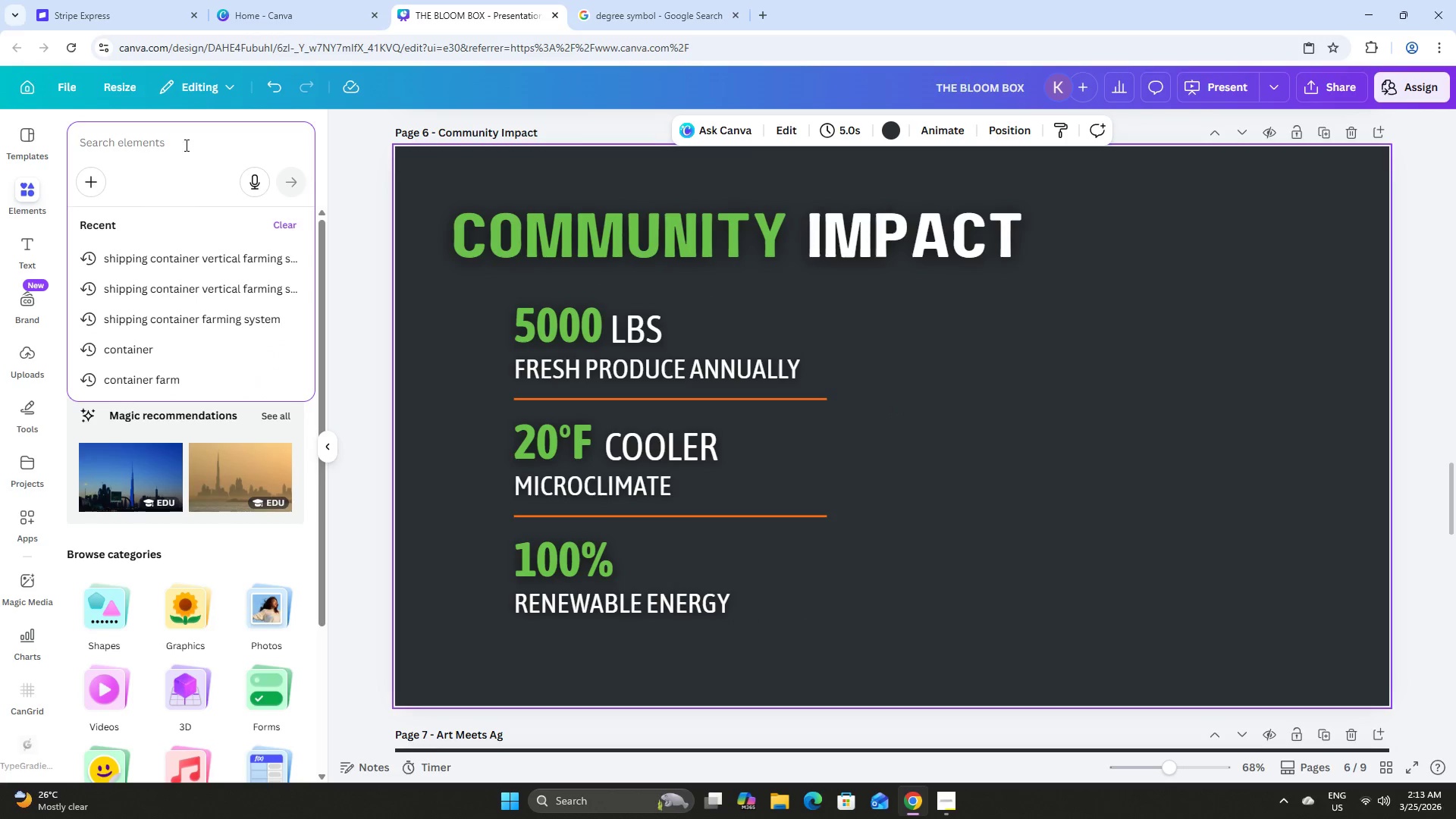 
type(fresh crops)
 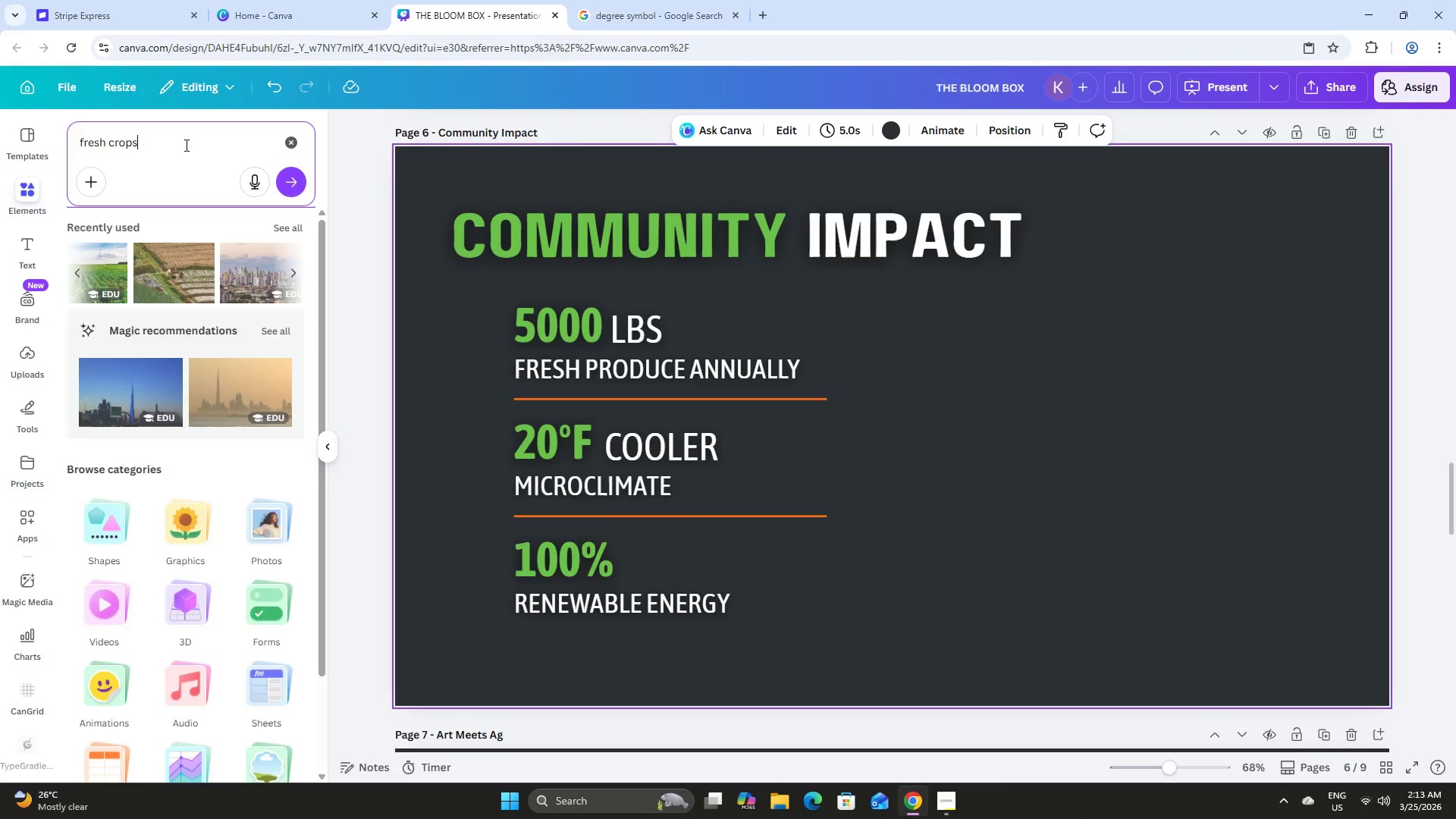 
key(Enter)
 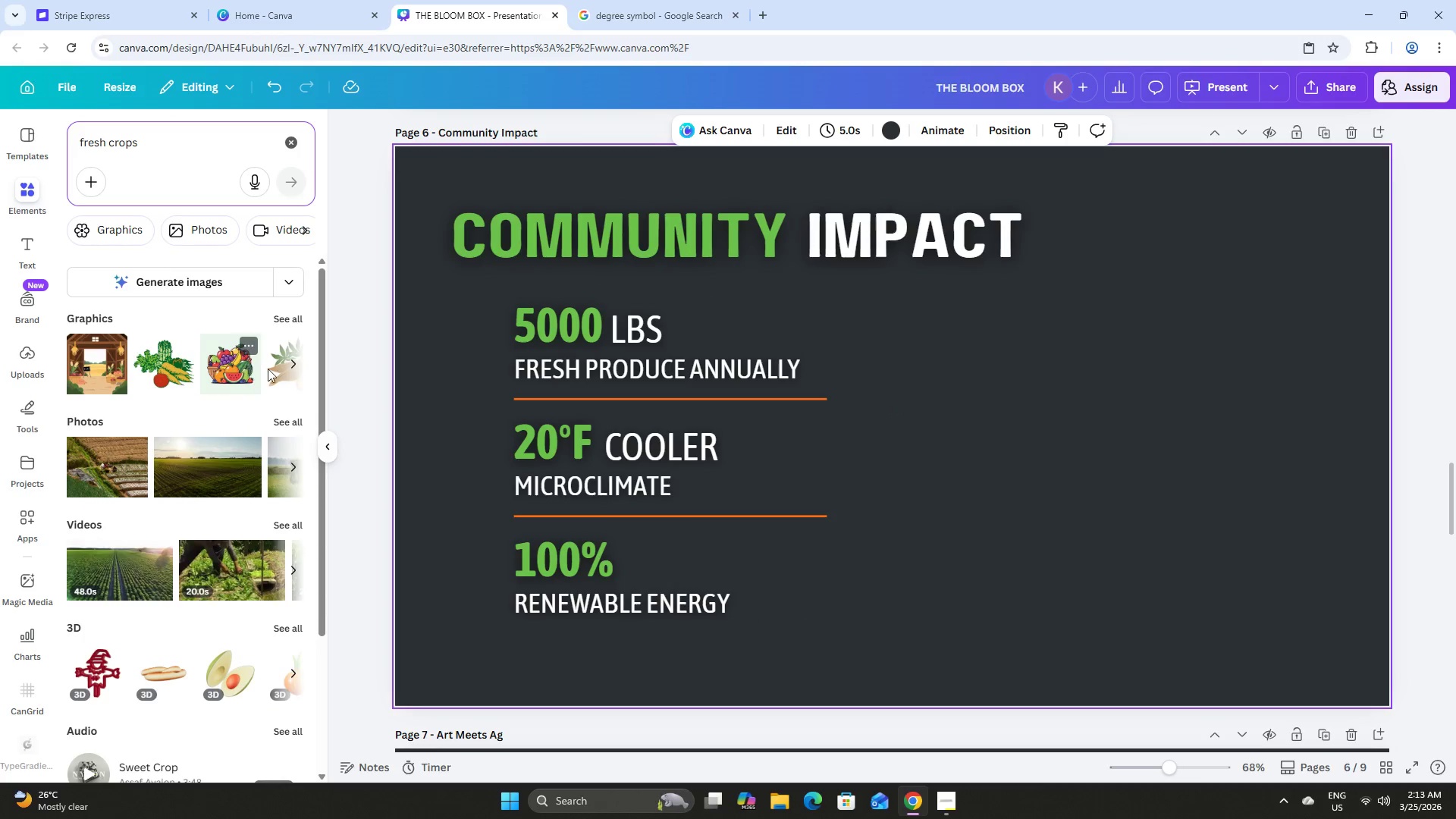 
left_click([288, 418])
 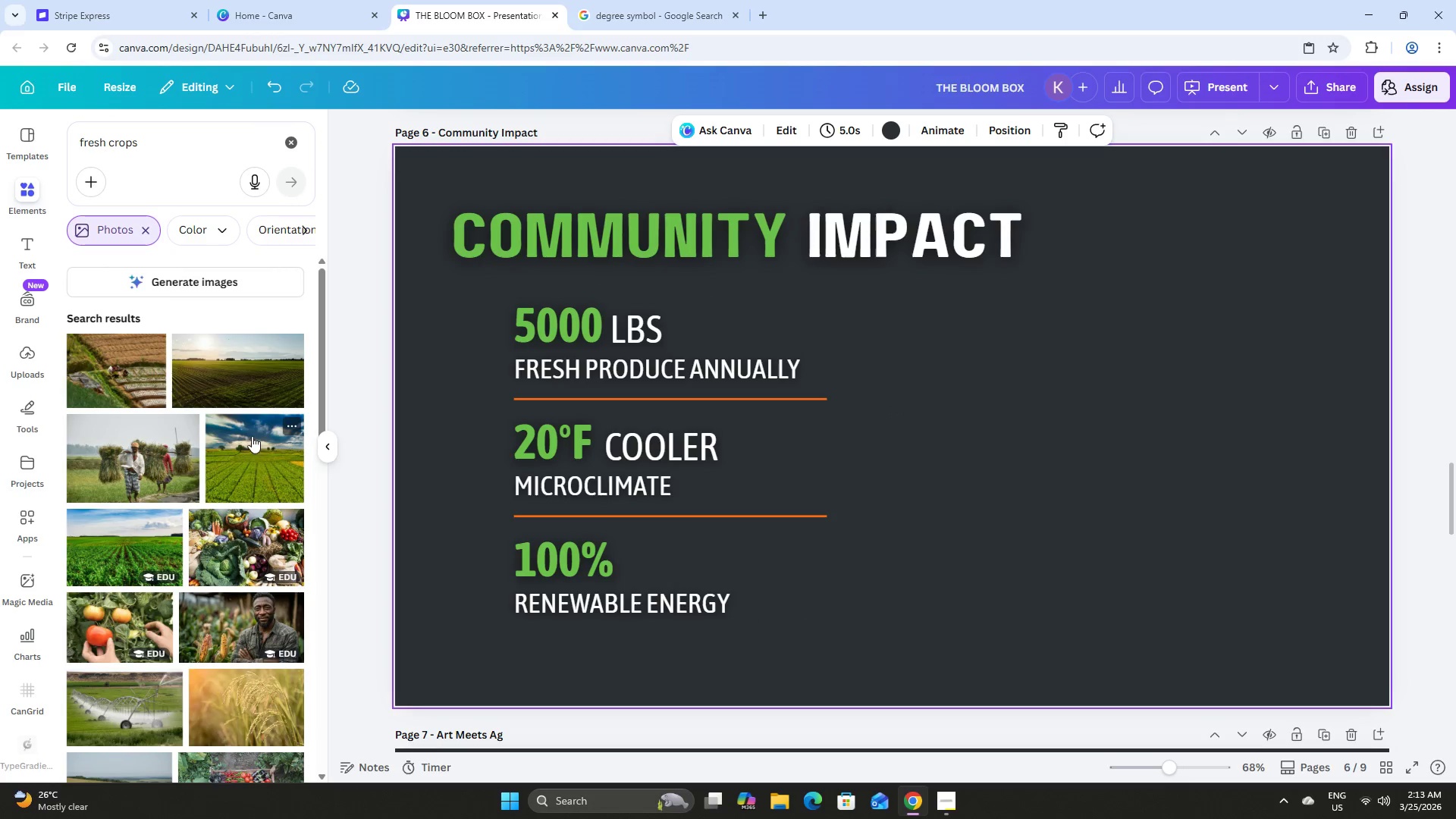 
left_click([240, 537])
 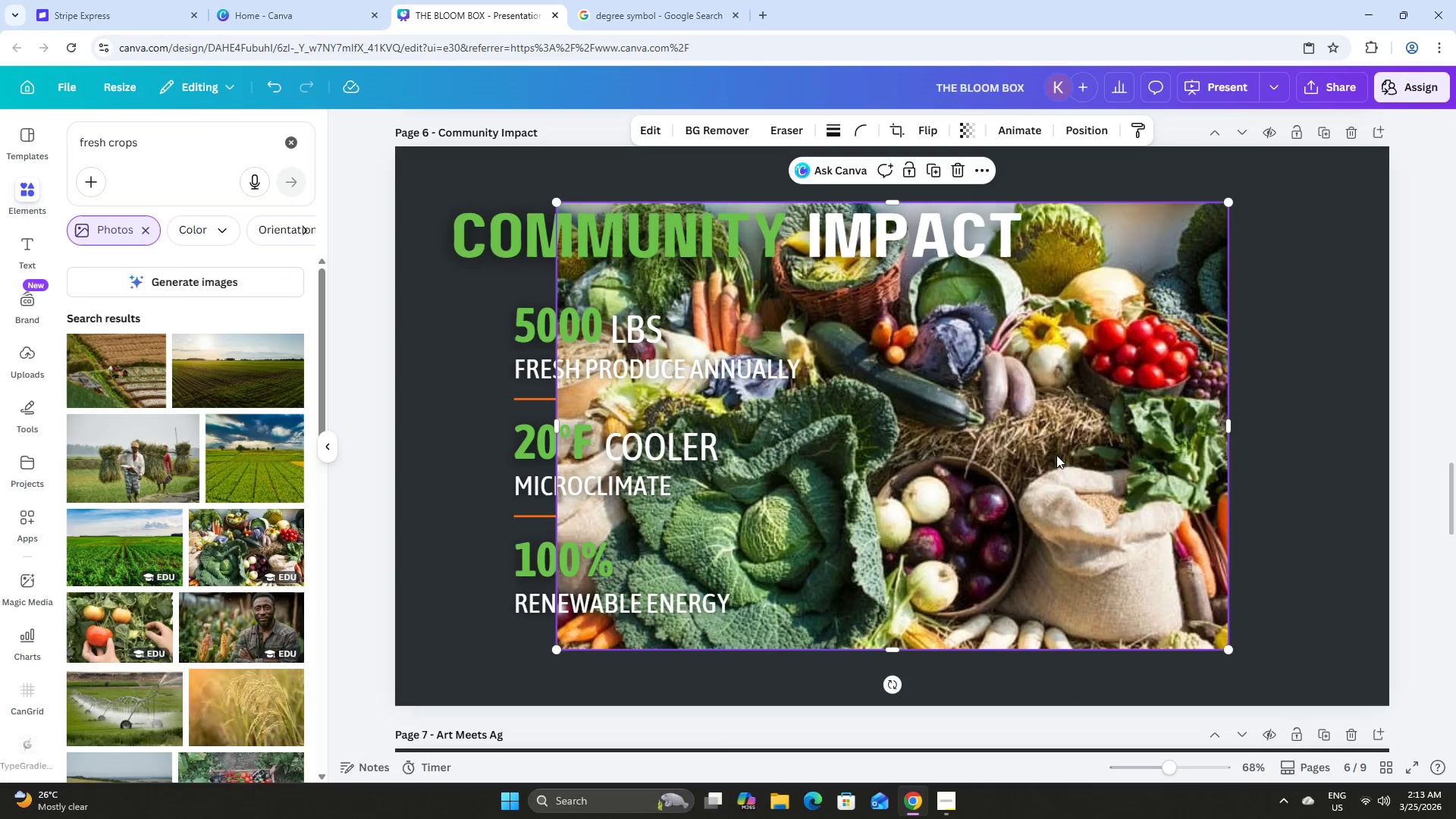 
left_click_drag(start_coordinate=[1034, 453], to_coordinate=[1191, 471])
 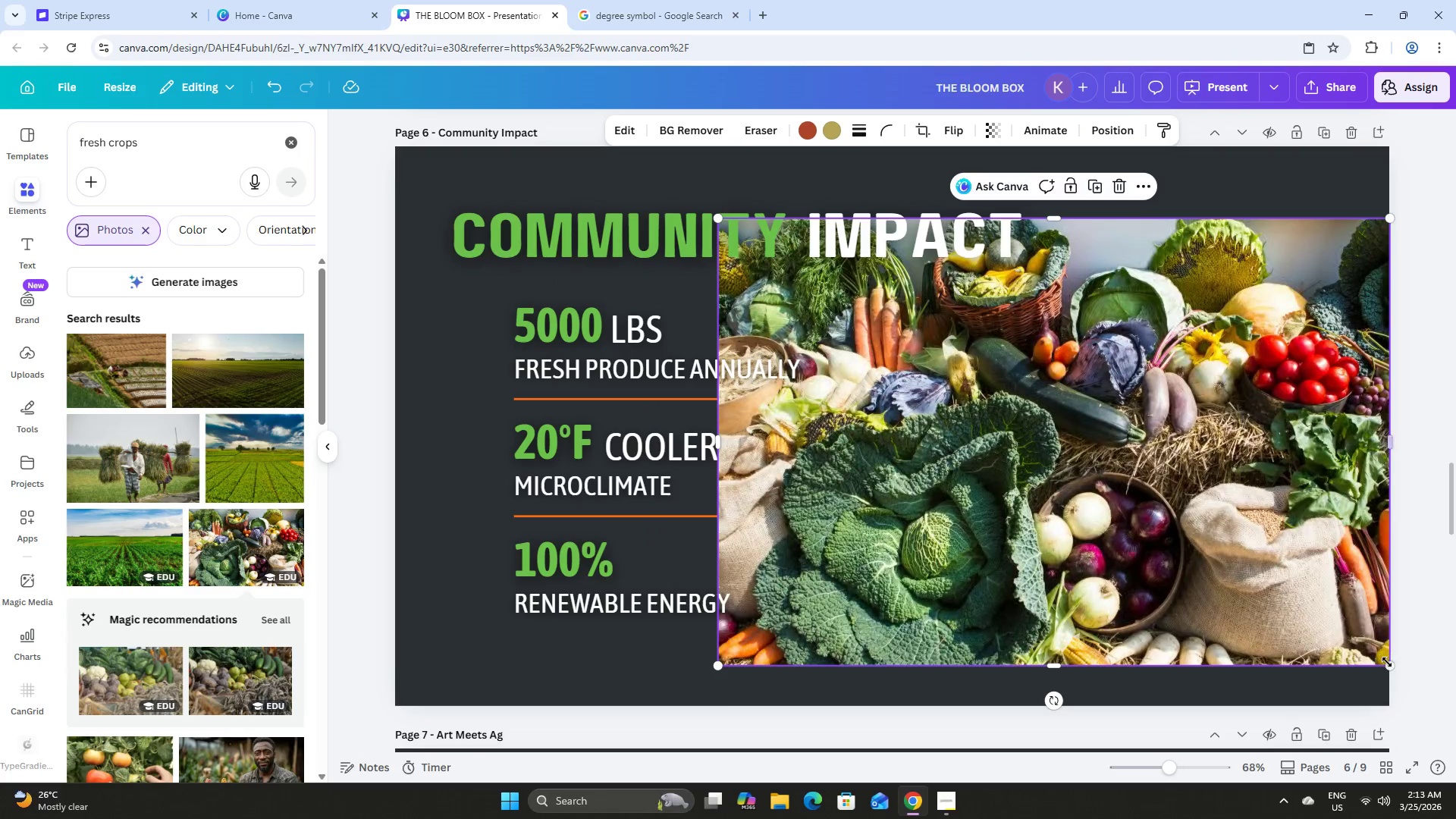 
left_click_drag(start_coordinate=[1387, 663], to_coordinate=[1071, 487])
 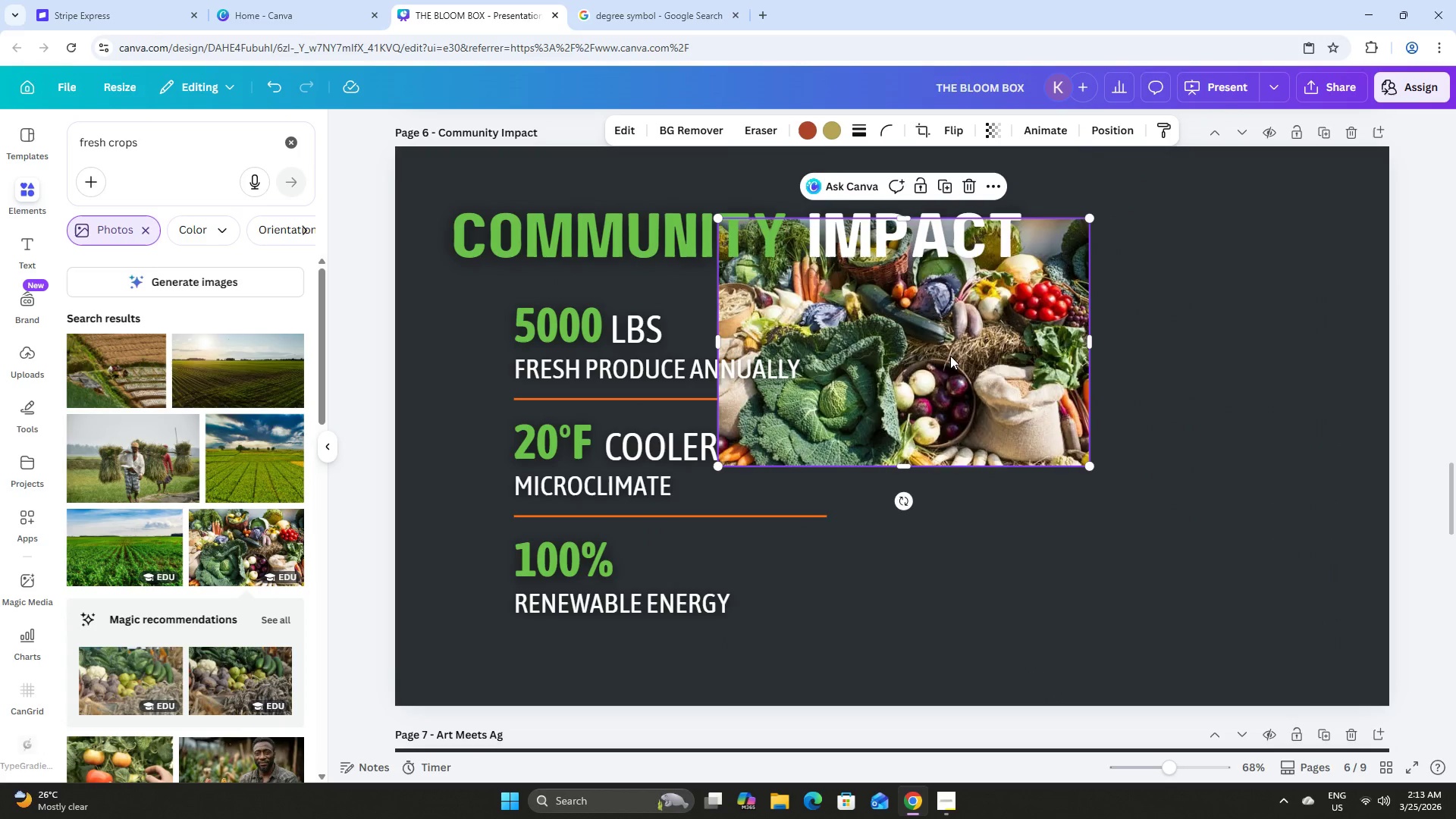 
left_click_drag(start_coordinate=[950, 356], to_coordinate=[1093, 435])
 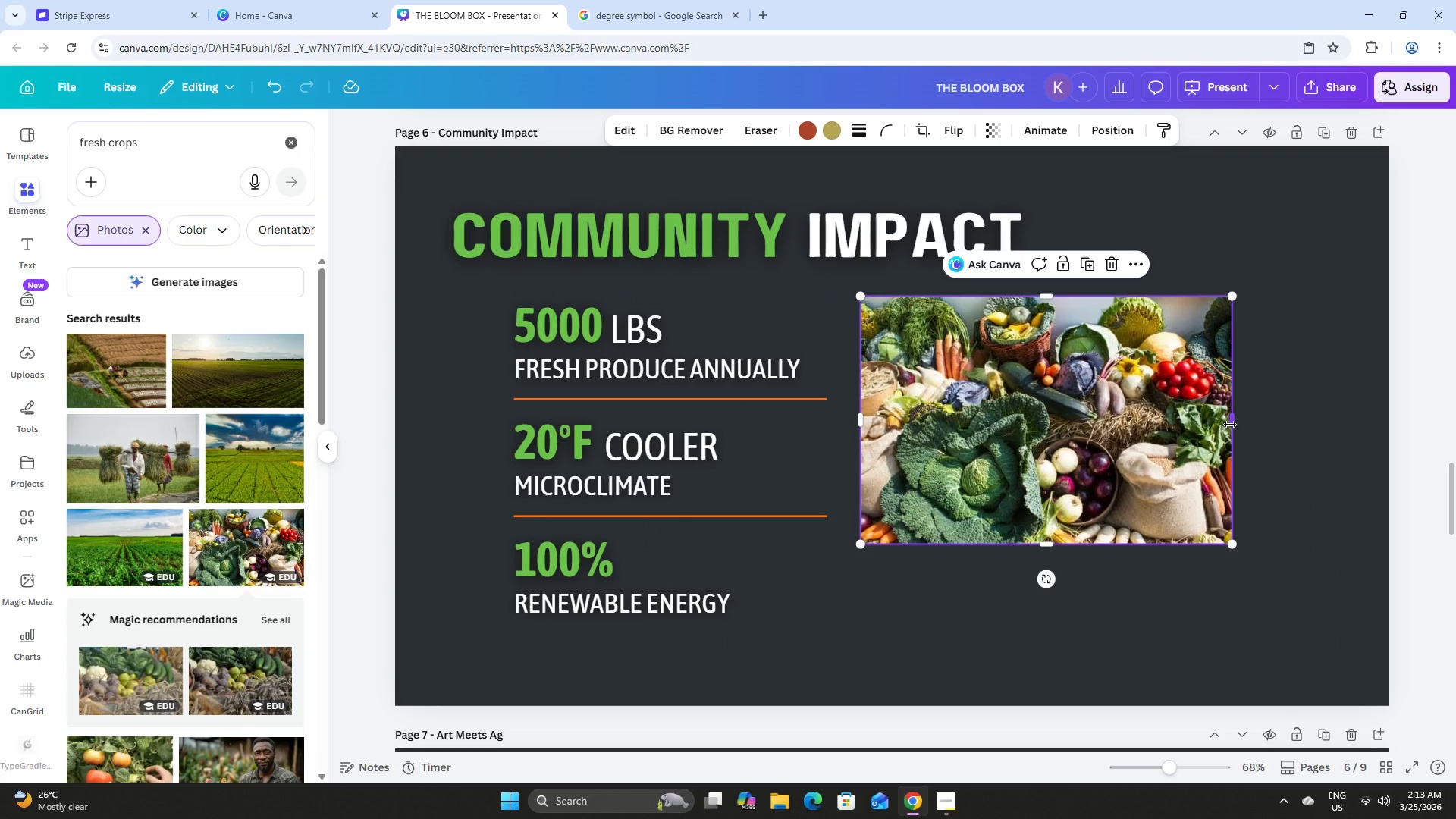 
left_click_drag(start_coordinate=[1230, 425], to_coordinate=[1228, 431])
 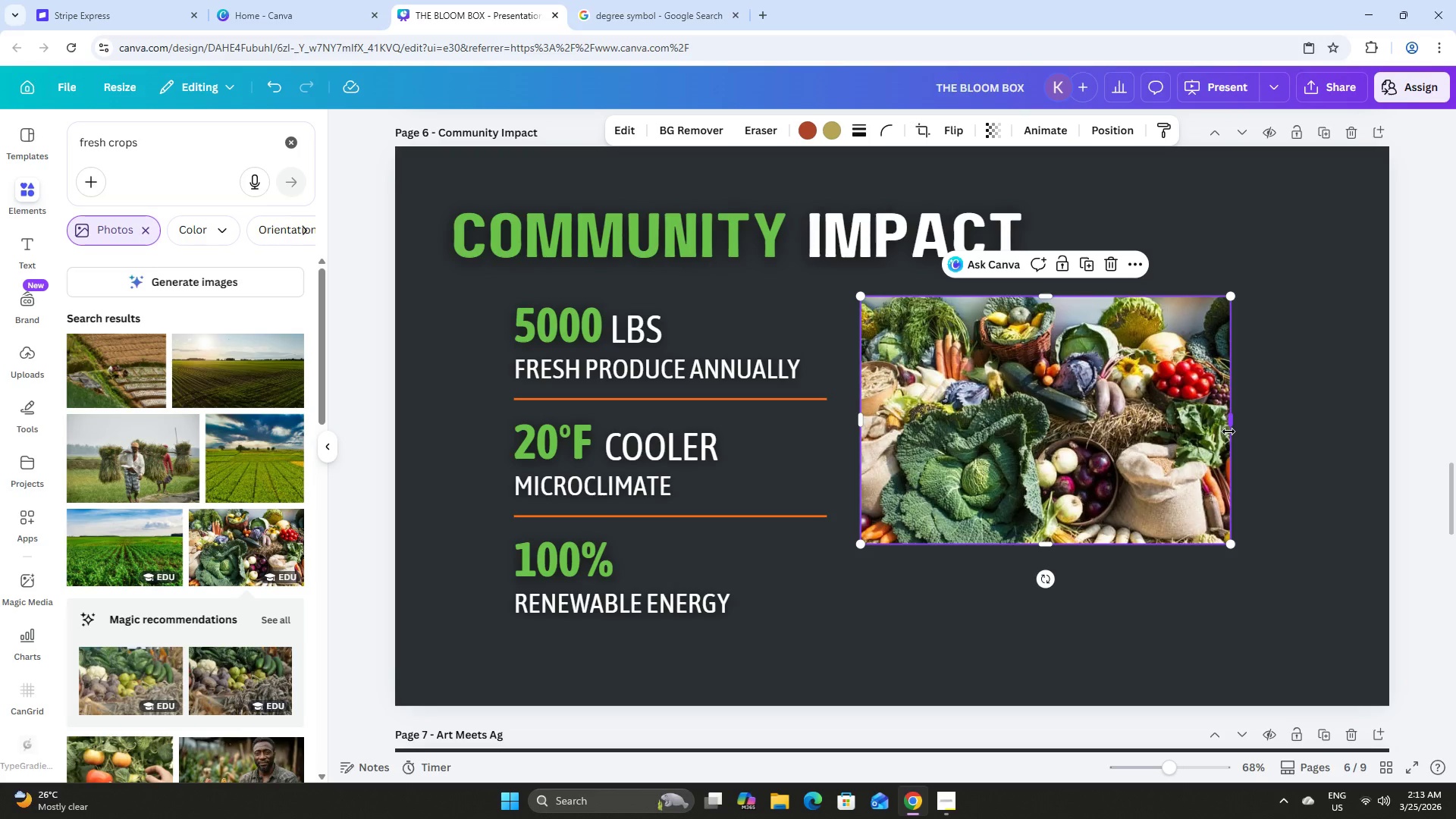 
key(Control+Z)
 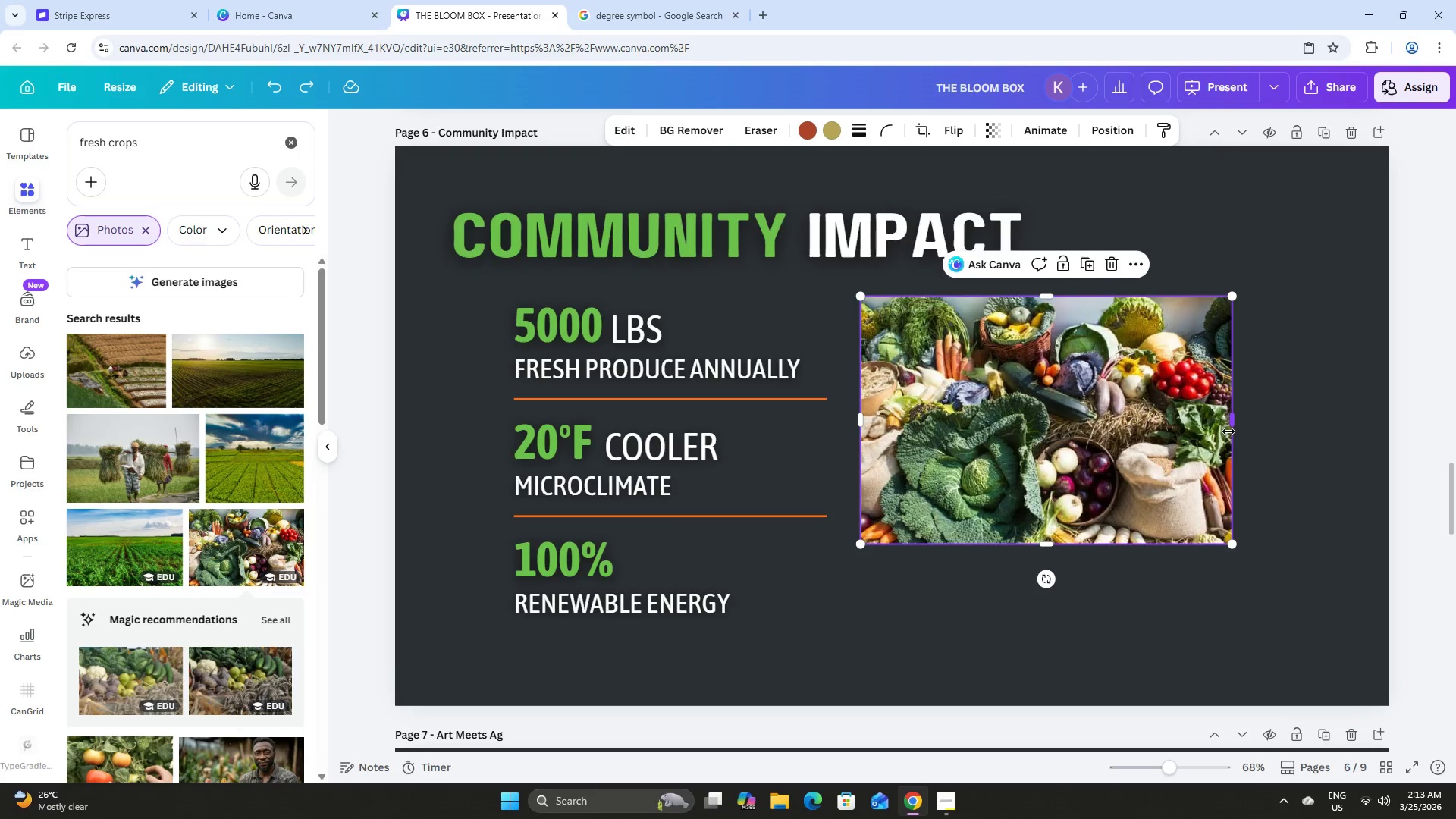 
key(Control+Z)
 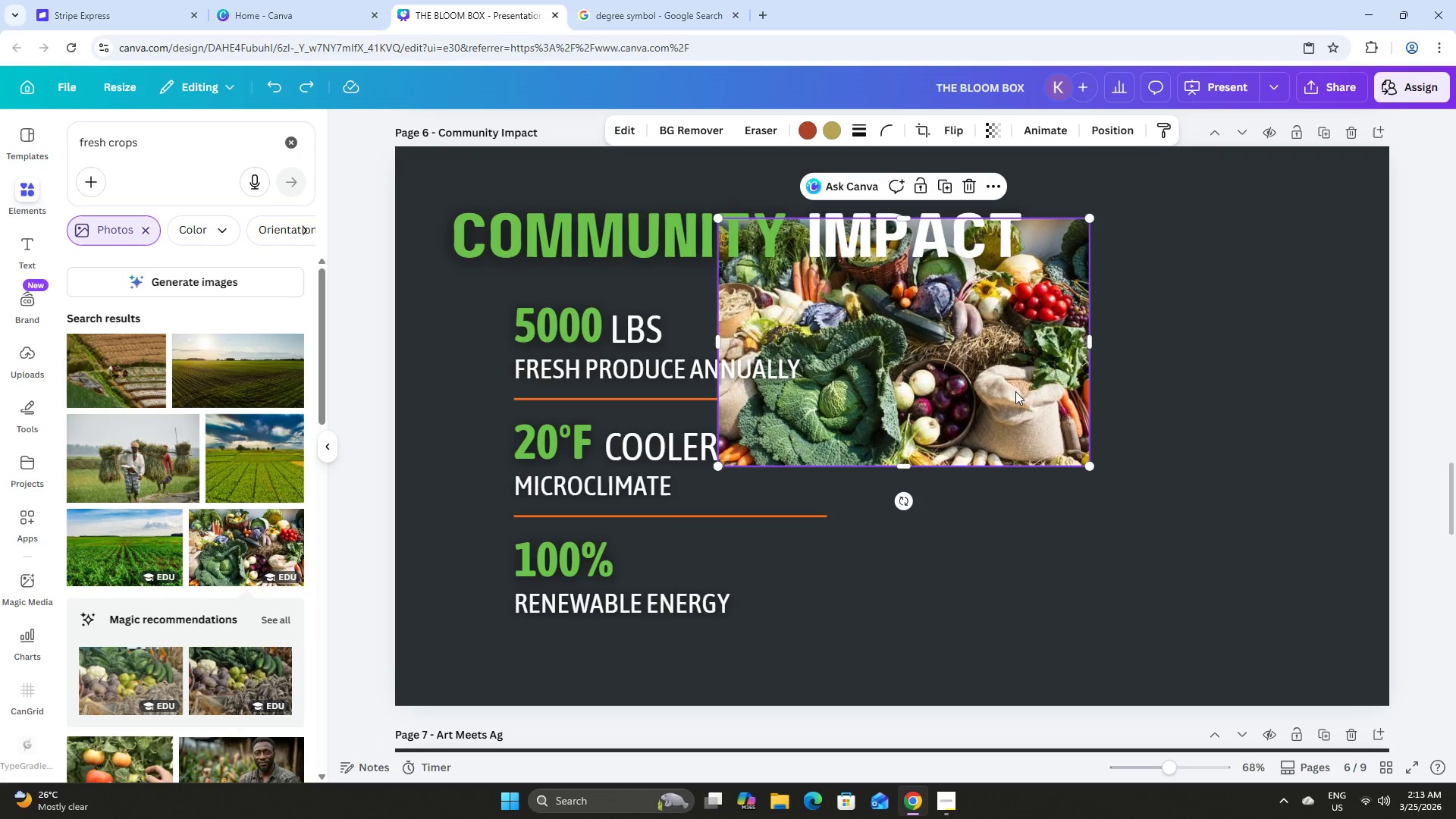 
left_click_drag(start_coordinate=[1012, 388], to_coordinate=[1155, 477])
 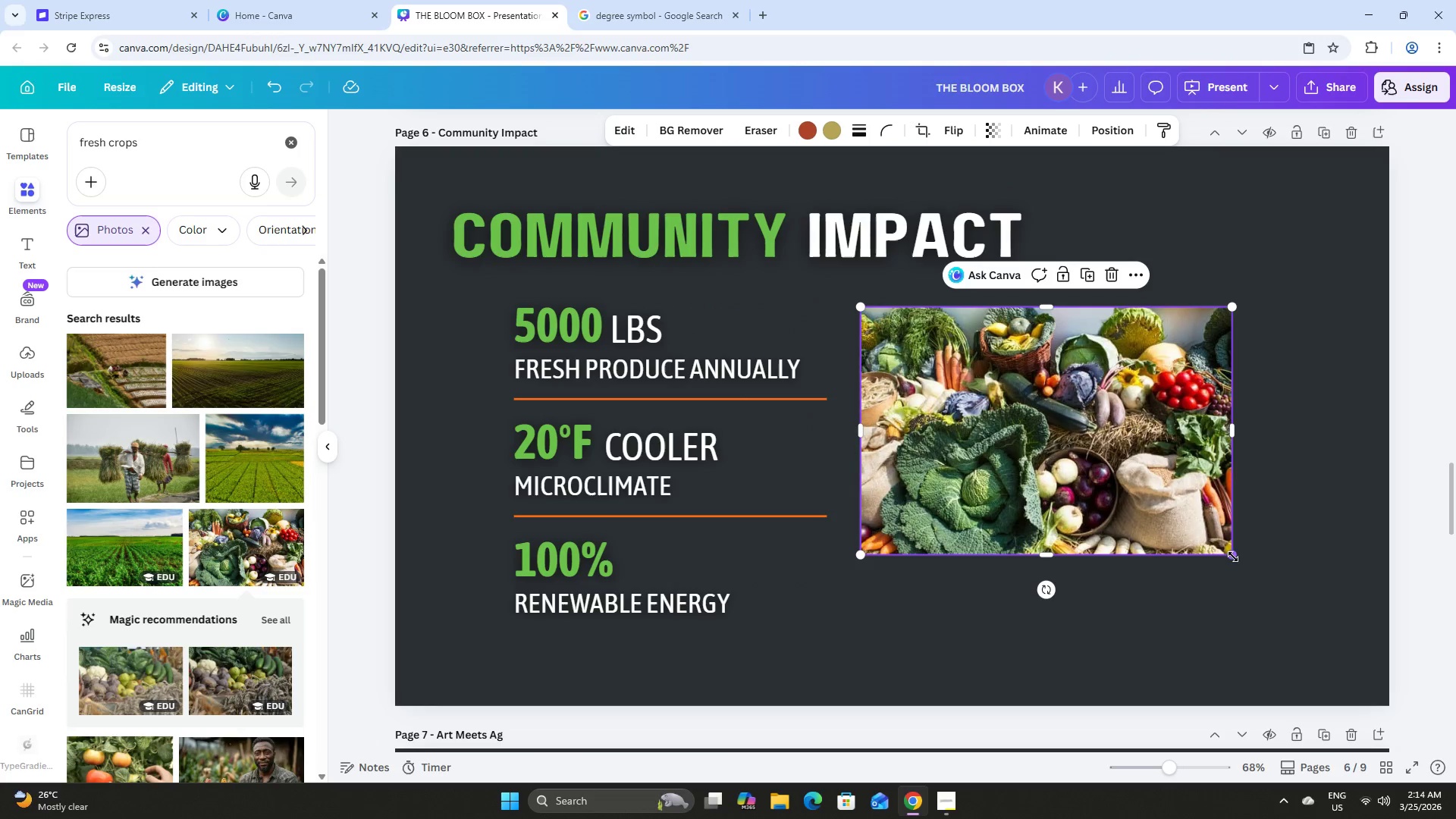 
left_click_drag(start_coordinate=[1232, 554], to_coordinate=[1197, 534])
 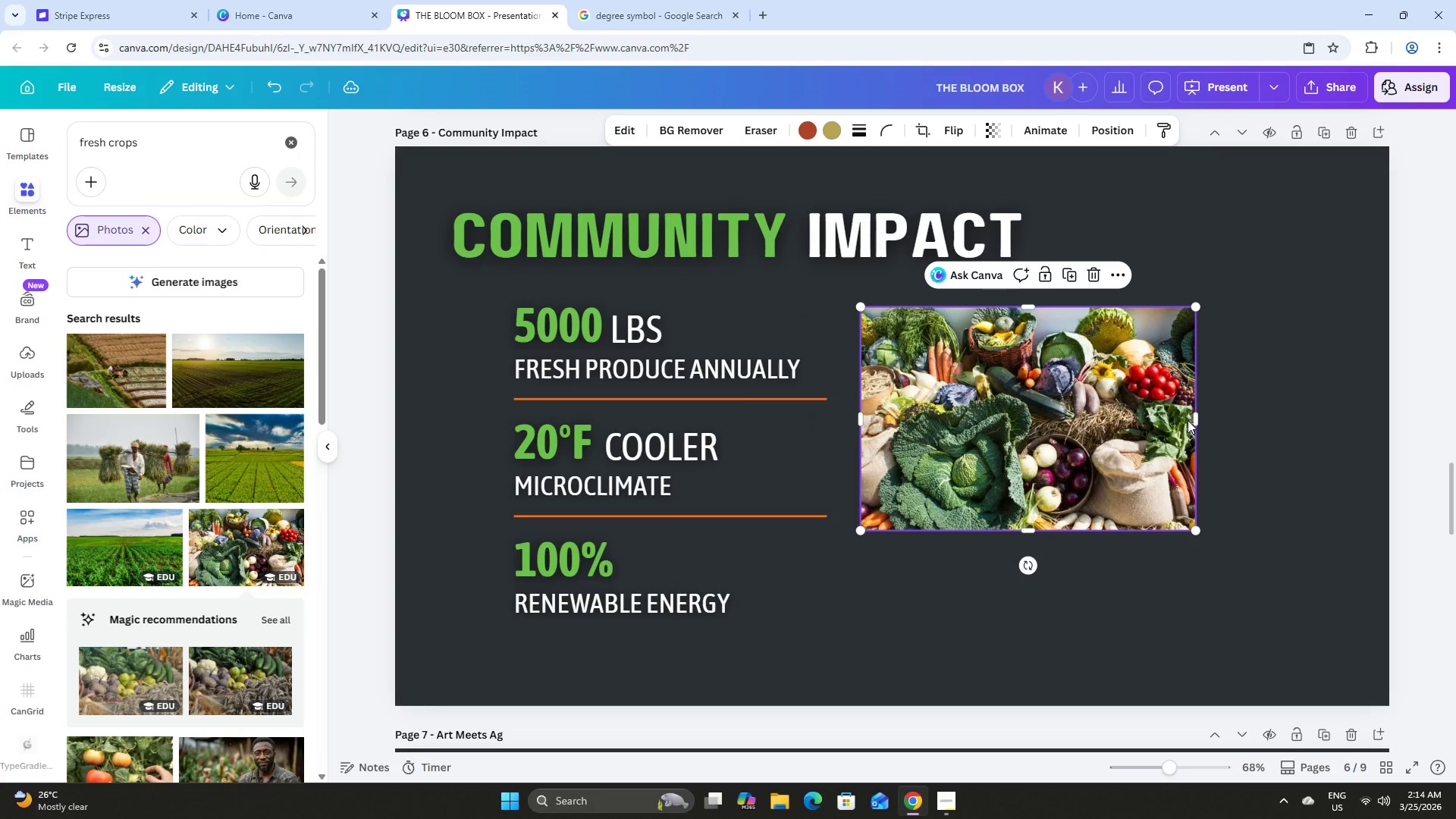 
left_click([1188, 420])
 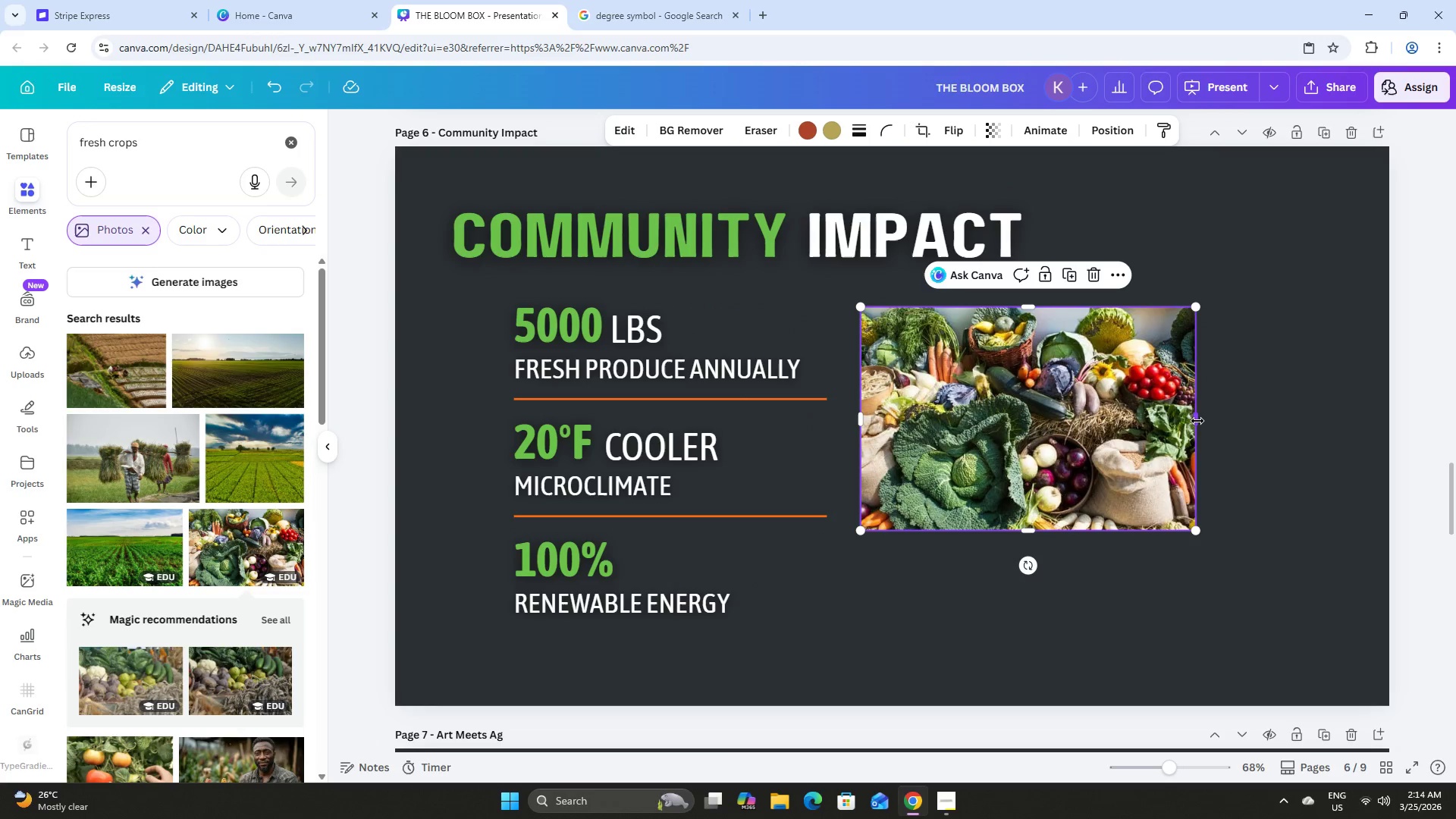 
left_click_drag(start_coordinate=[1197, 421], to_coordinate=[1188, 432])
 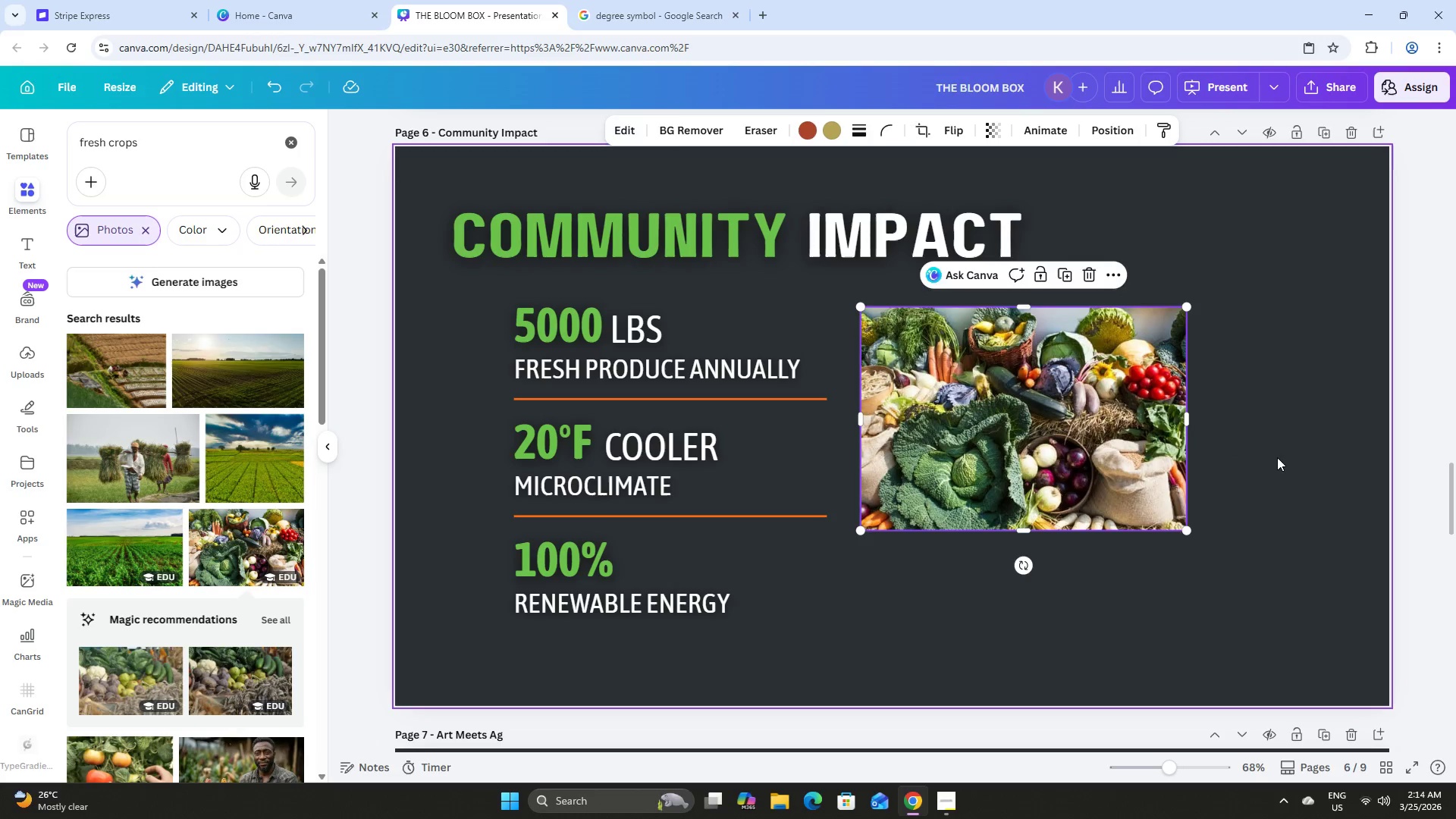 
left_click([1277, 457])
 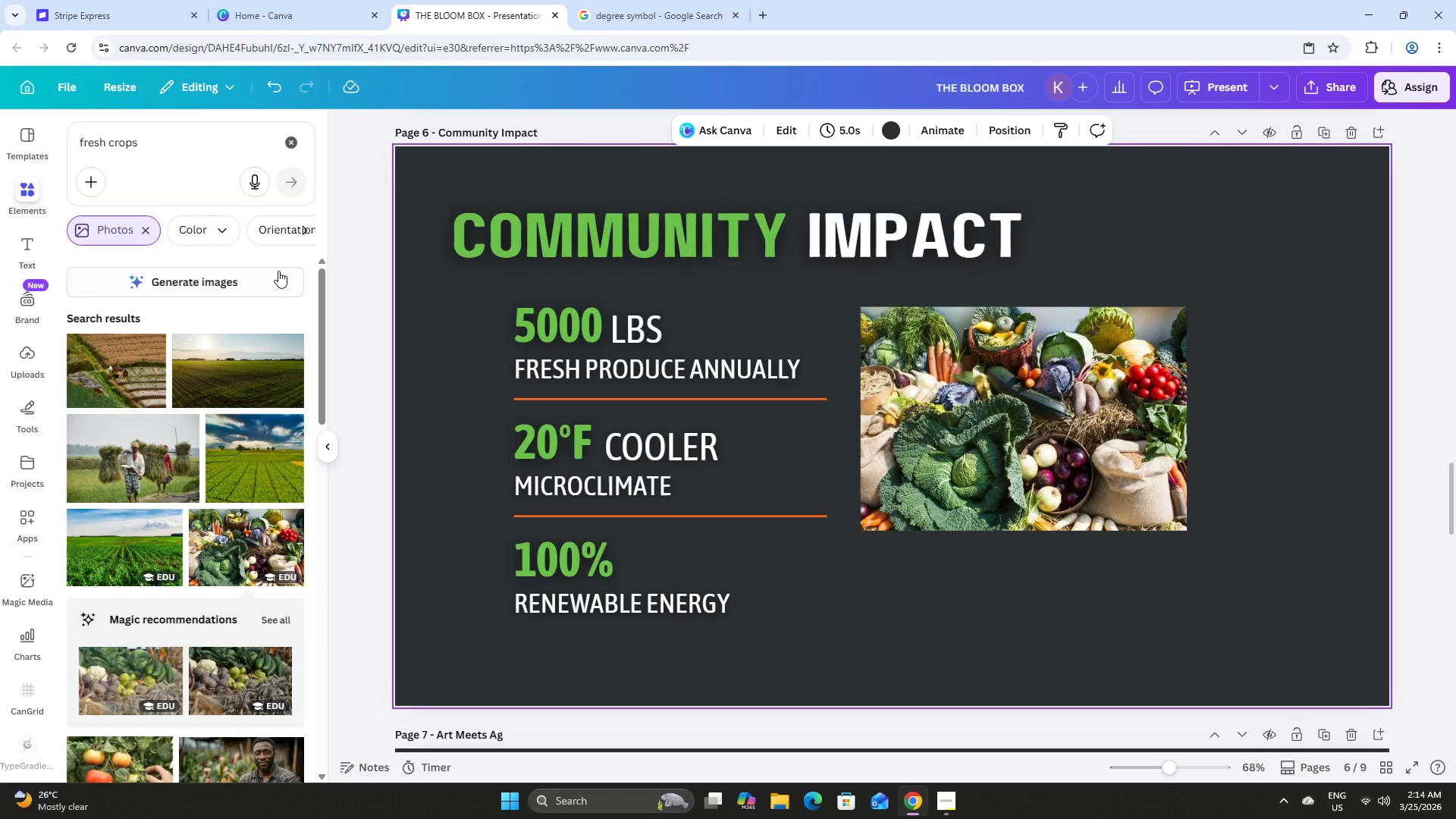 
left_click([159, 143])
 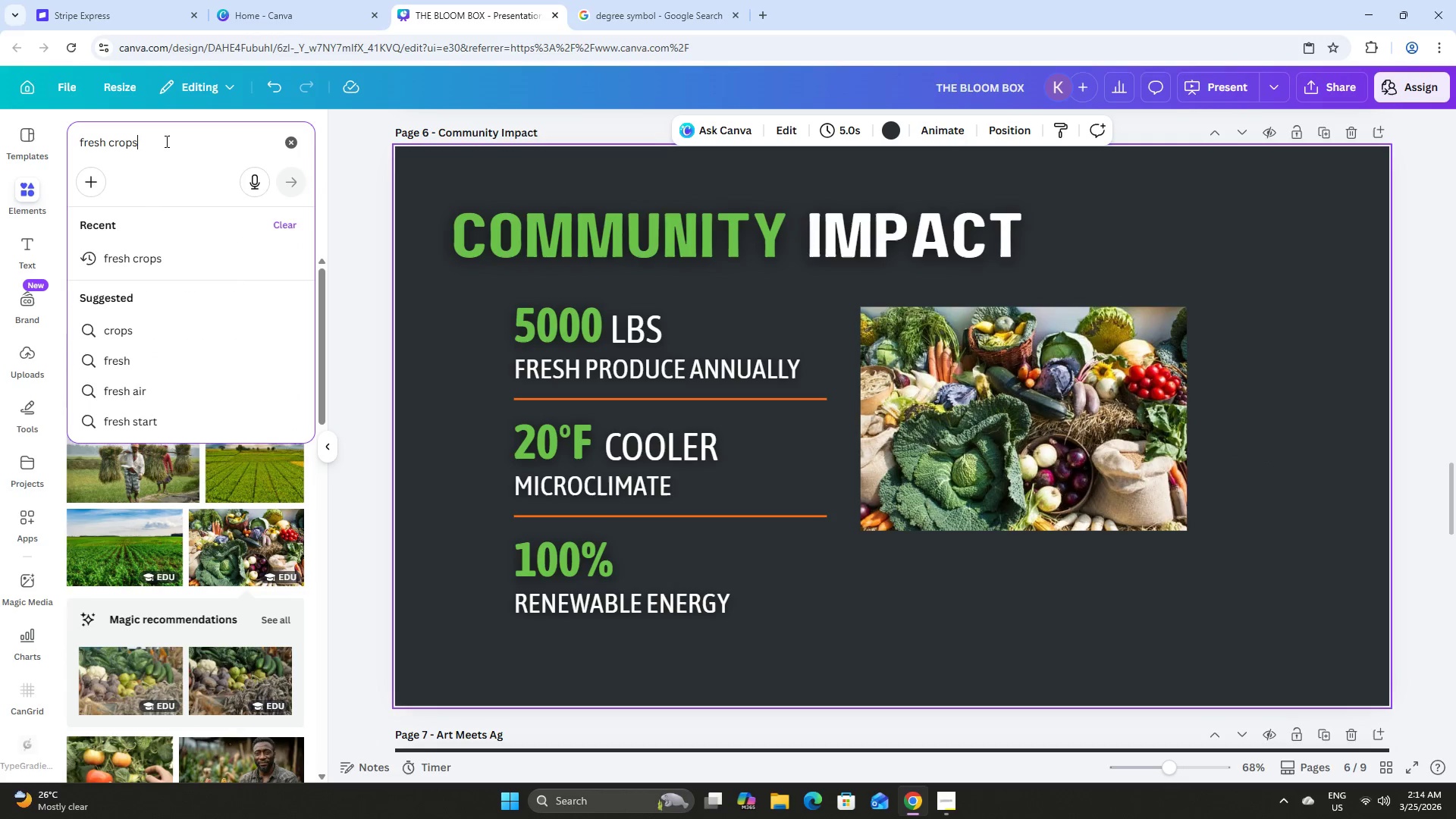 
left_click_drag(start_coordinate=[165, 141], to_coordinate=[67, 143])
 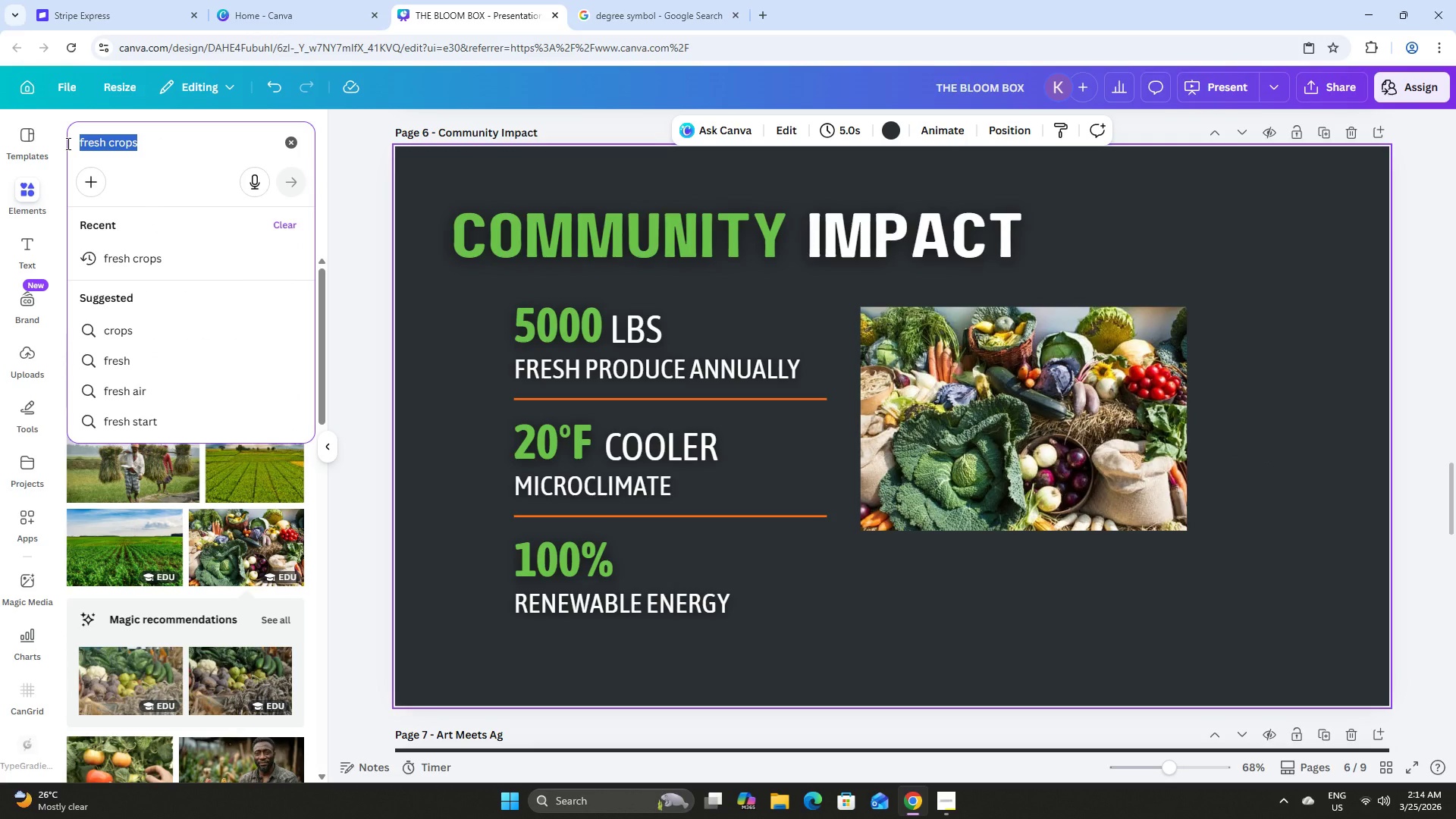 
type(cooler climate)
 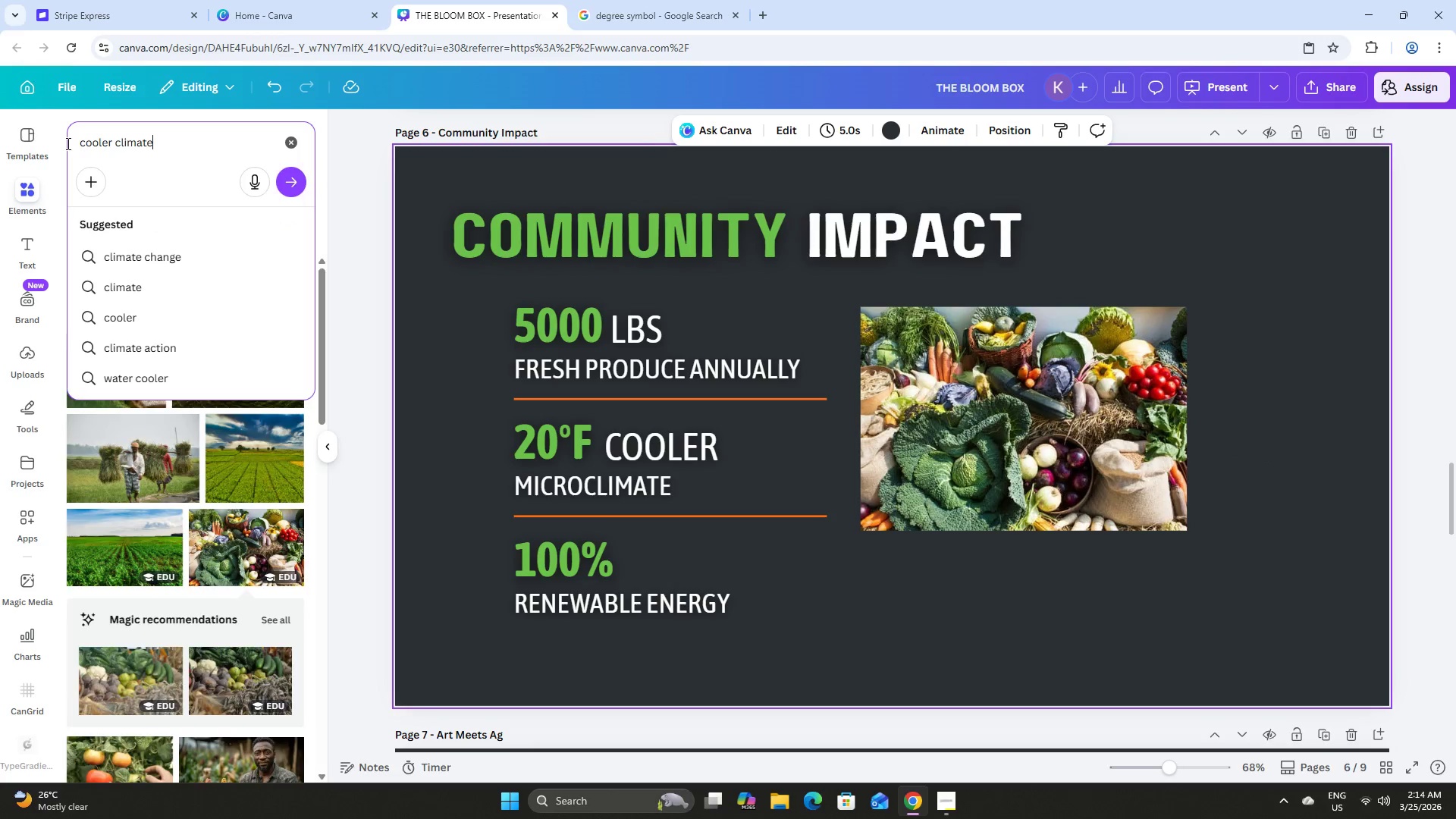 
key(Enter)
 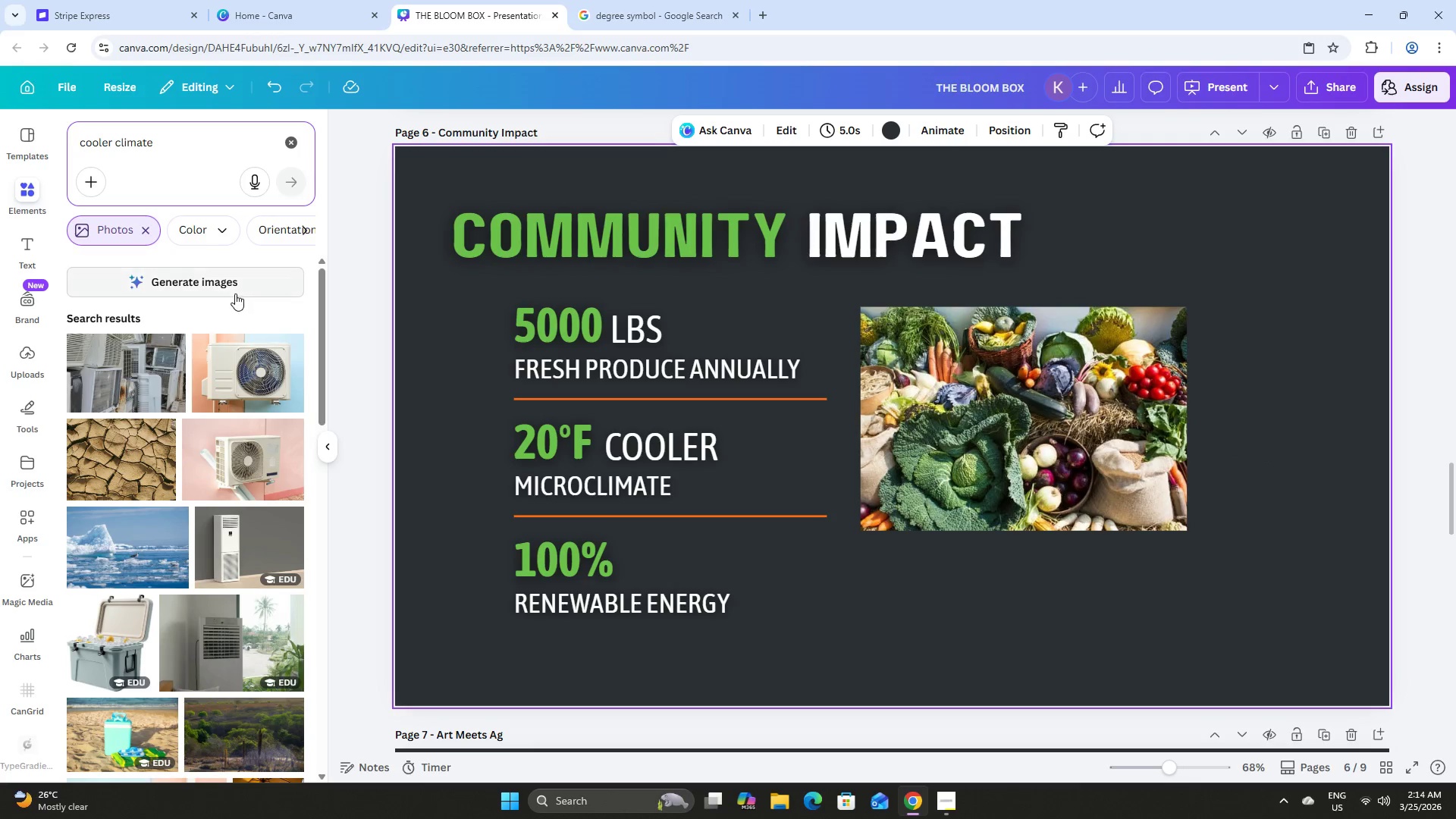 
scroll: coordinate [247, 309], scroll_direction: down, amount: 5.0
 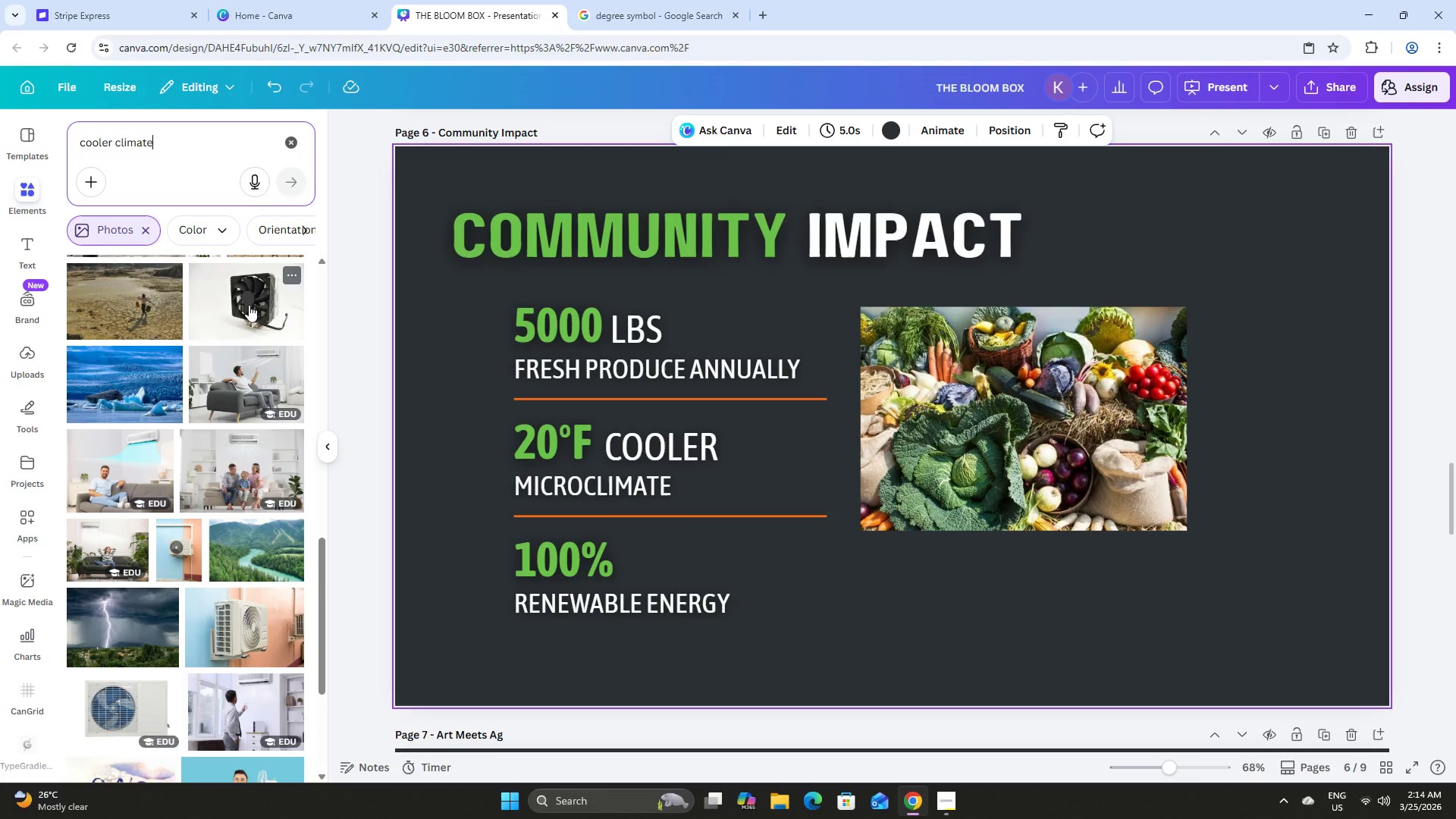 
left_click_drag(start_coordinate=[168, 153], to_coordinate=[46, 136])
 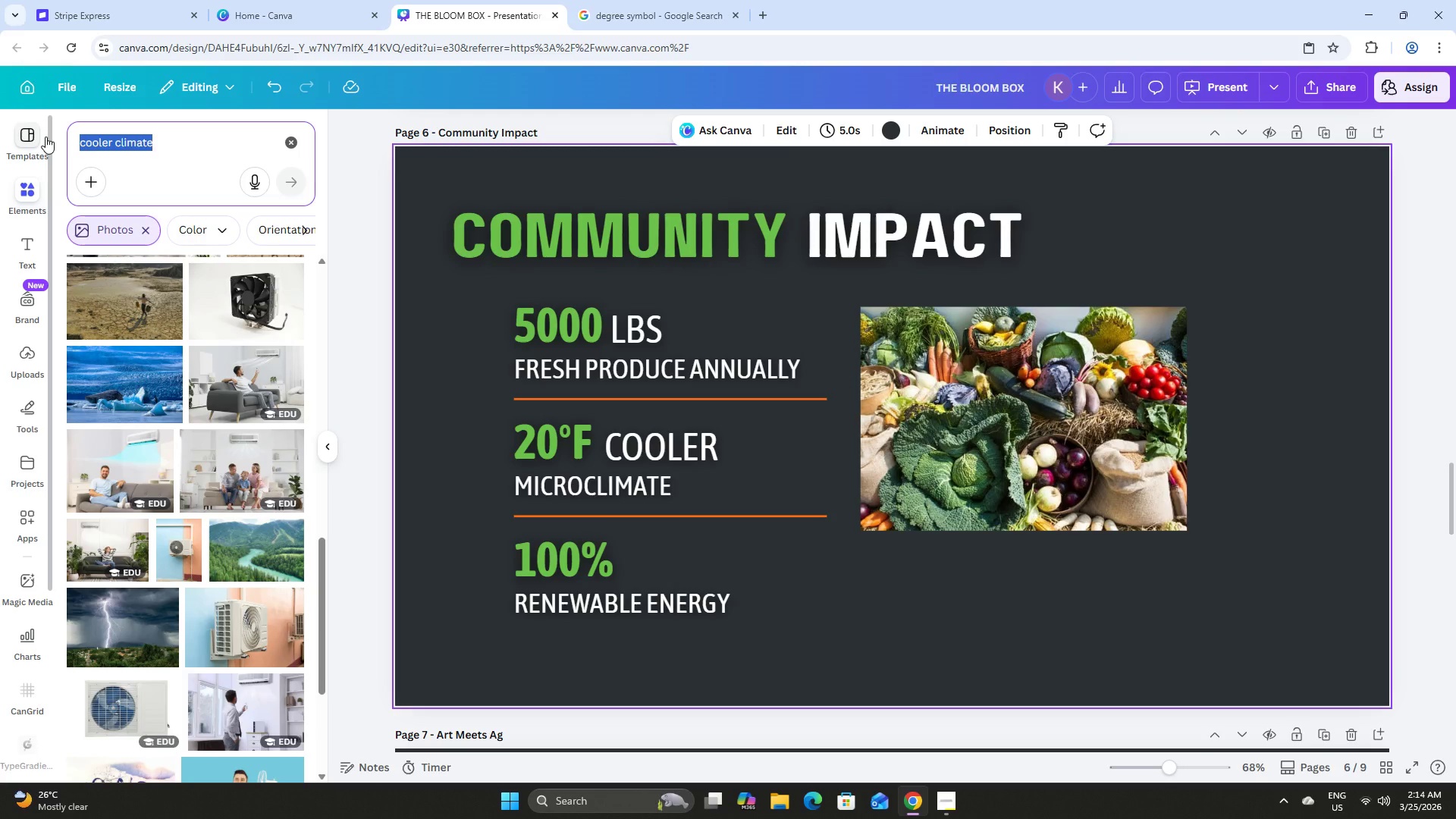 
type(br)
key(Backspace)
key(Backspace)
type(ura)
key(Backspace)
type(ban breezy)
 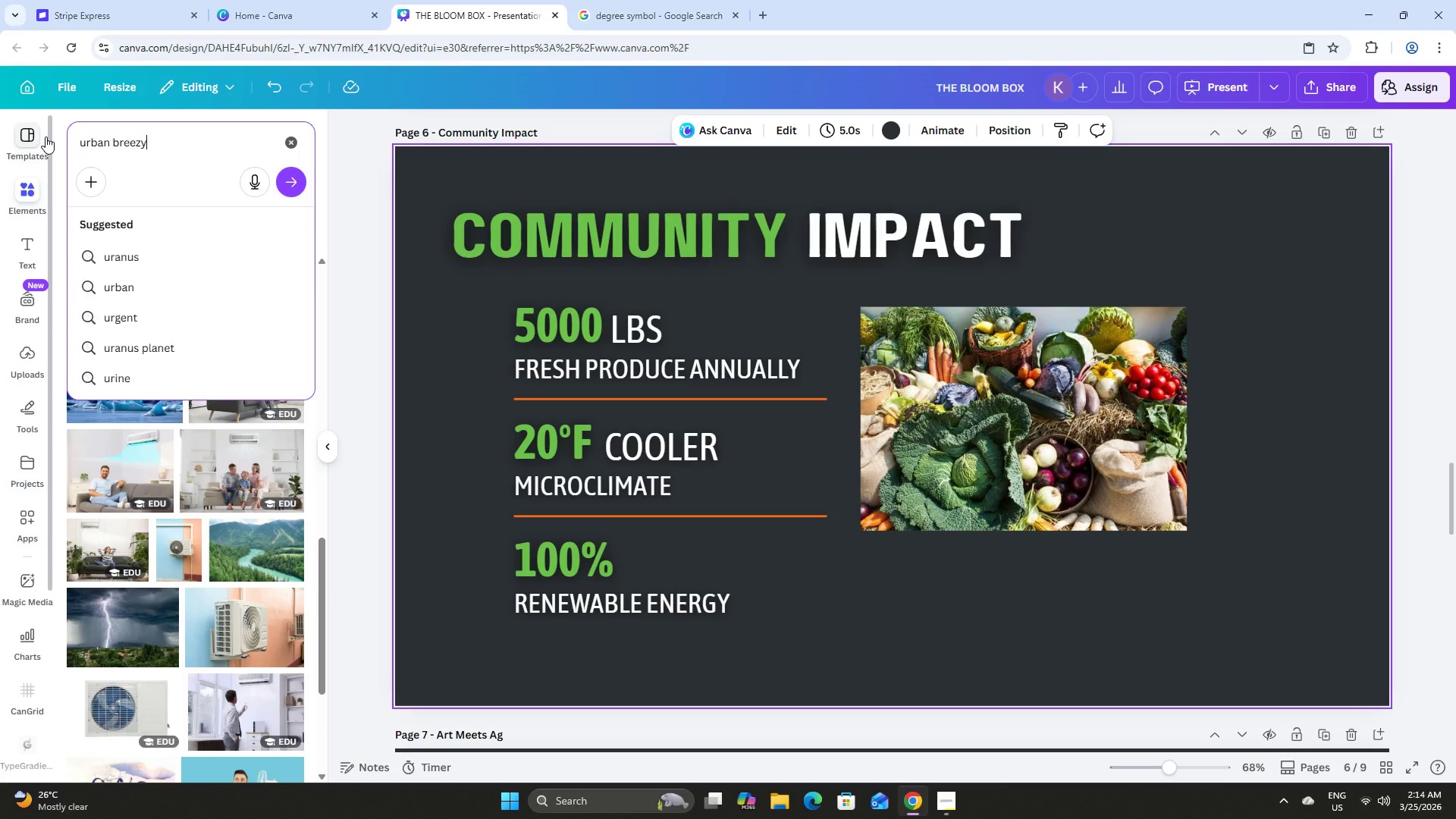 
key(Enter)
 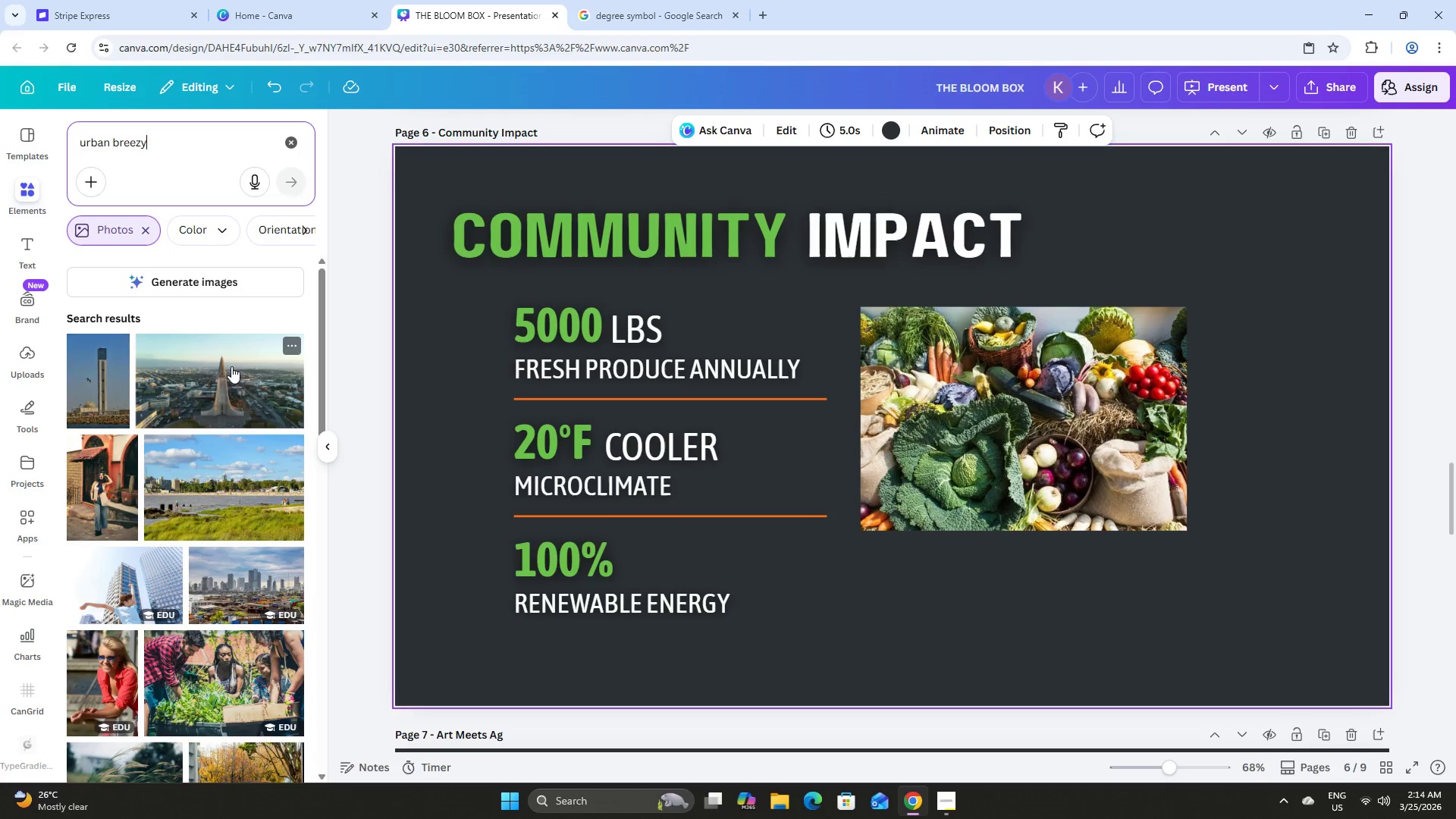 
left_click([230, 474])
 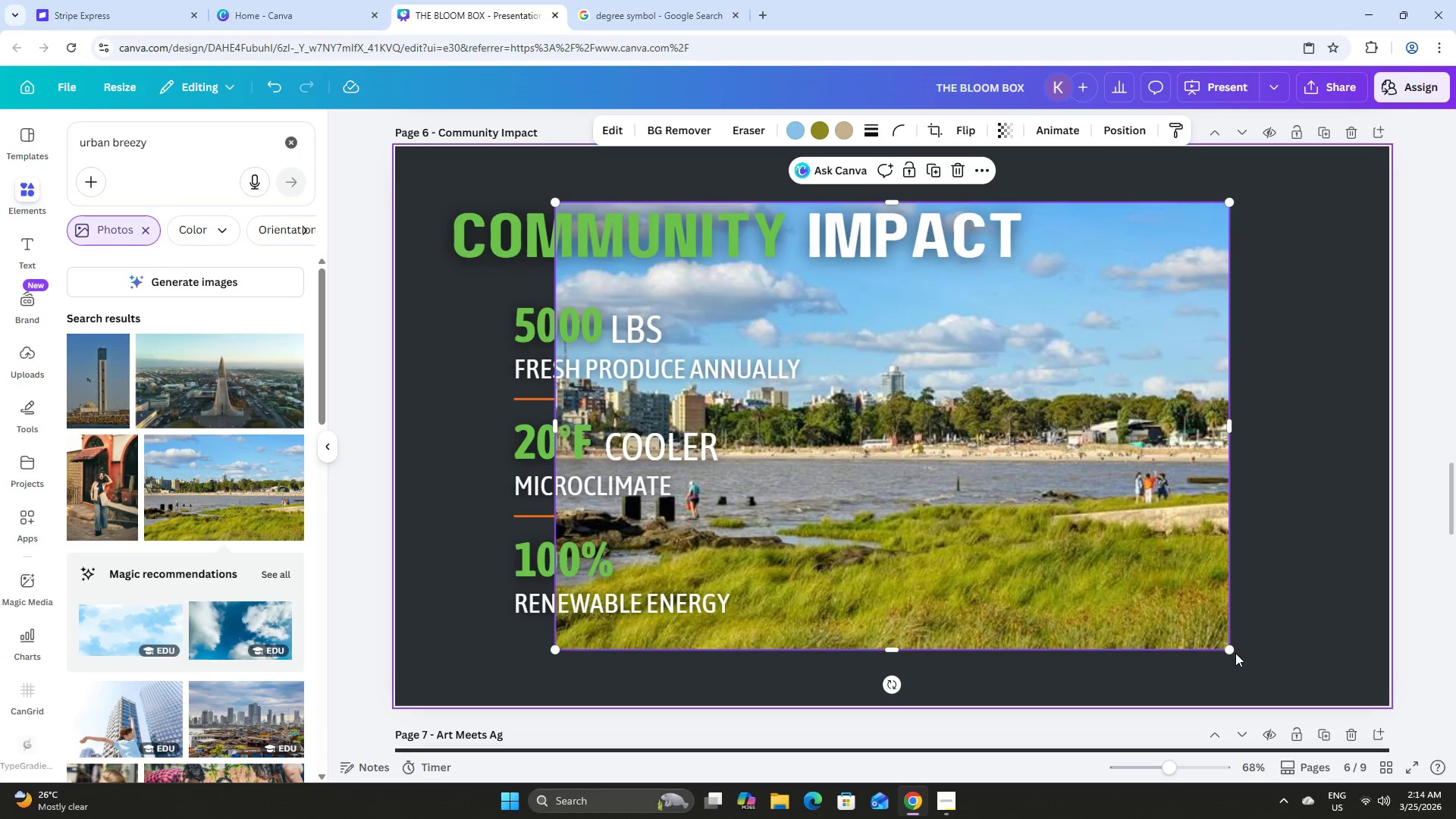 
left_click_drag(start_coordinate=[1226, 648], to_coordinate=[843, 327])
 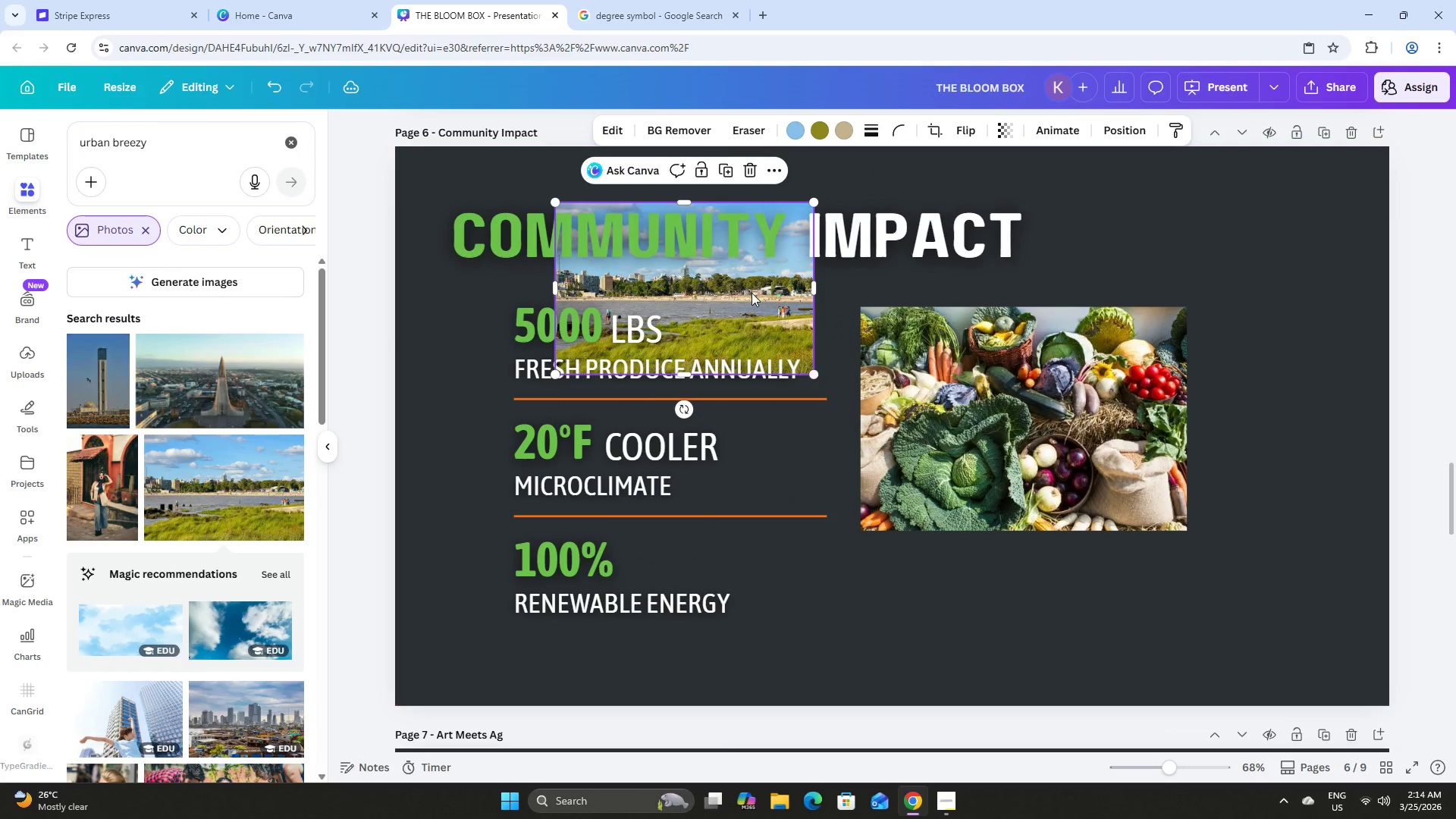 
left_click_drag(start_coordinate=[752, 293], to_coordinate=[1134, 572])
 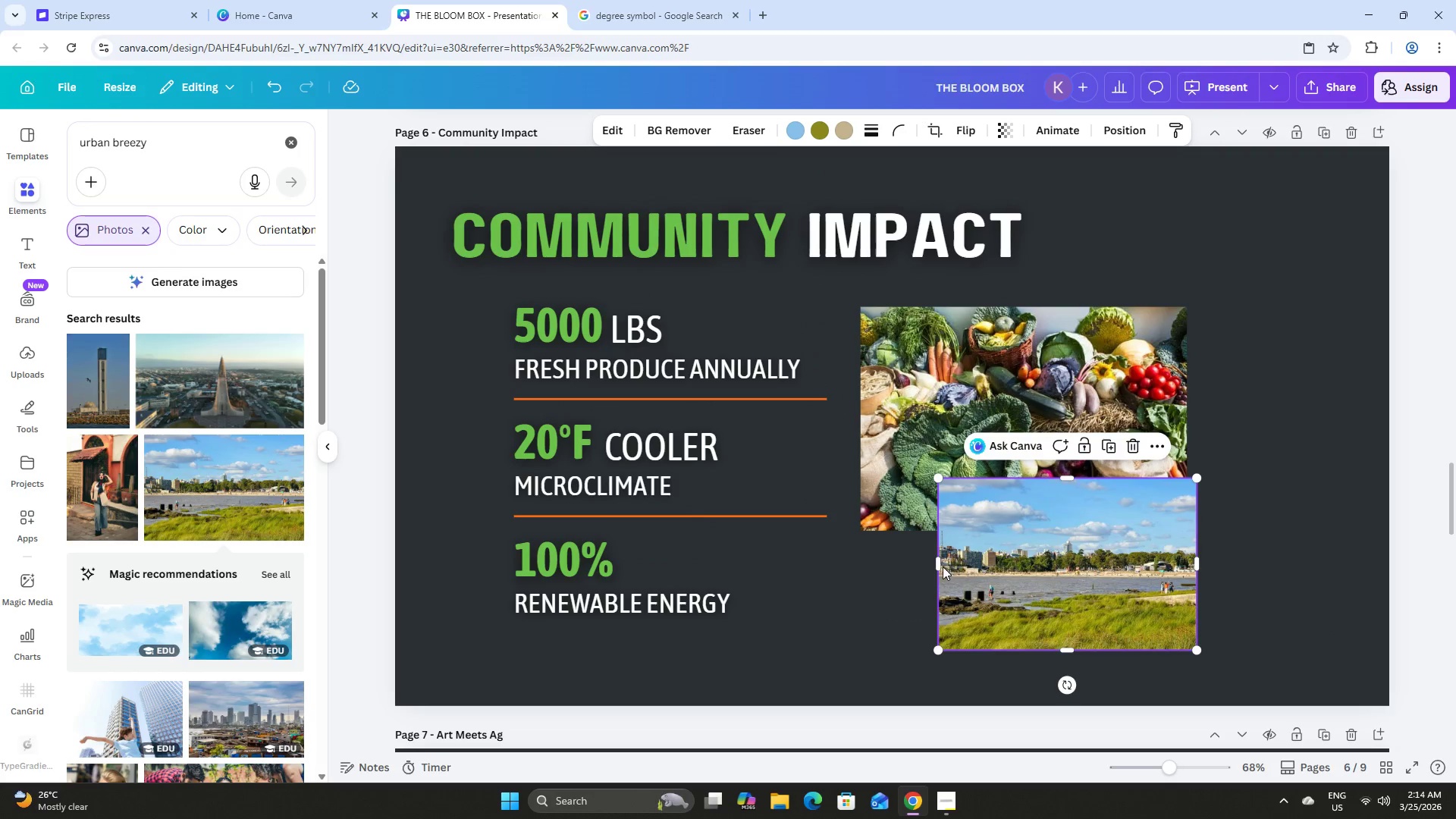 
left_click_drag(start_coordinate=[941, 566], to_coordinate=[959, 582])
 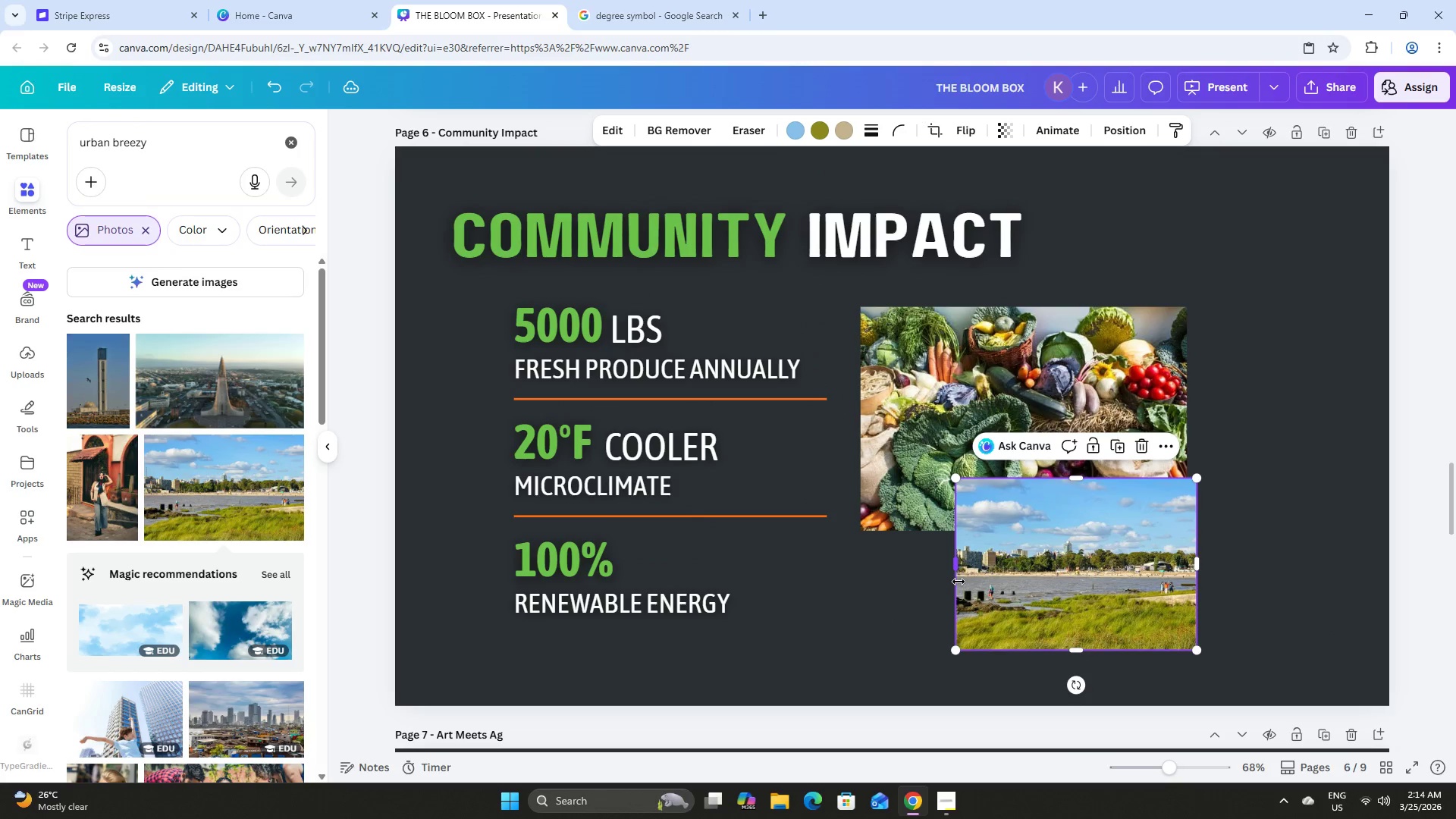 
key(Control+Z)
 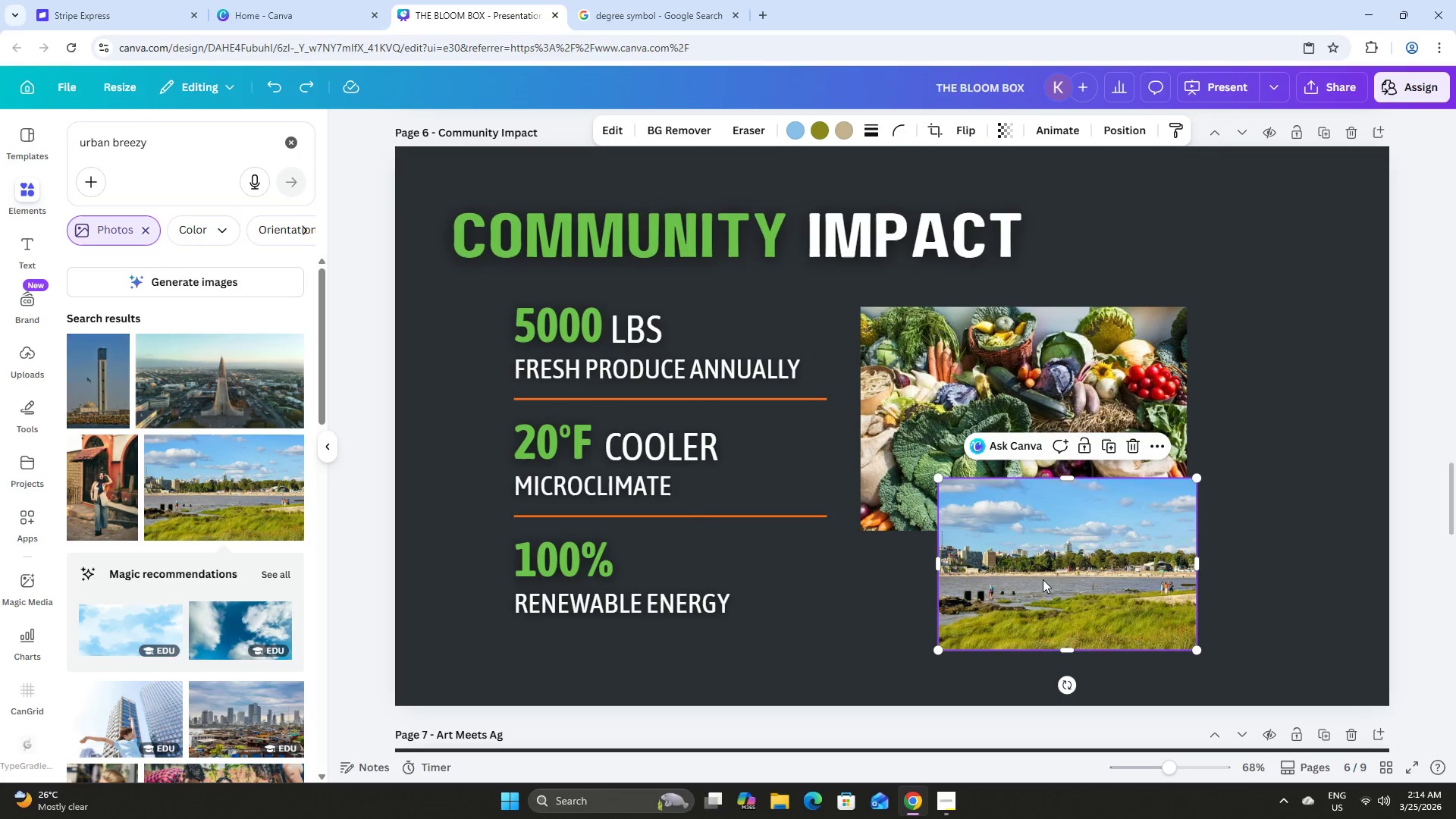 
left_click([1058, 563])
 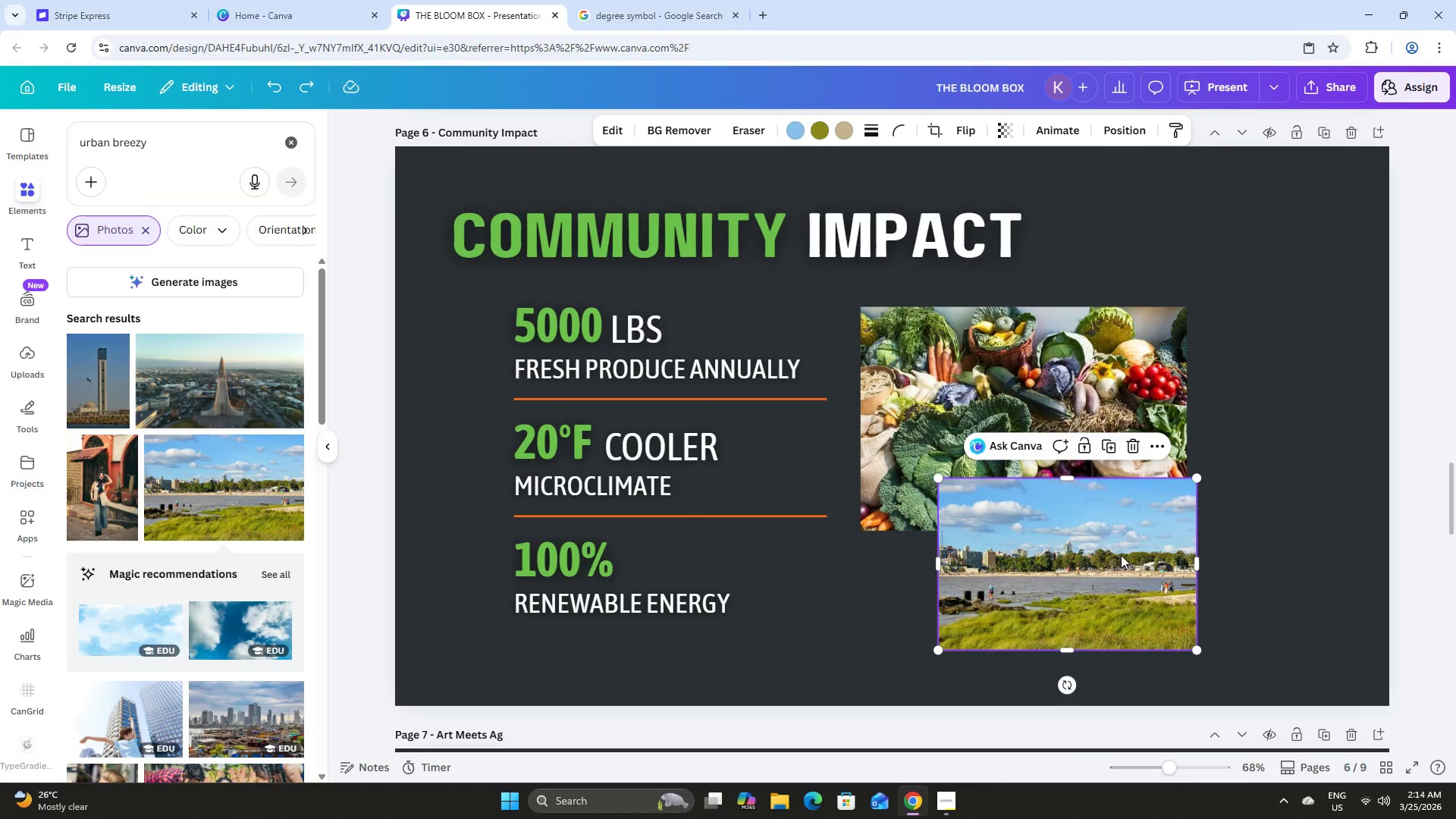 
left_click_drag(start_coordinate=[1118, 554], to_coordinate=[1112, 563])
 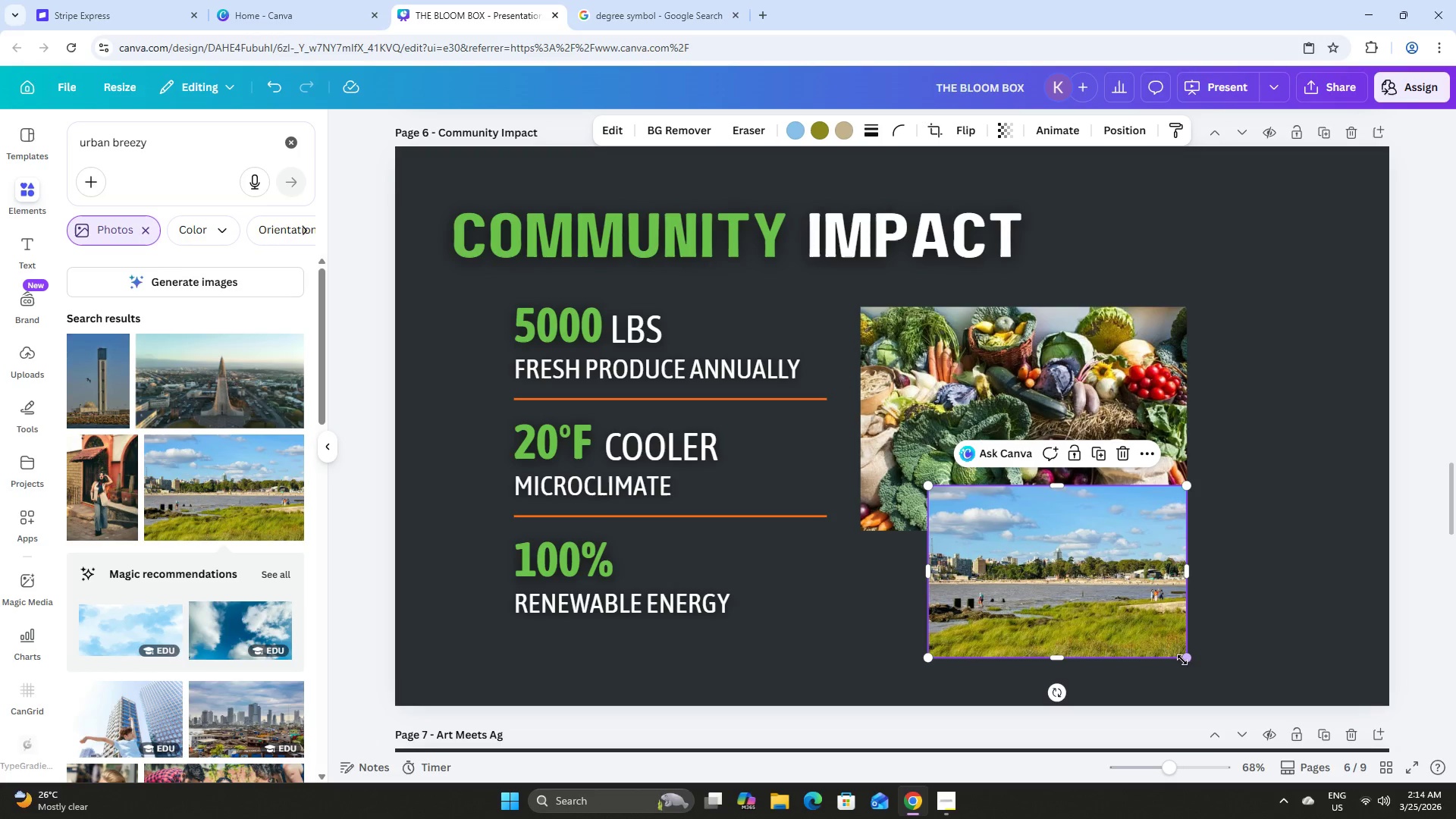 
left_click([1182, 660])
 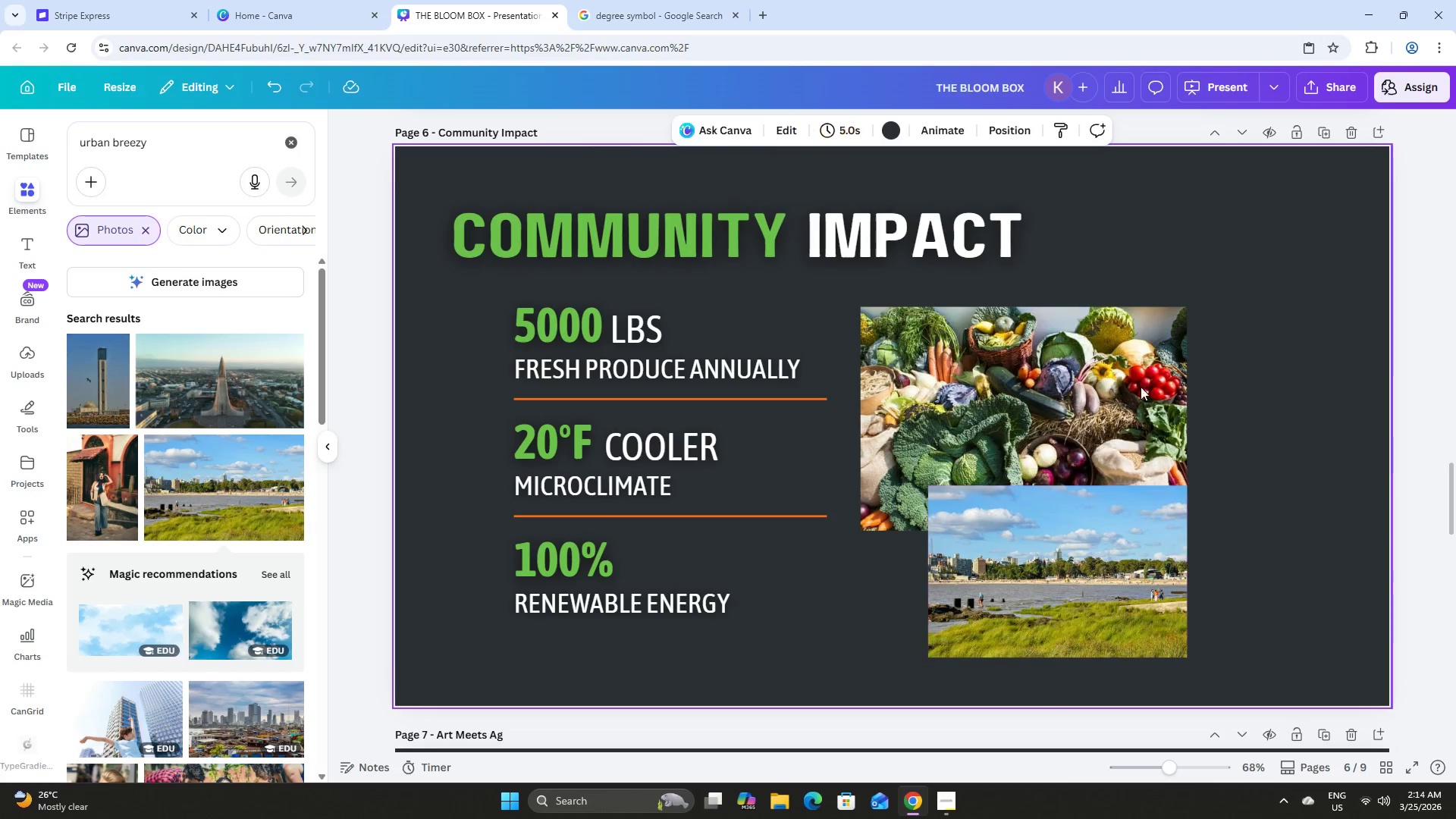 
left_click_drag(start_coordinate=[1045, 383], to_coordinate=[1043, 371])
 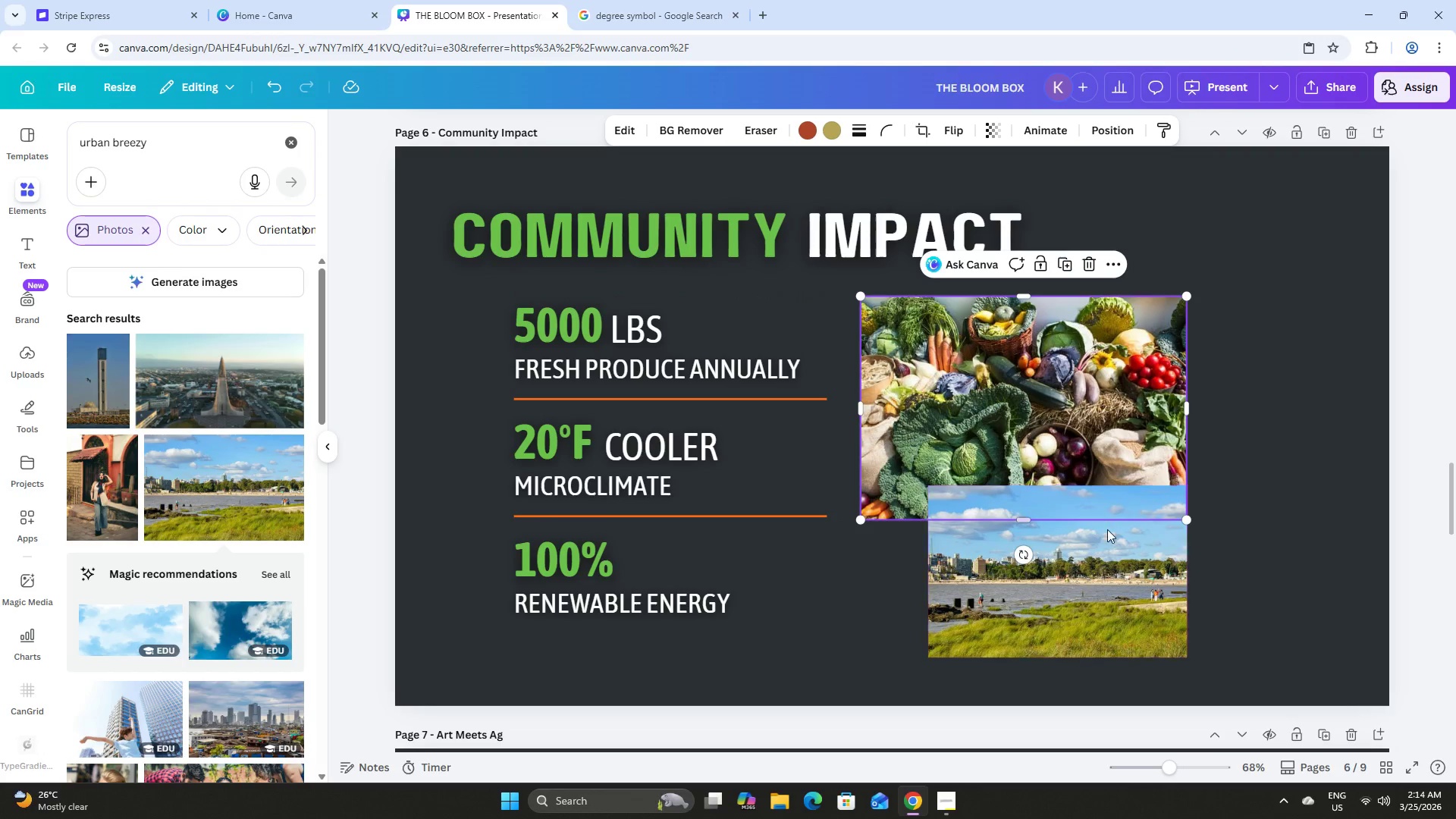 
left_click([1107, 530])
 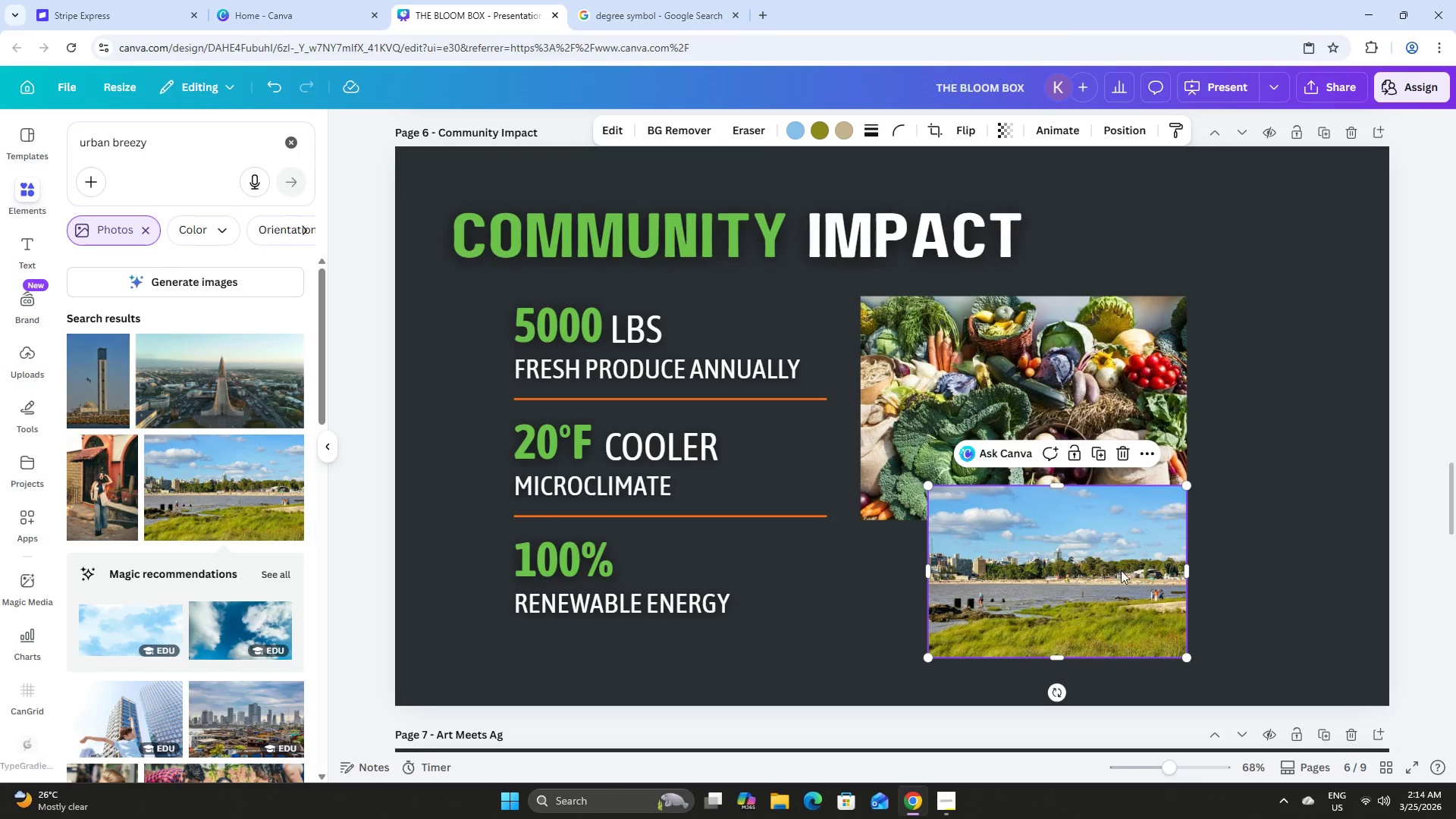 
left_click_drag(start_coordinate=[1121, 572], to_coordinate=[1116, 539])
 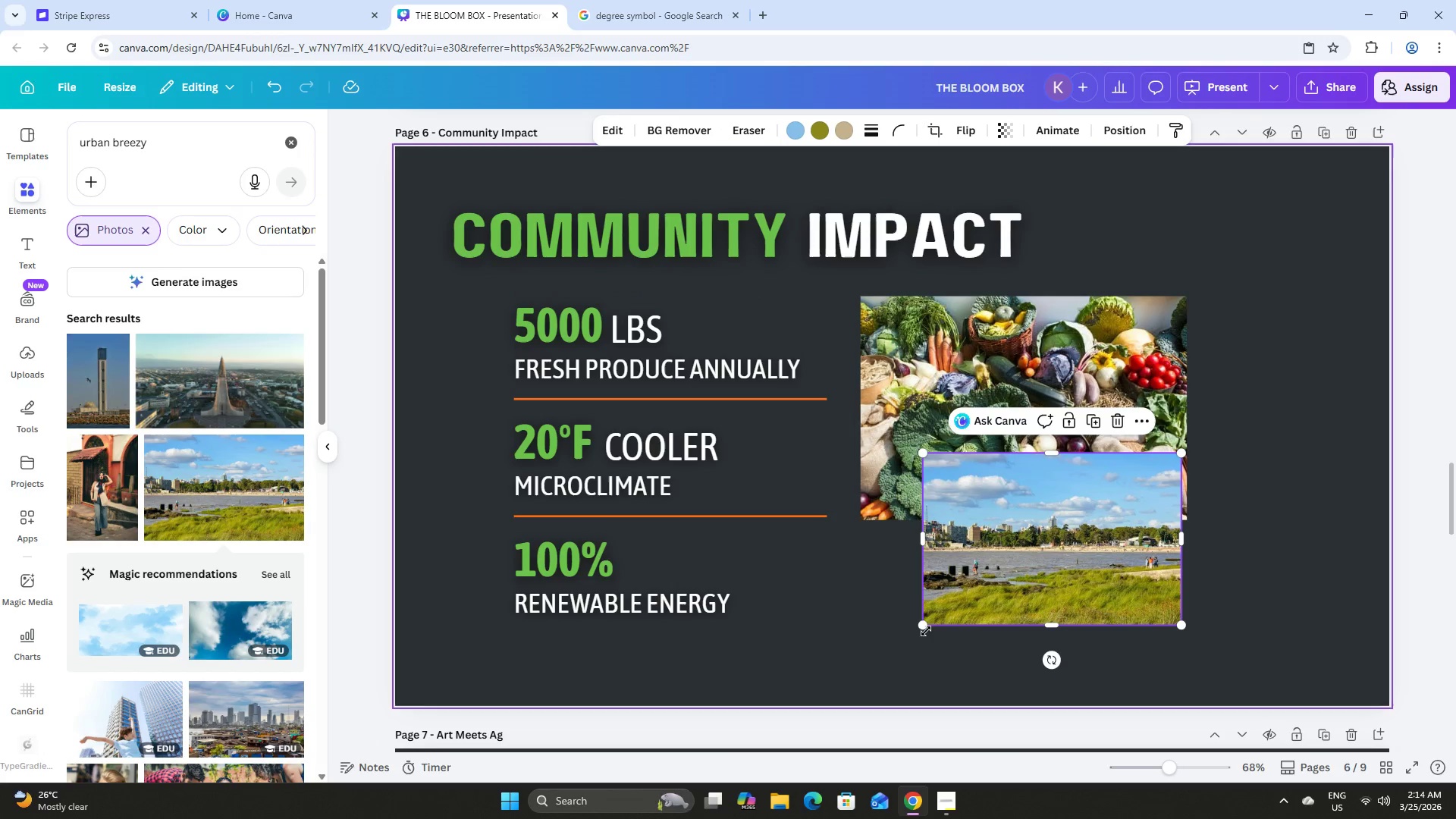 
left_click_drag(start_coordinate=[924, 628], to_coordinate=[904, 686])
 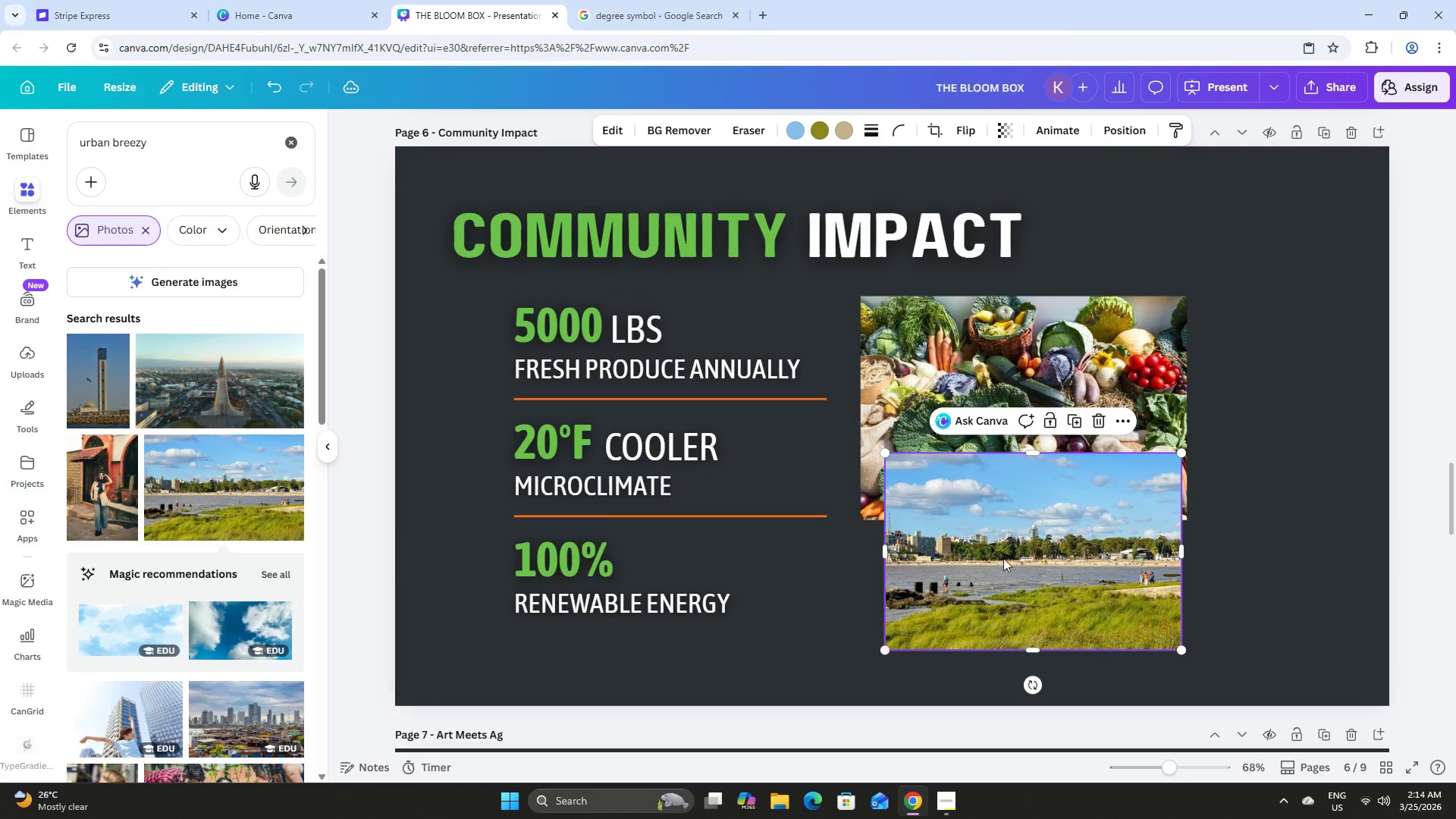 
left_click_drag(start_coordinate=[1004, 558], to_coordinate=[1044, 556])
 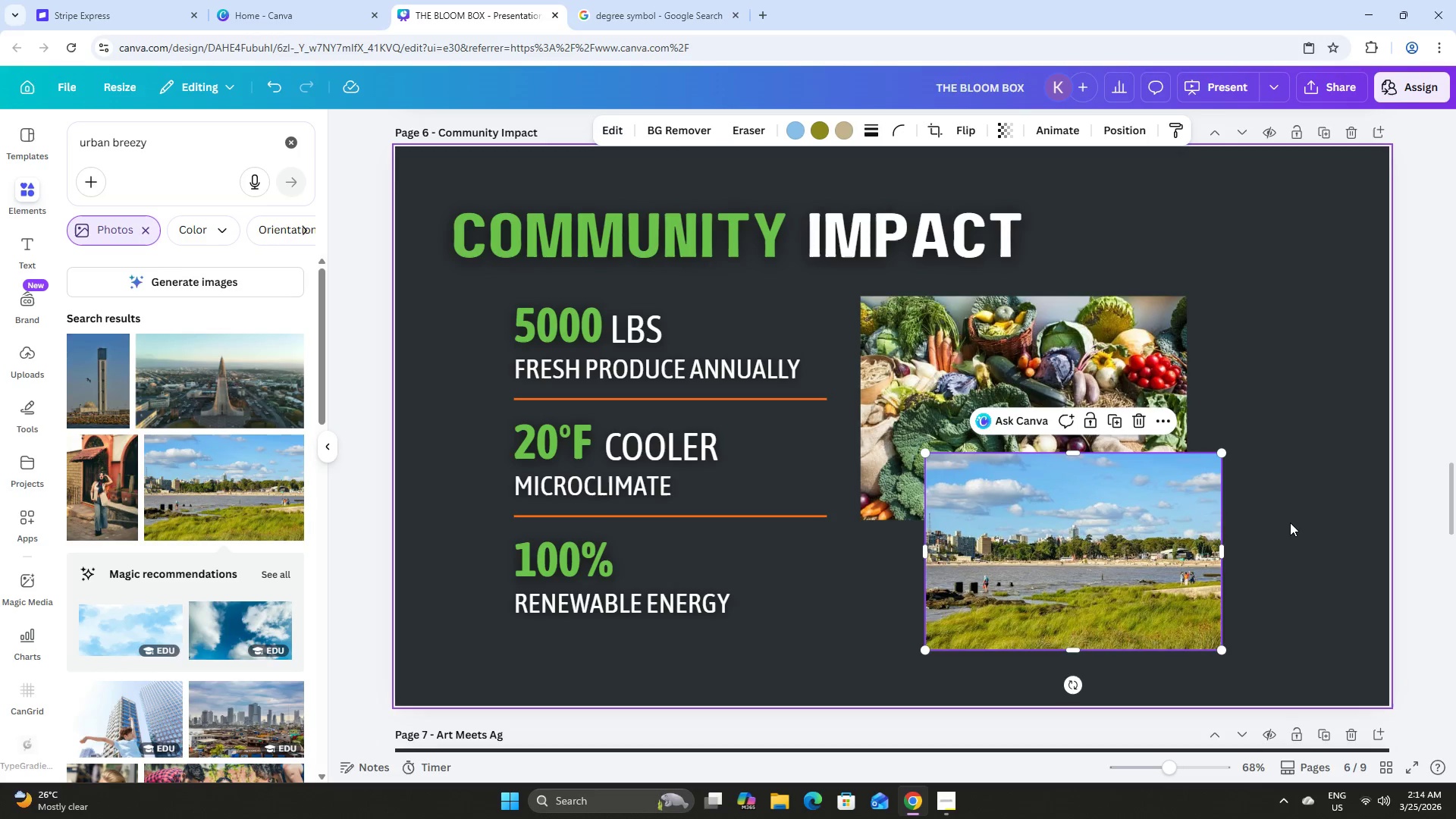 
left_click([1290, 522])
 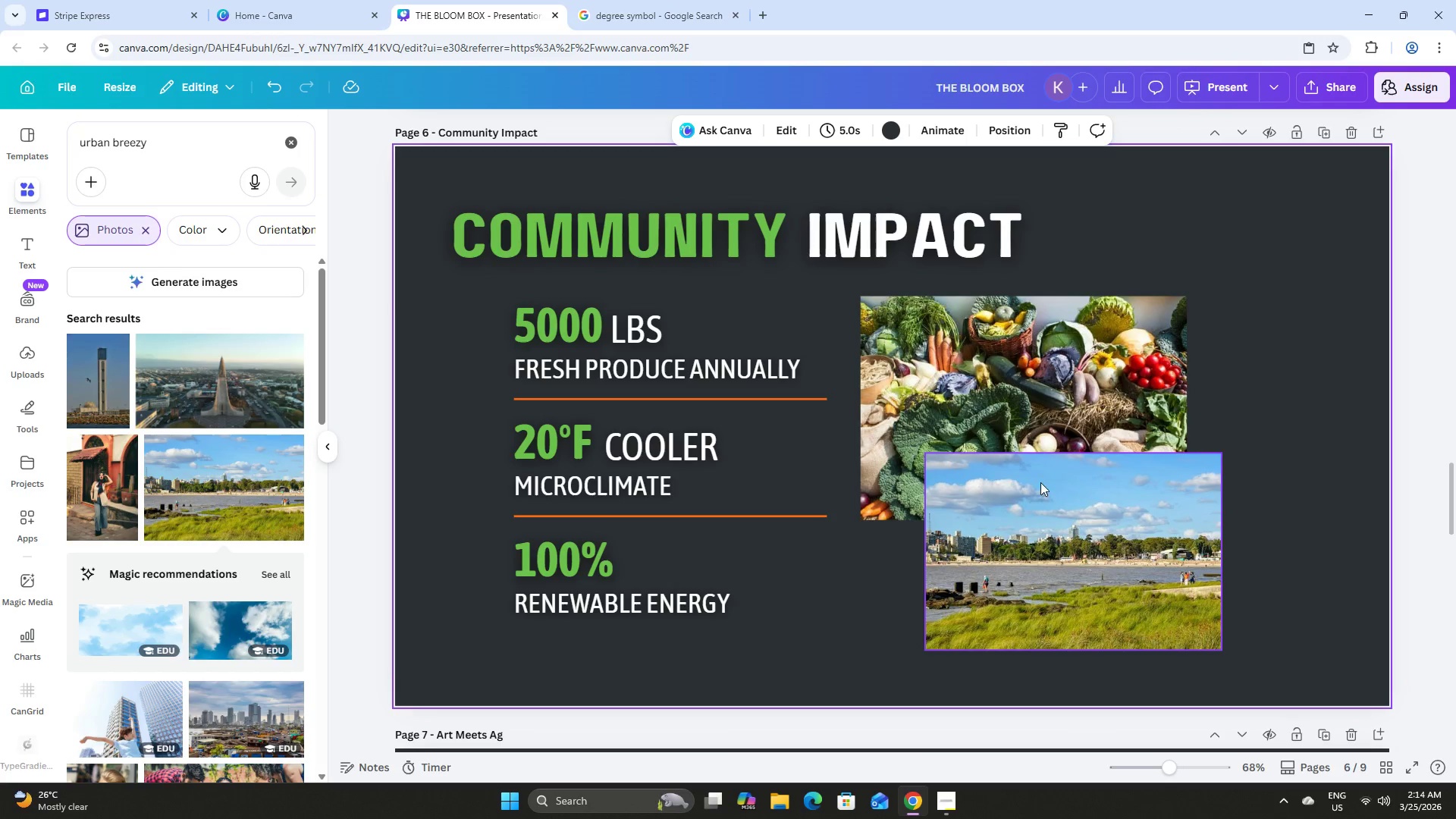 
left_click_drag(start_coordinate=[191, 148], to_coordinate=[8, 139])
 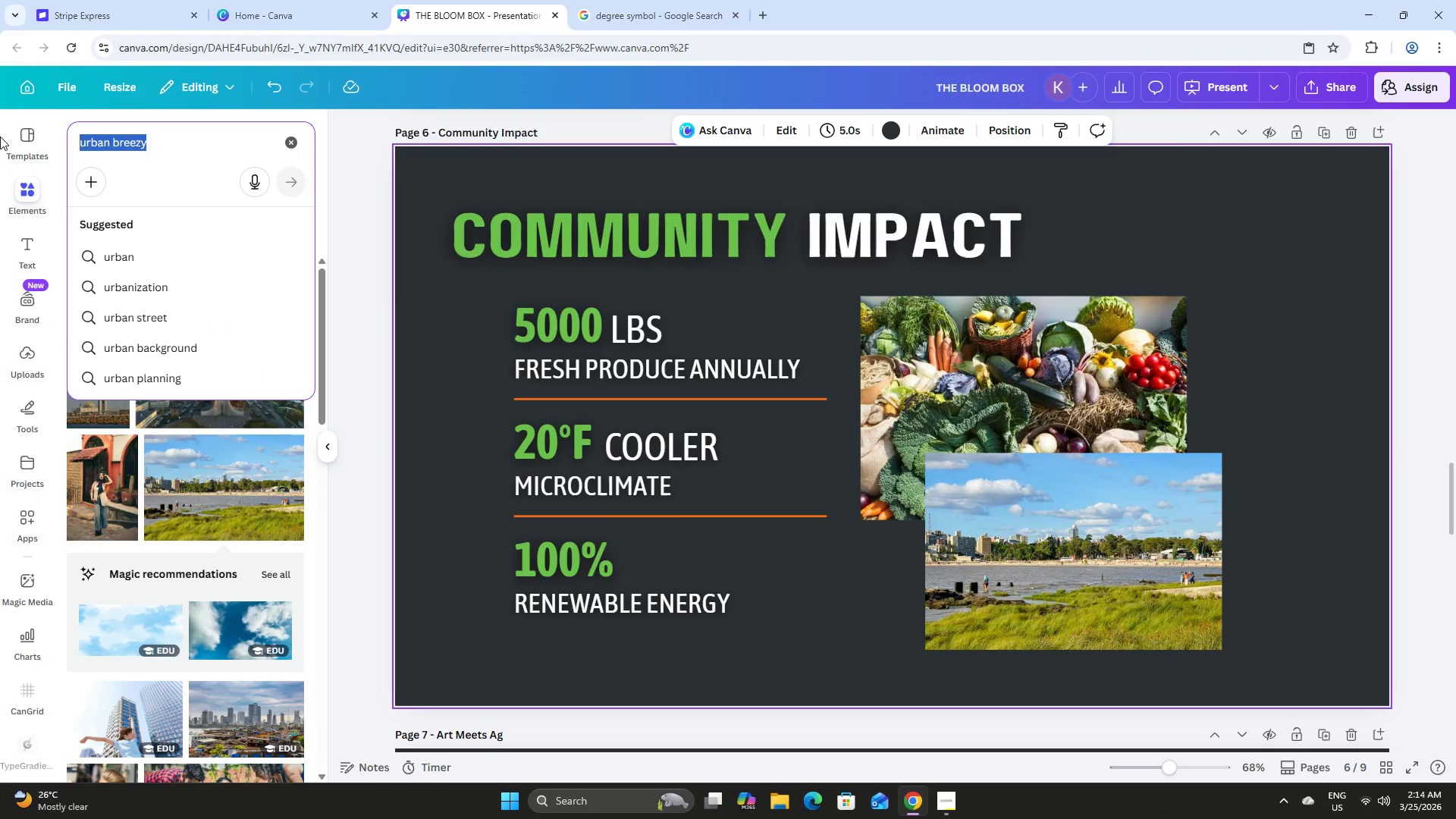 
type(rew)
key(Backspace)
type(e)
key(Backspace)
type(newable ener)
 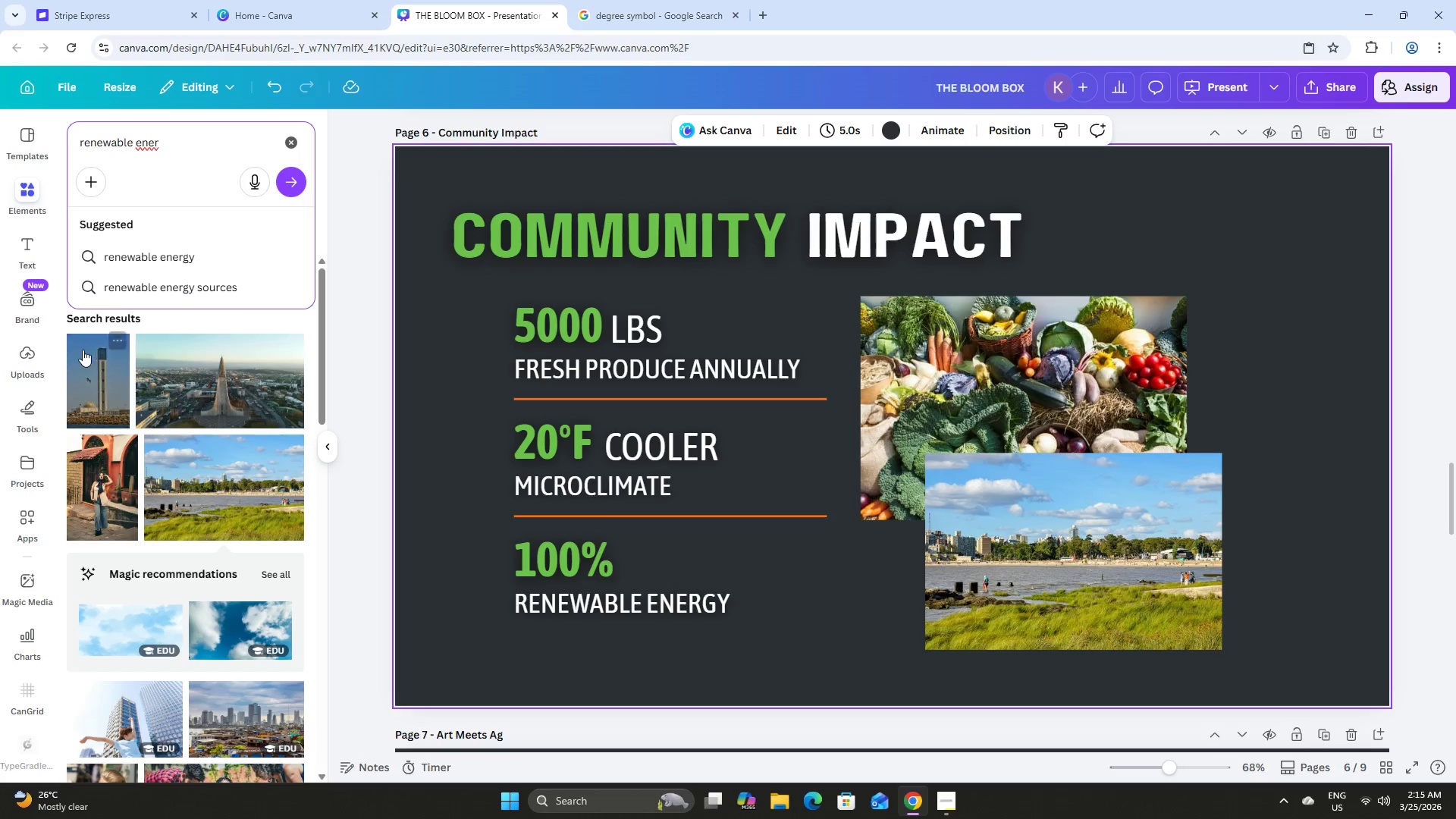 
left_click([161, 288])
 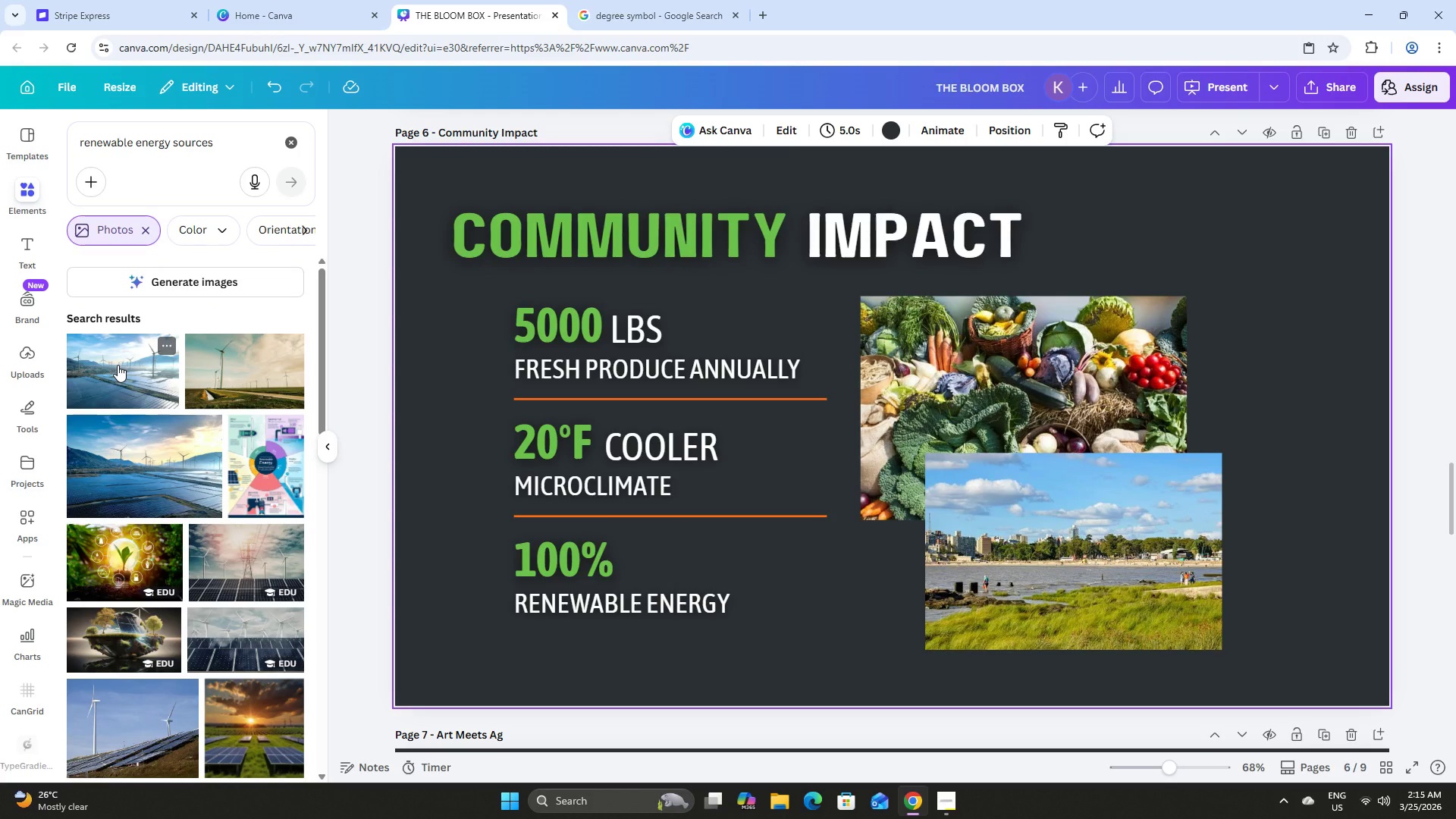 
wait(7.52)
 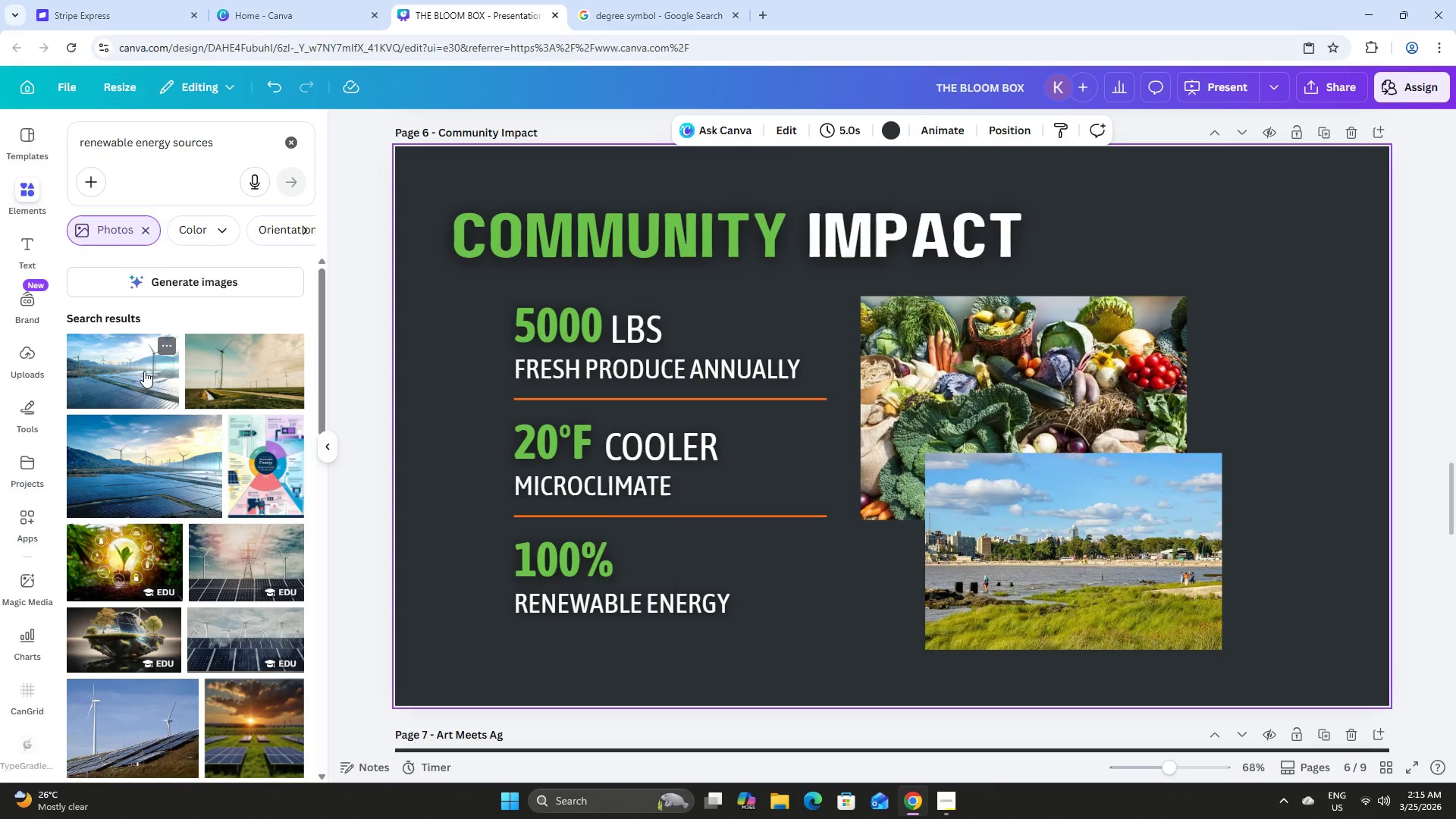 
scroll: coordinate [118, 365], scroll_direction: down, amount: 5.0
 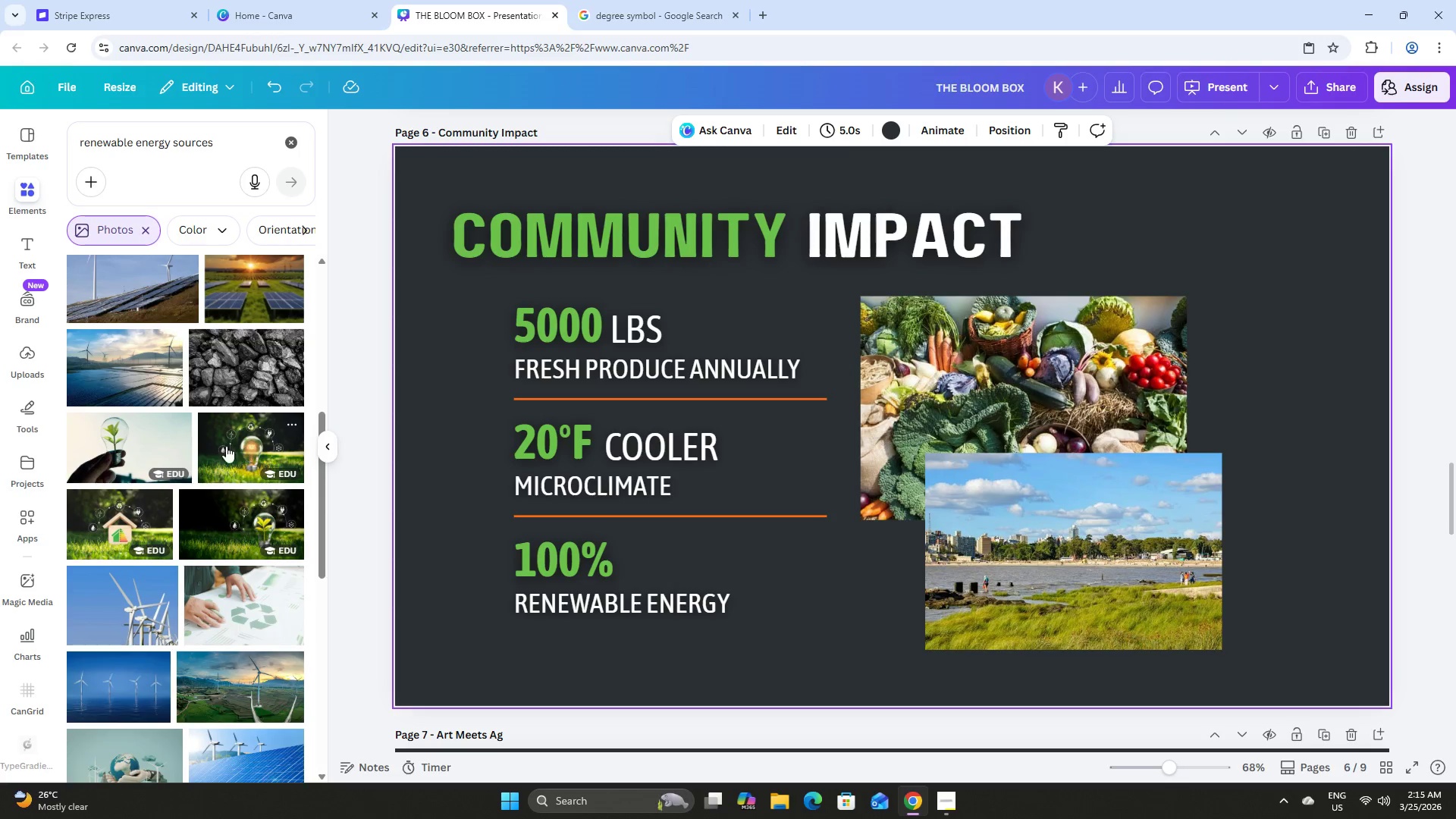 
left_click([133, 436])
 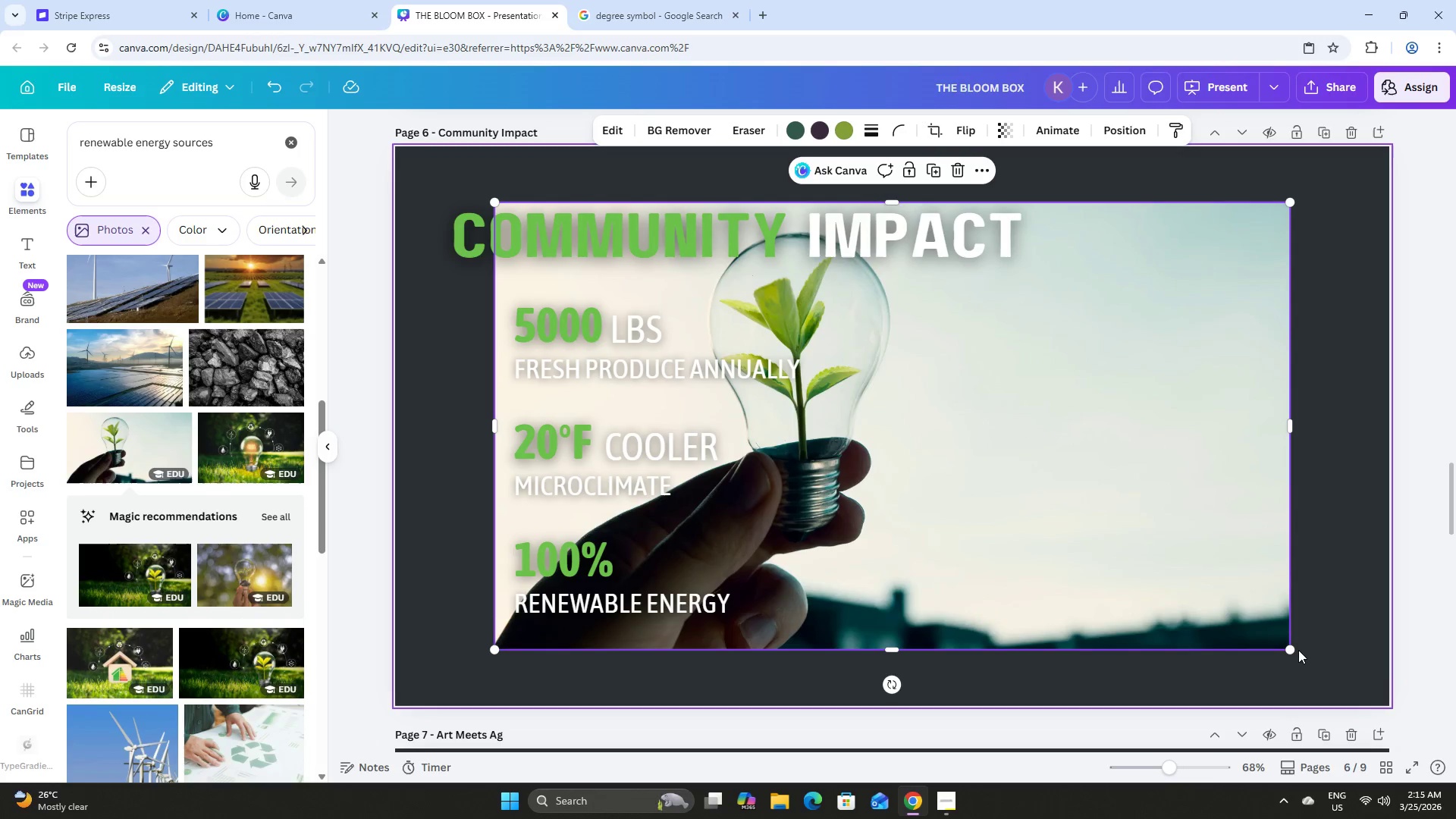 
left_click_drag(start_coordinate=[1287, 648], to_coordinate=[862, 437])
 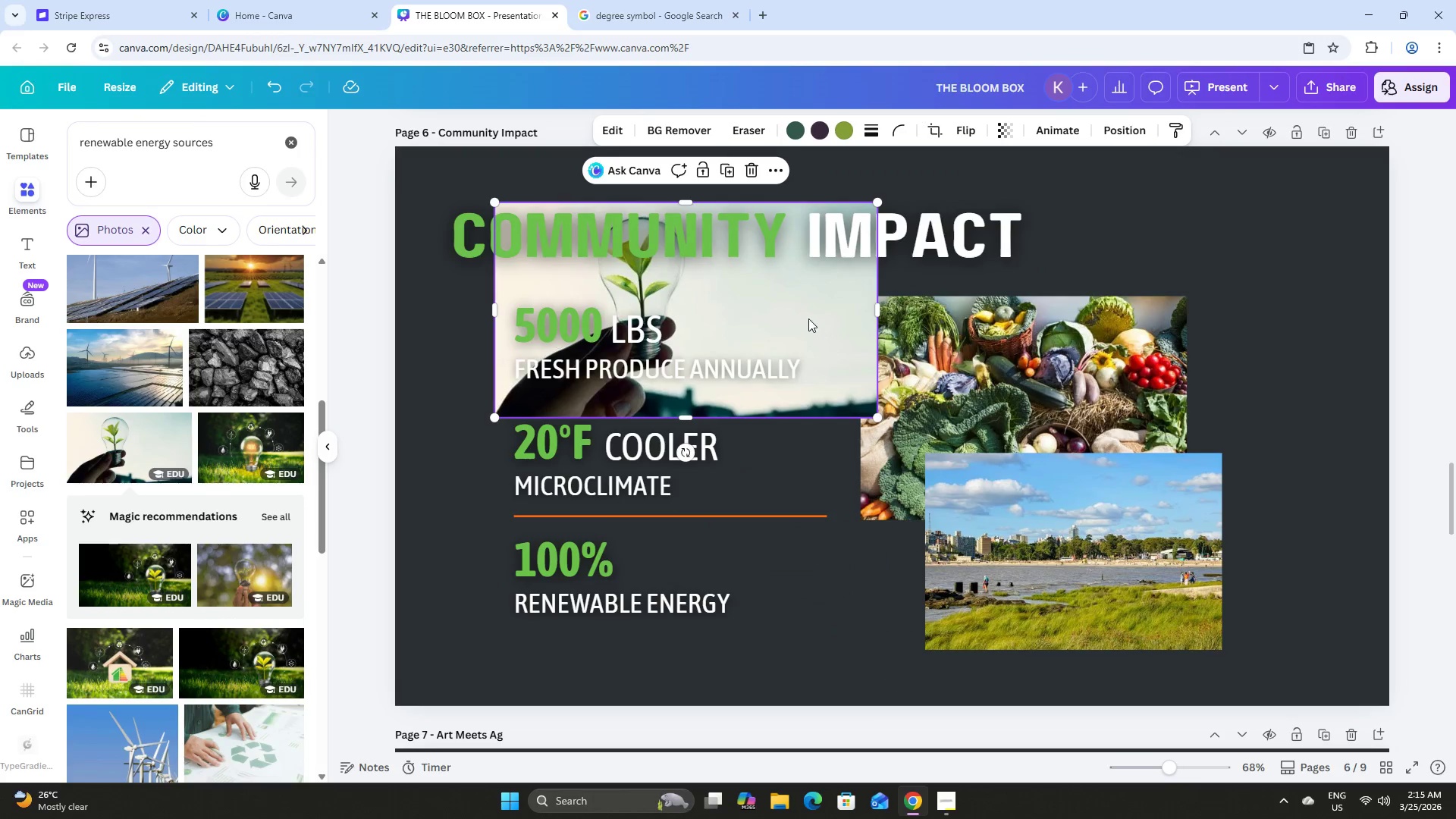 
left_click_drag(start_coordinate=[808, 318], to_coordinate=[1238, 487])
 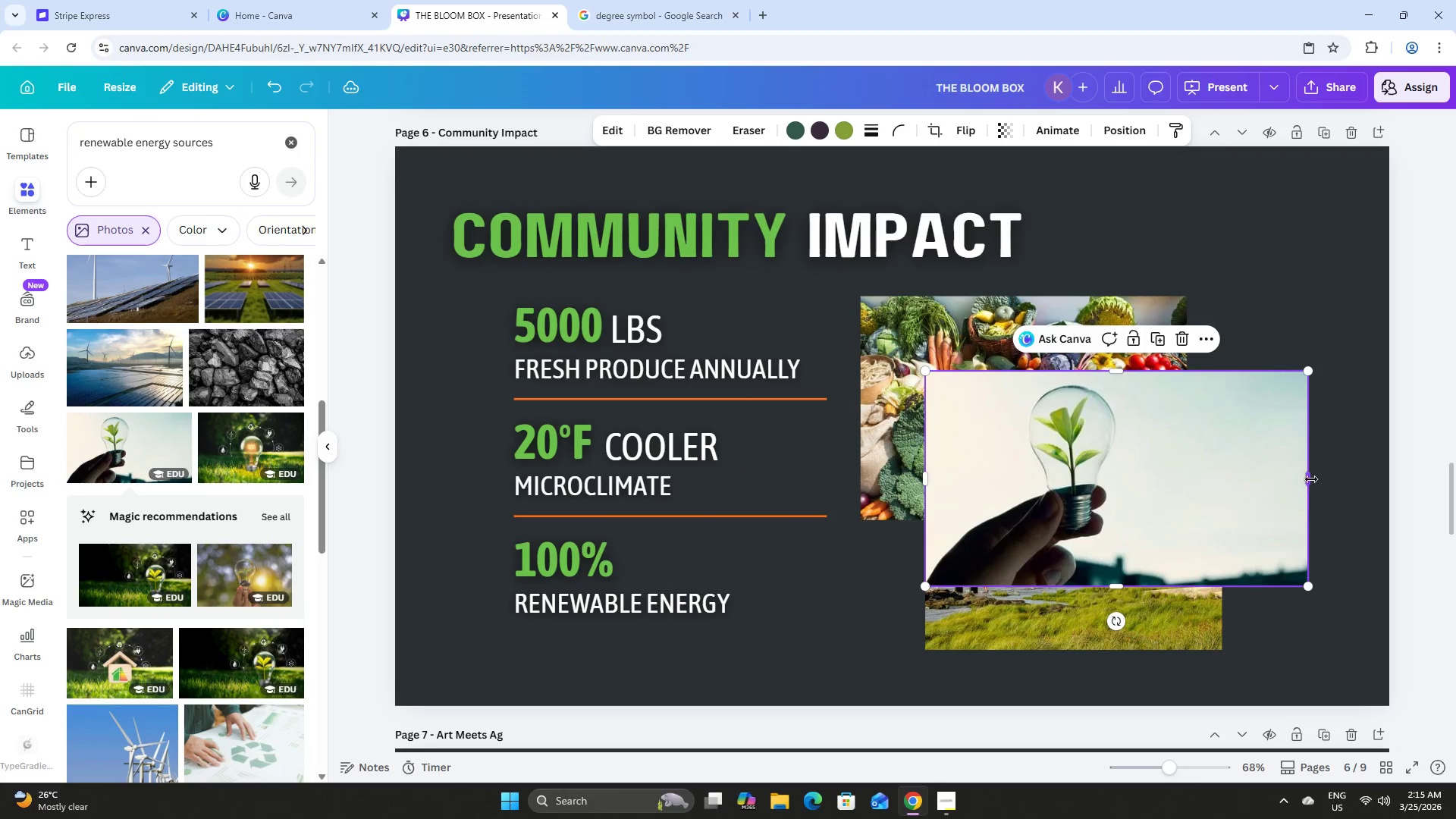 
left_click_drag(start_coordinate=[1311, 479], to_coordinate=[1191, 512])
 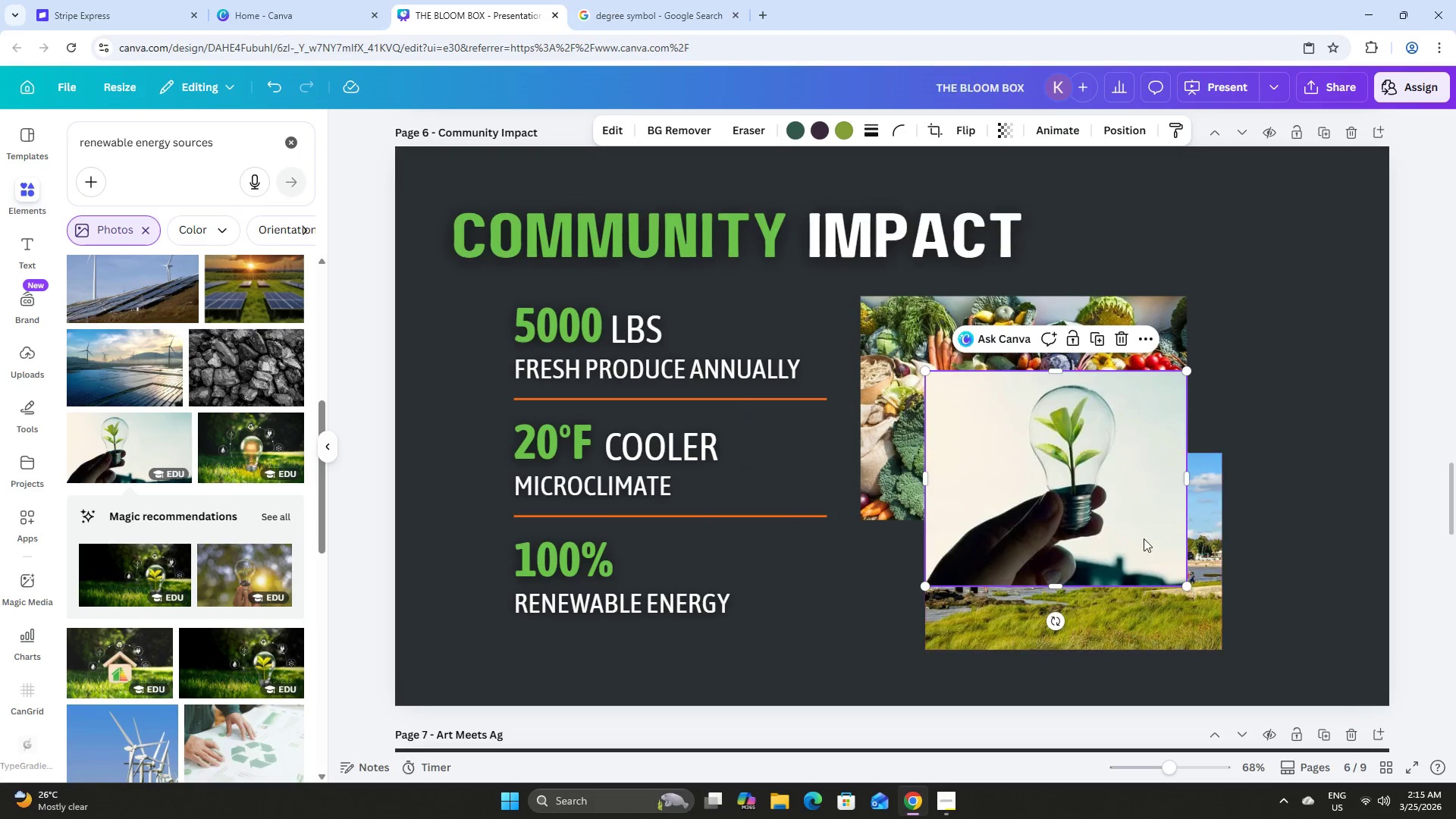 
left_click_drag(start_coordinate=[1130, 507], to_coordinate=[1333, 485])
 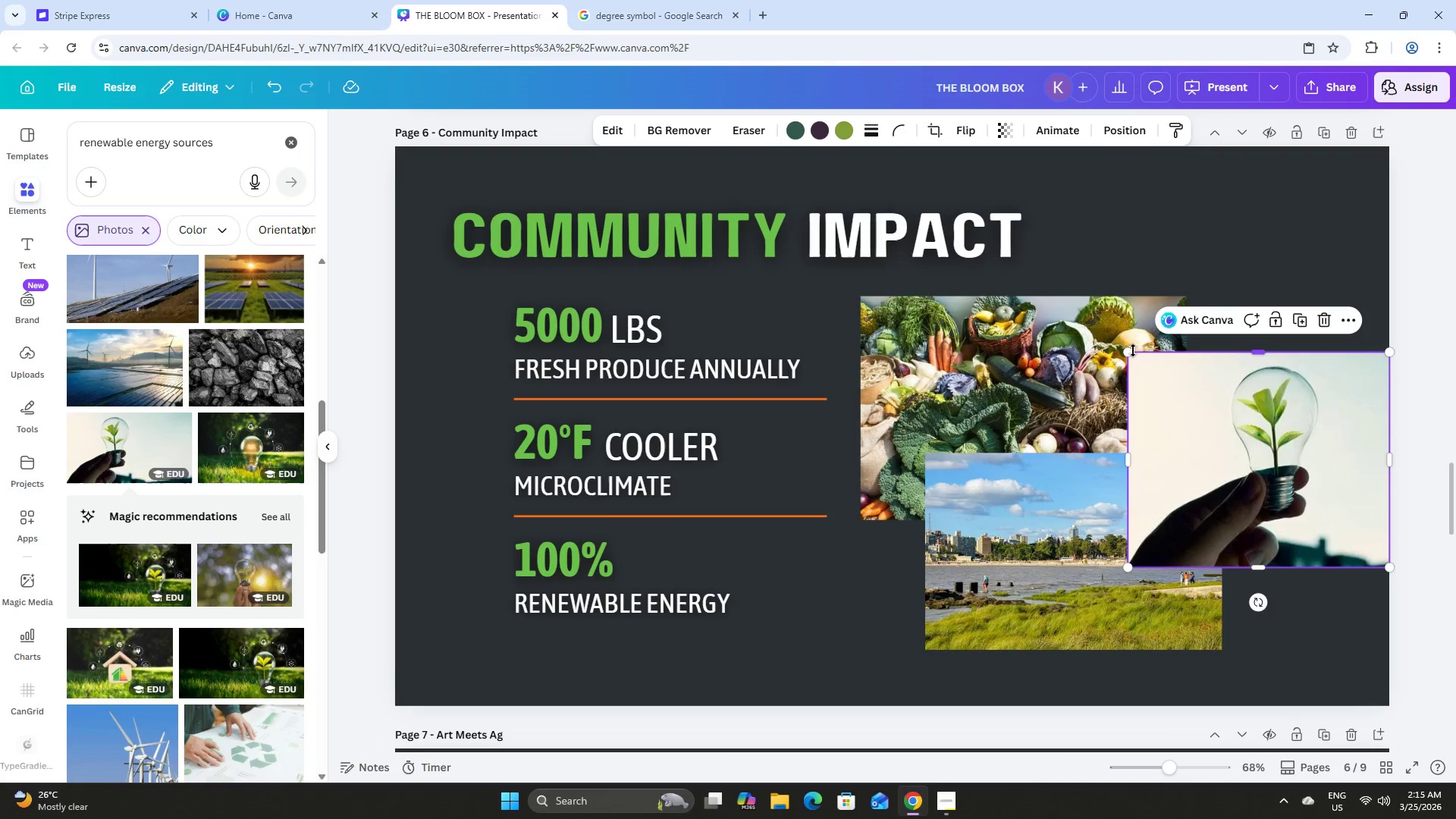 
left_click_drag(start_coordinate=[1131, 350], to_coordinate=[1182, 318])
 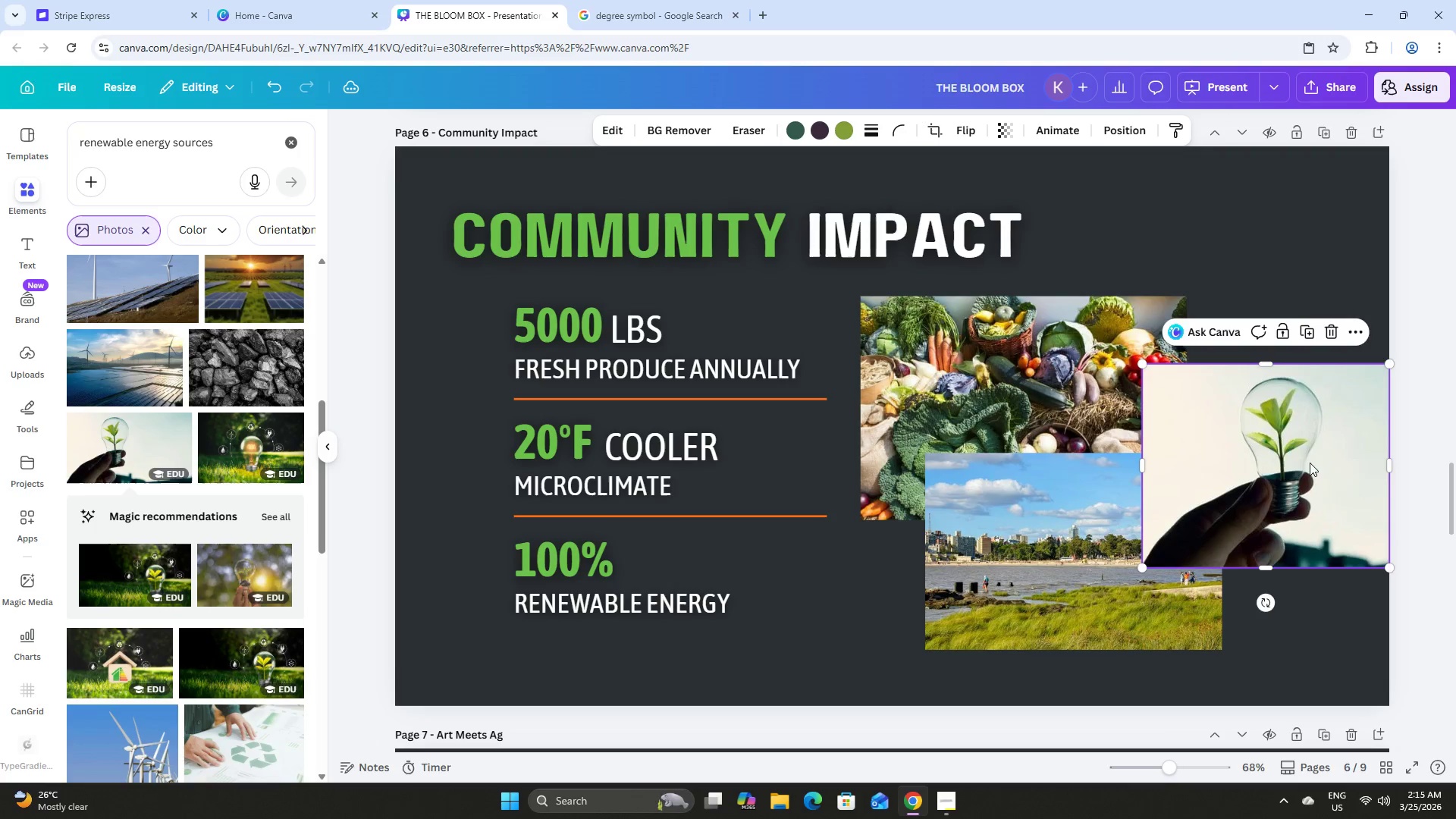 
left_click_drag(start_coordinate=[1310, 463], to_coordinate=[1309, 451])
 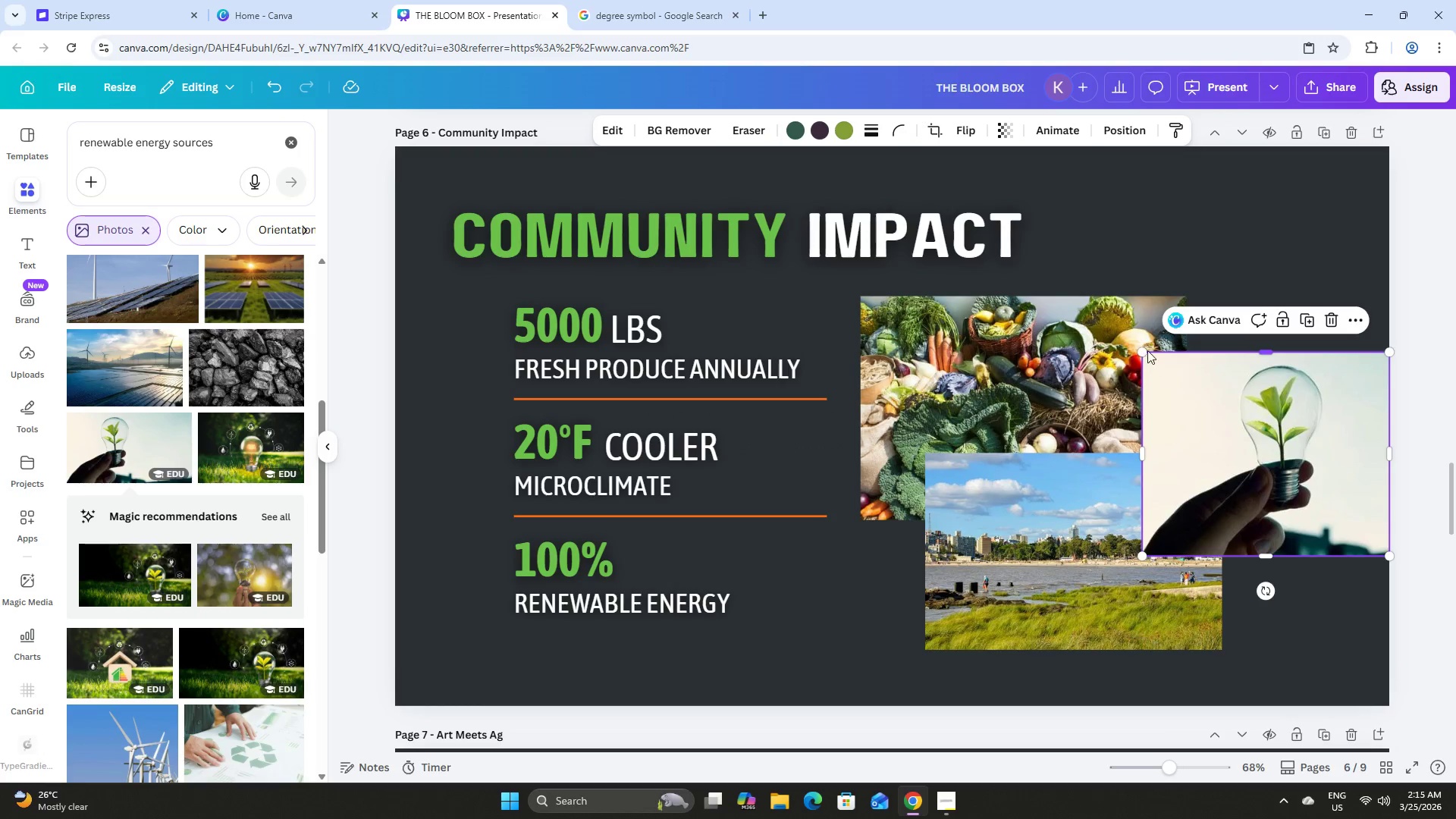 
left_click_drag(start_coordinate=[1147, 350], to_coordinate=[1172, 365])
 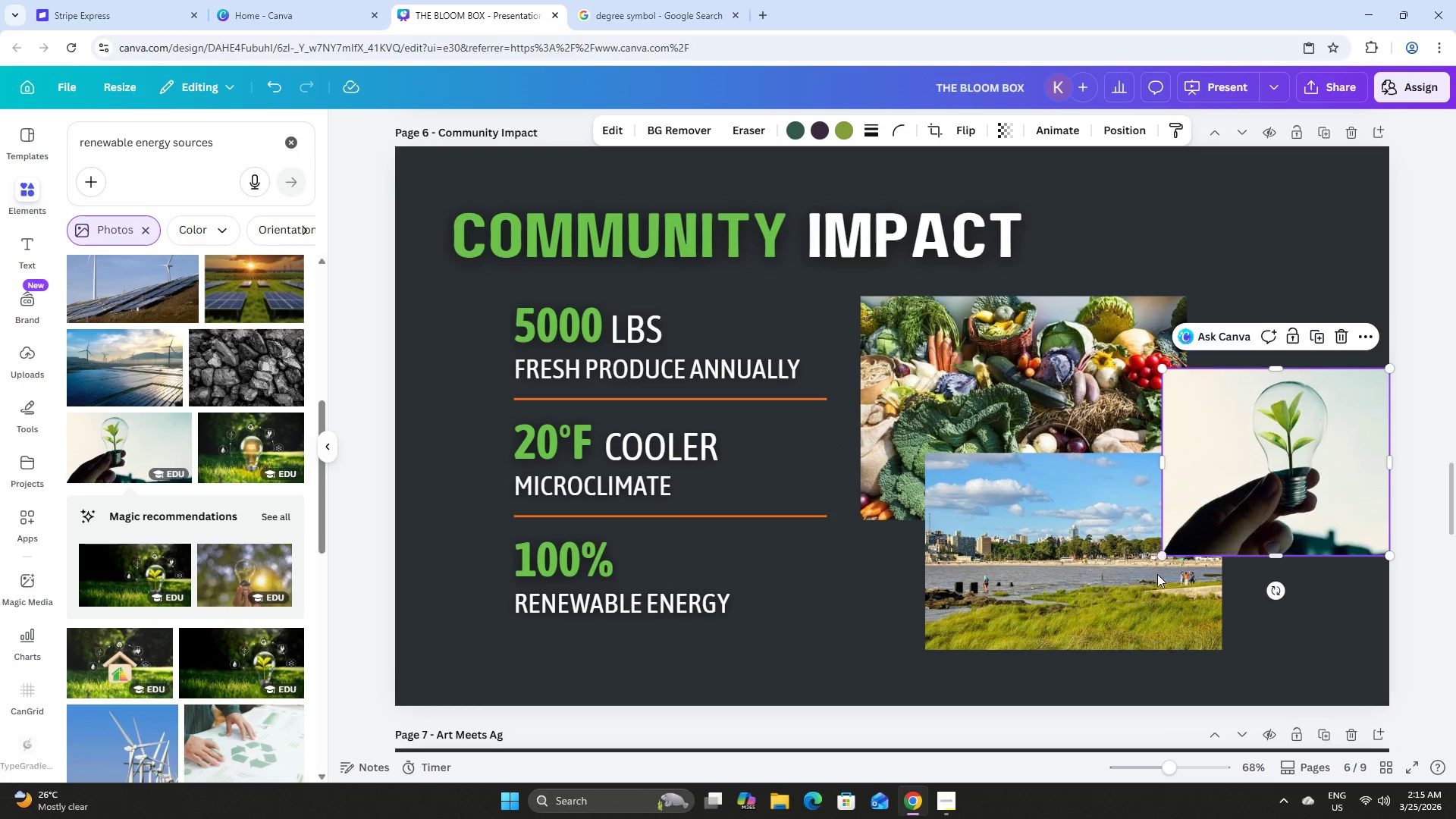 
left_click([1156, 588])
 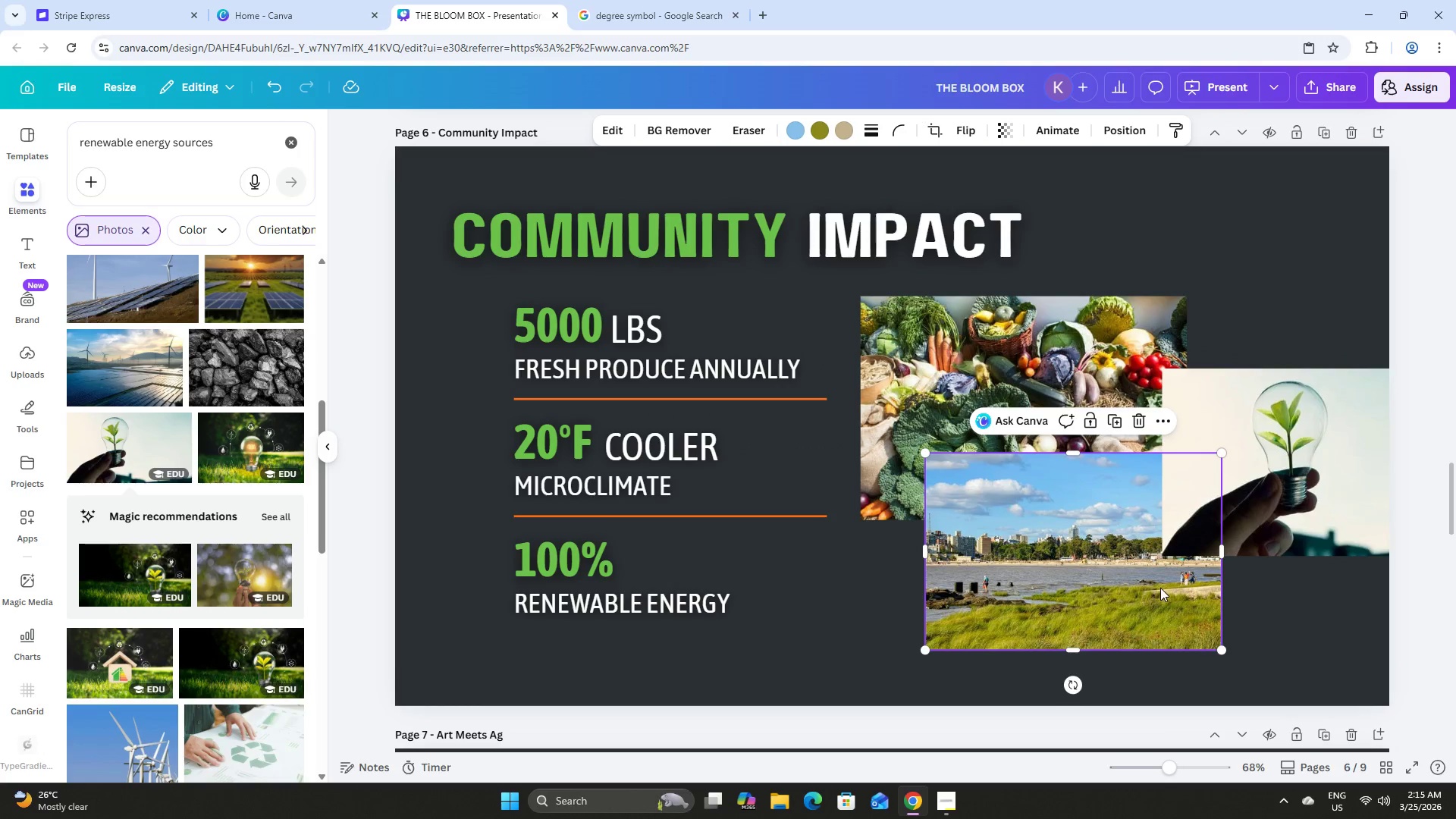 
left_click_drag(start_coordinate=[1160, 588], to_coordinate=[1099, 597])
 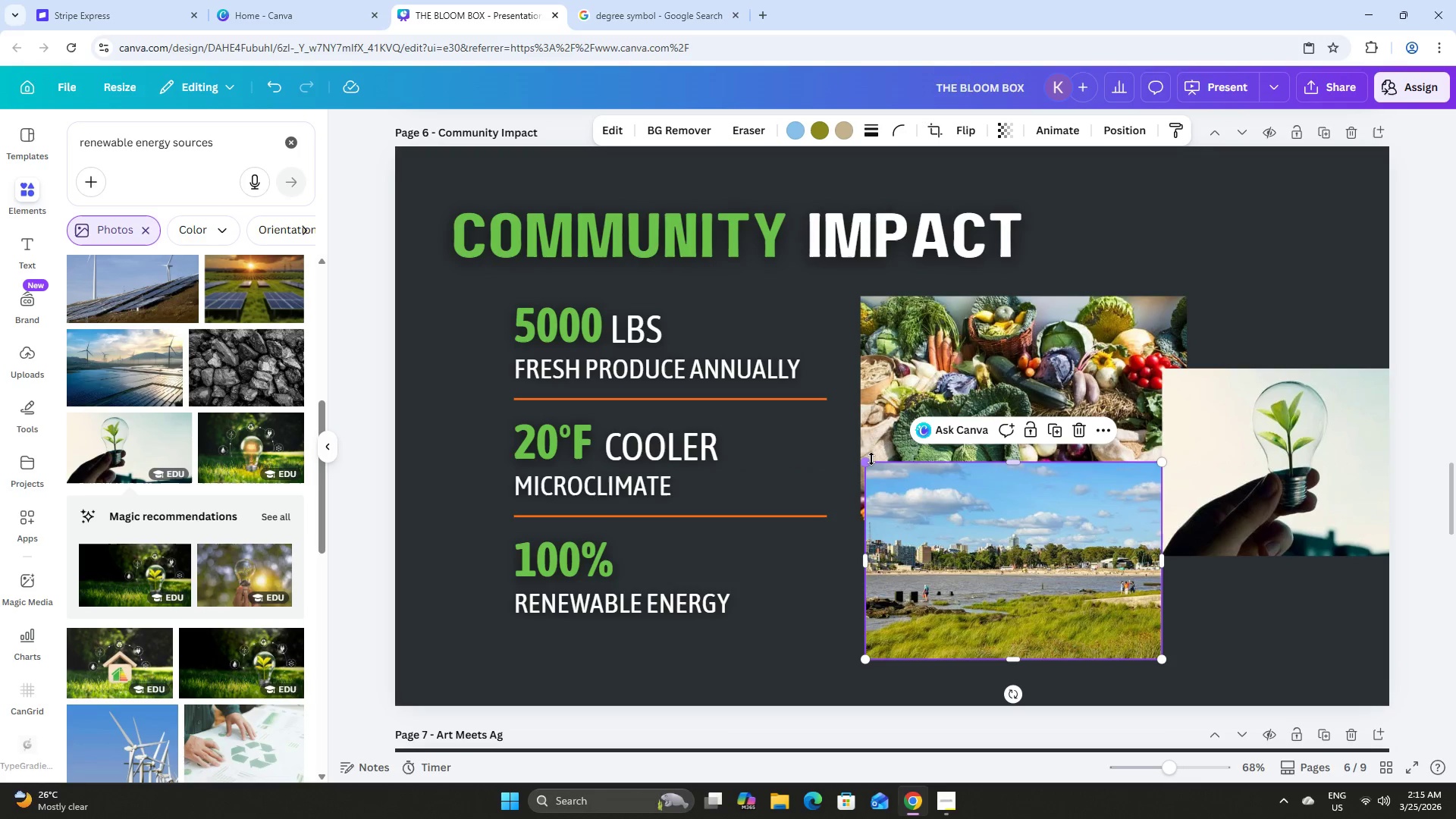 
left_click_drag(start_coordinate=[871, 459], to_coordinate=[902, 468])
 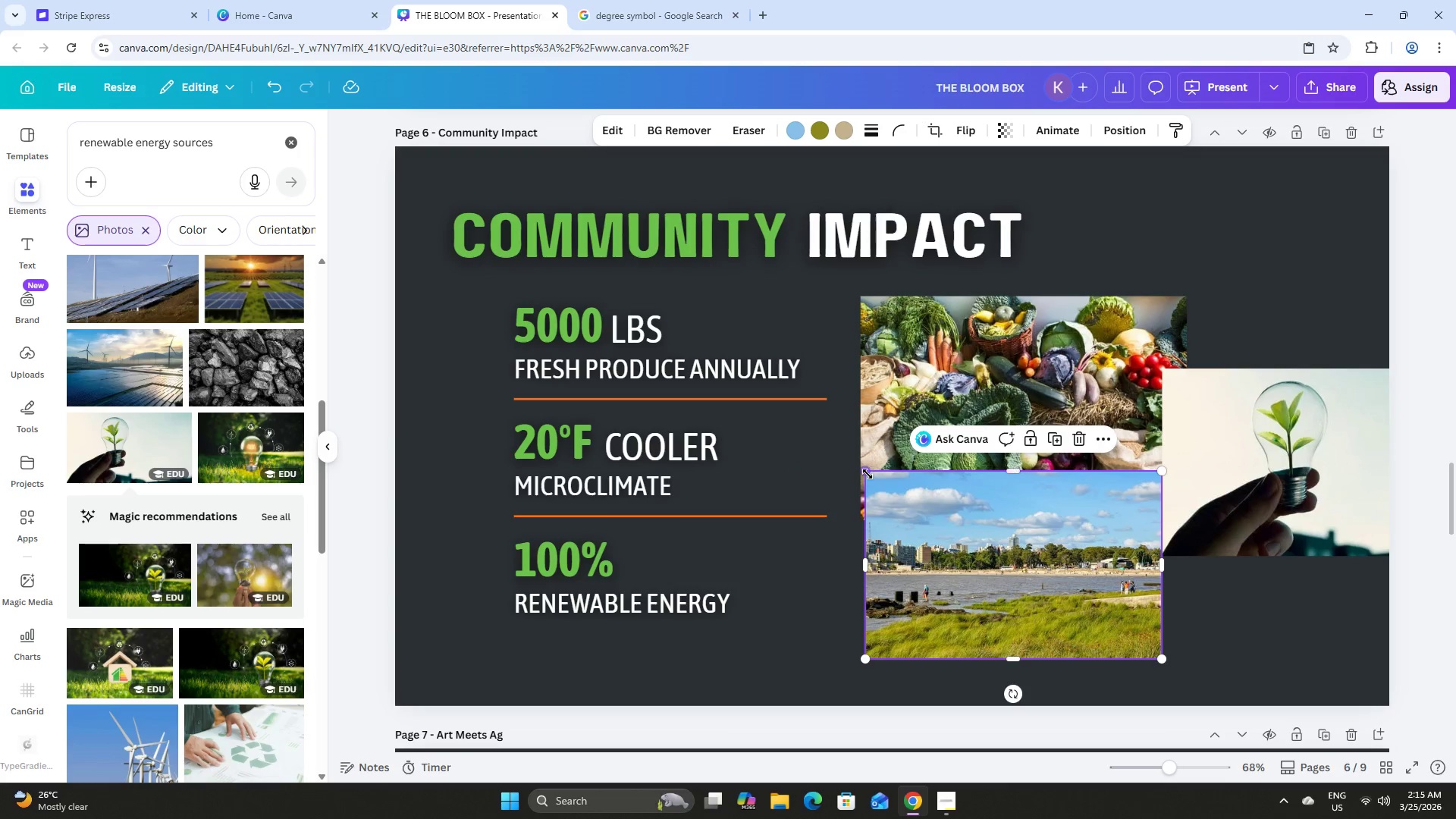 
left_click_drag(start_coordinate=[868, 474], to_coordinate=[920, 469])
 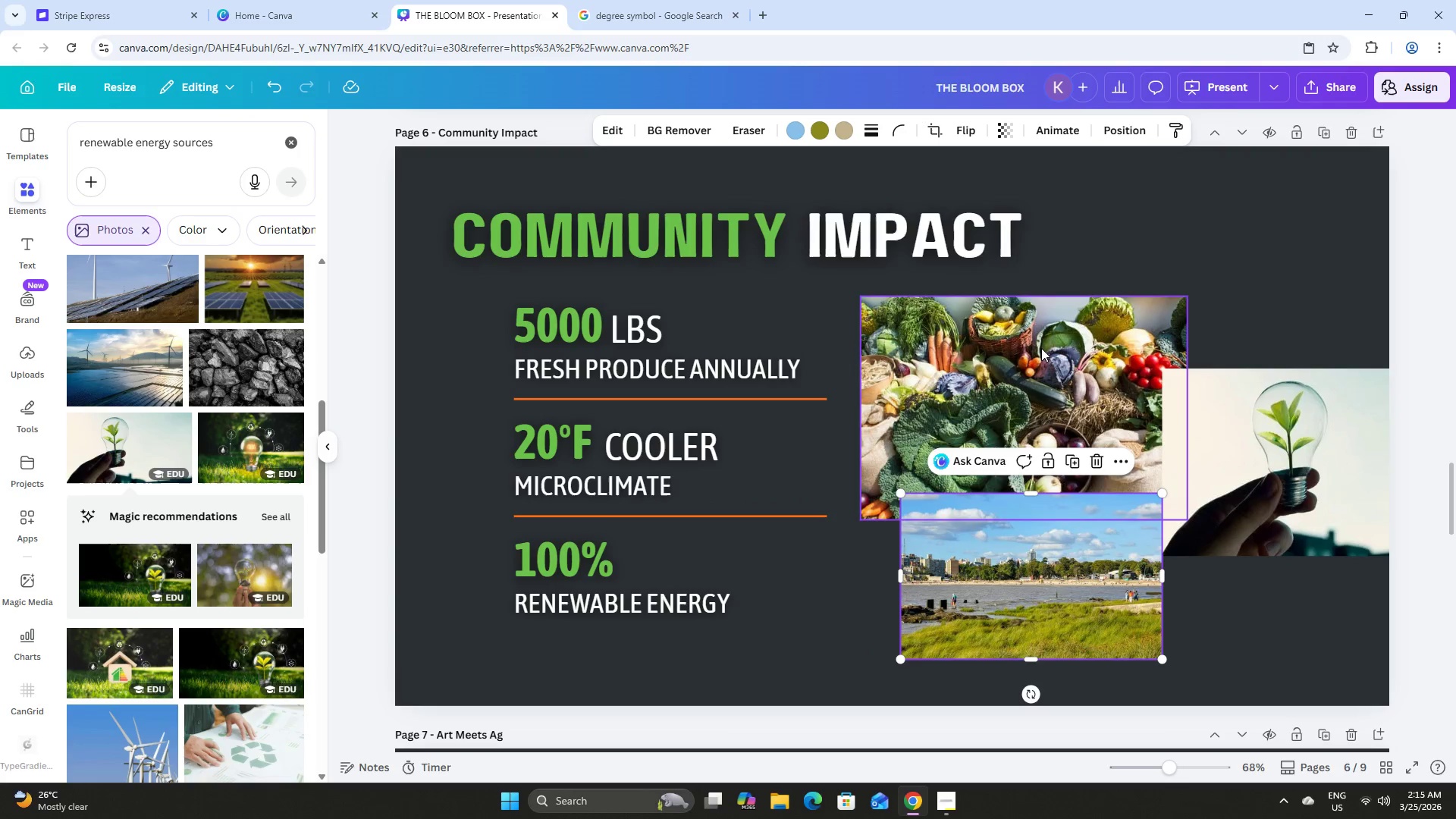 
left_click([1041, 348])
 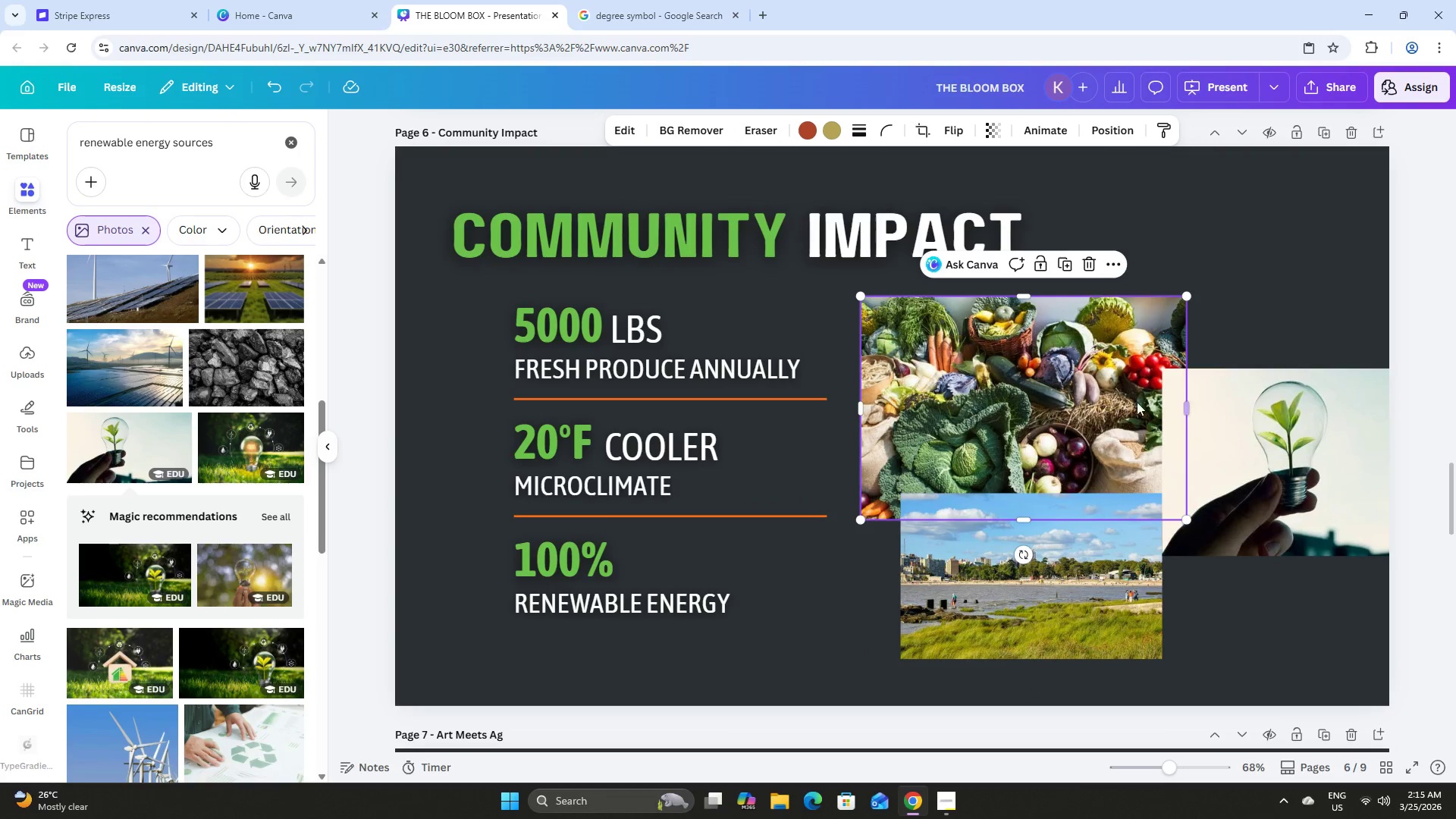 
left_click_drag(start_coordinate=[1123, 400], to_coordinate=[1100, 377])
 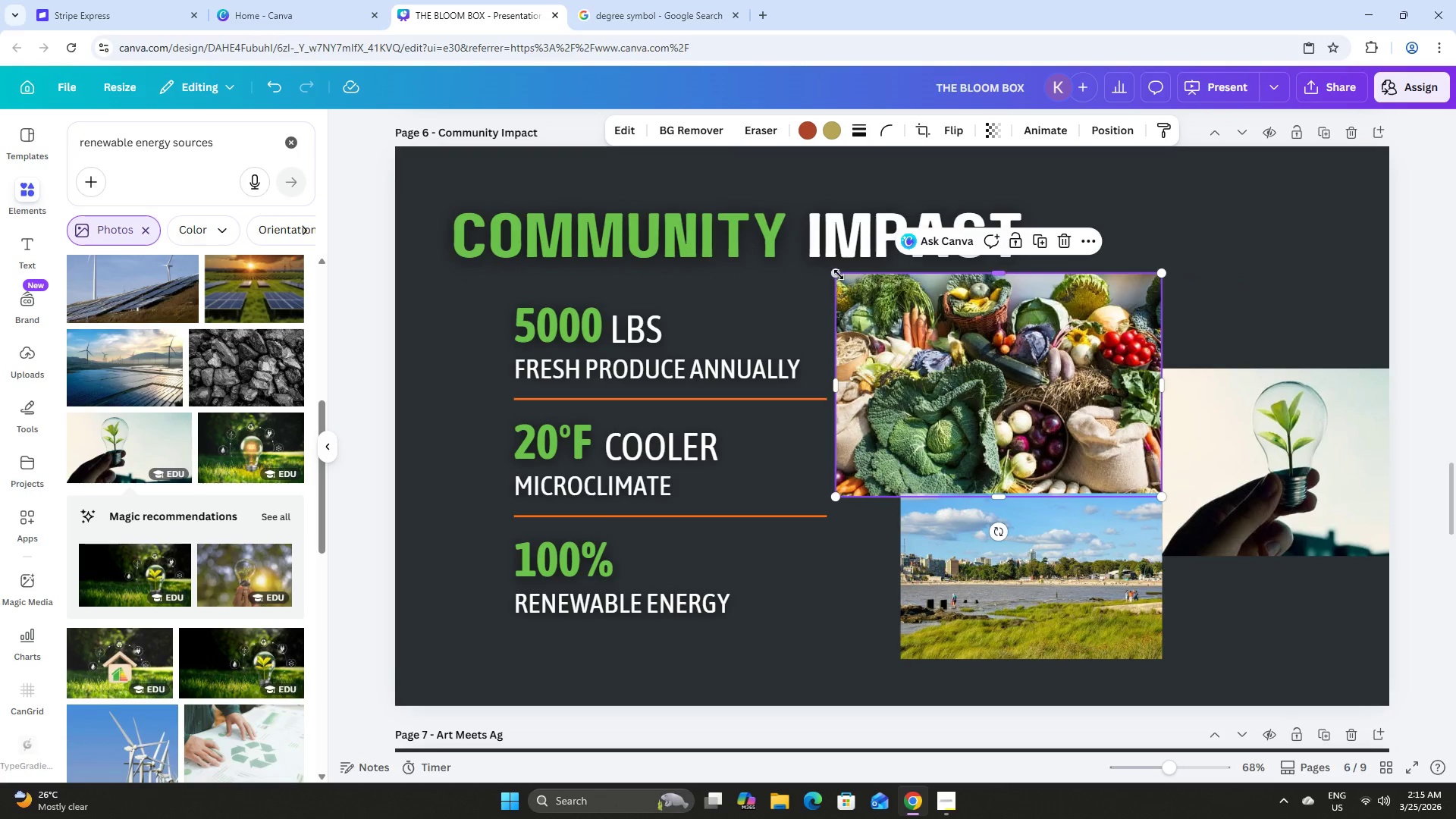 
left_click_drag(start_coordinate=[839, 275], to_coordinate=[920, 298])
 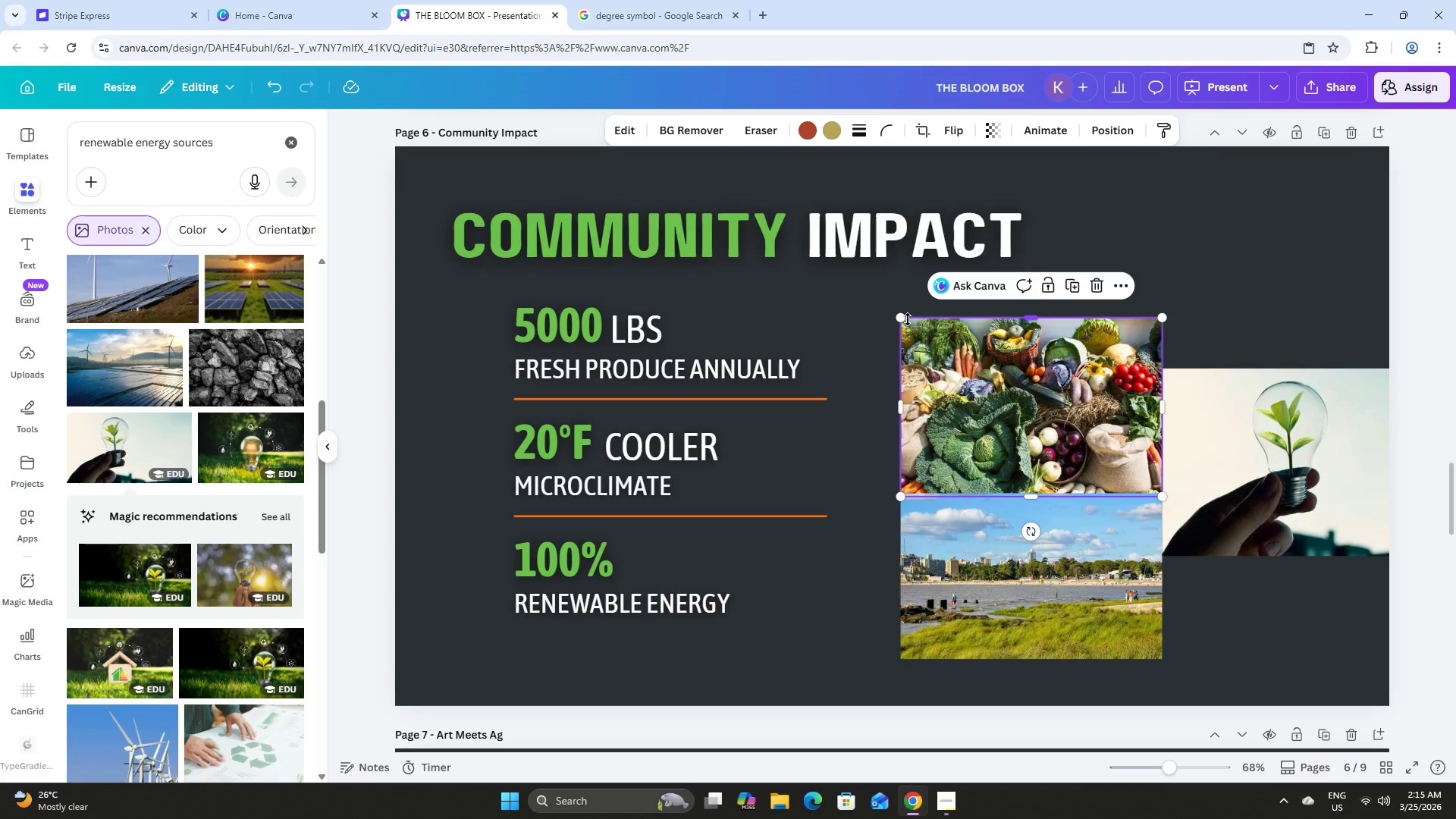 
left_click_drag(start_coordinate=[1038, 382], to_coordinate=[1036, 378])
 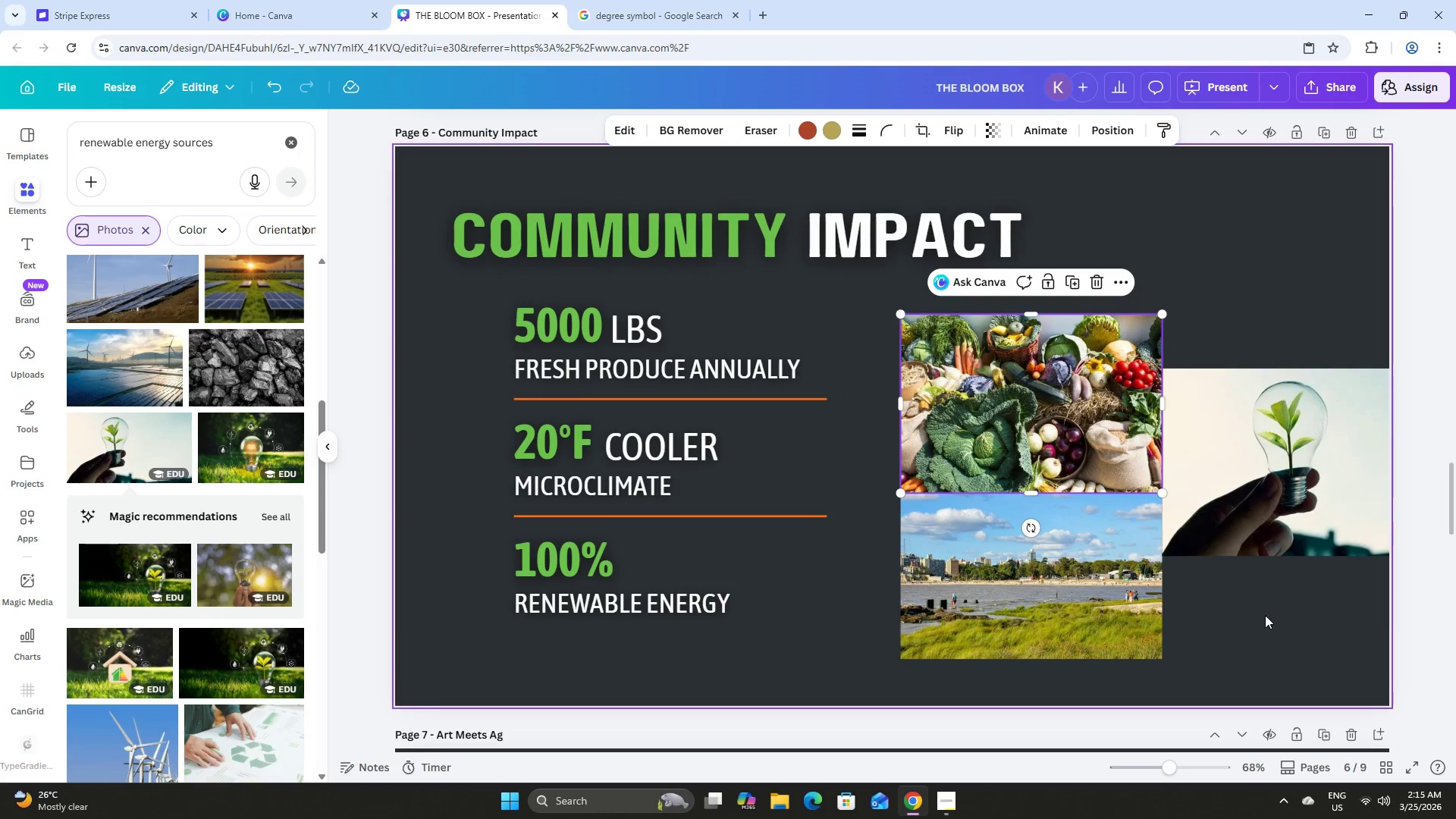 
left_click([1266, 617])
 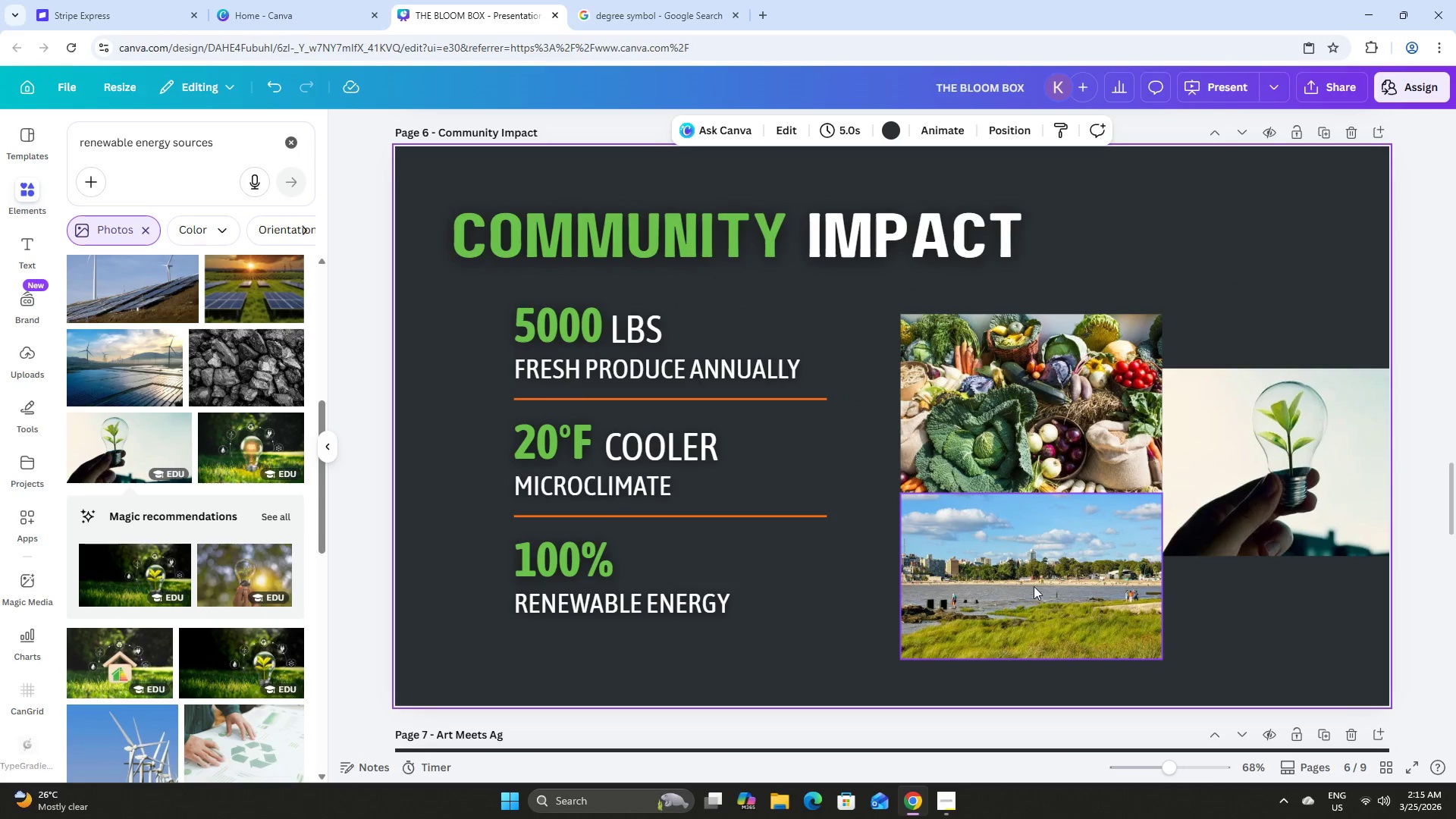 
left_click([1032, 585])
 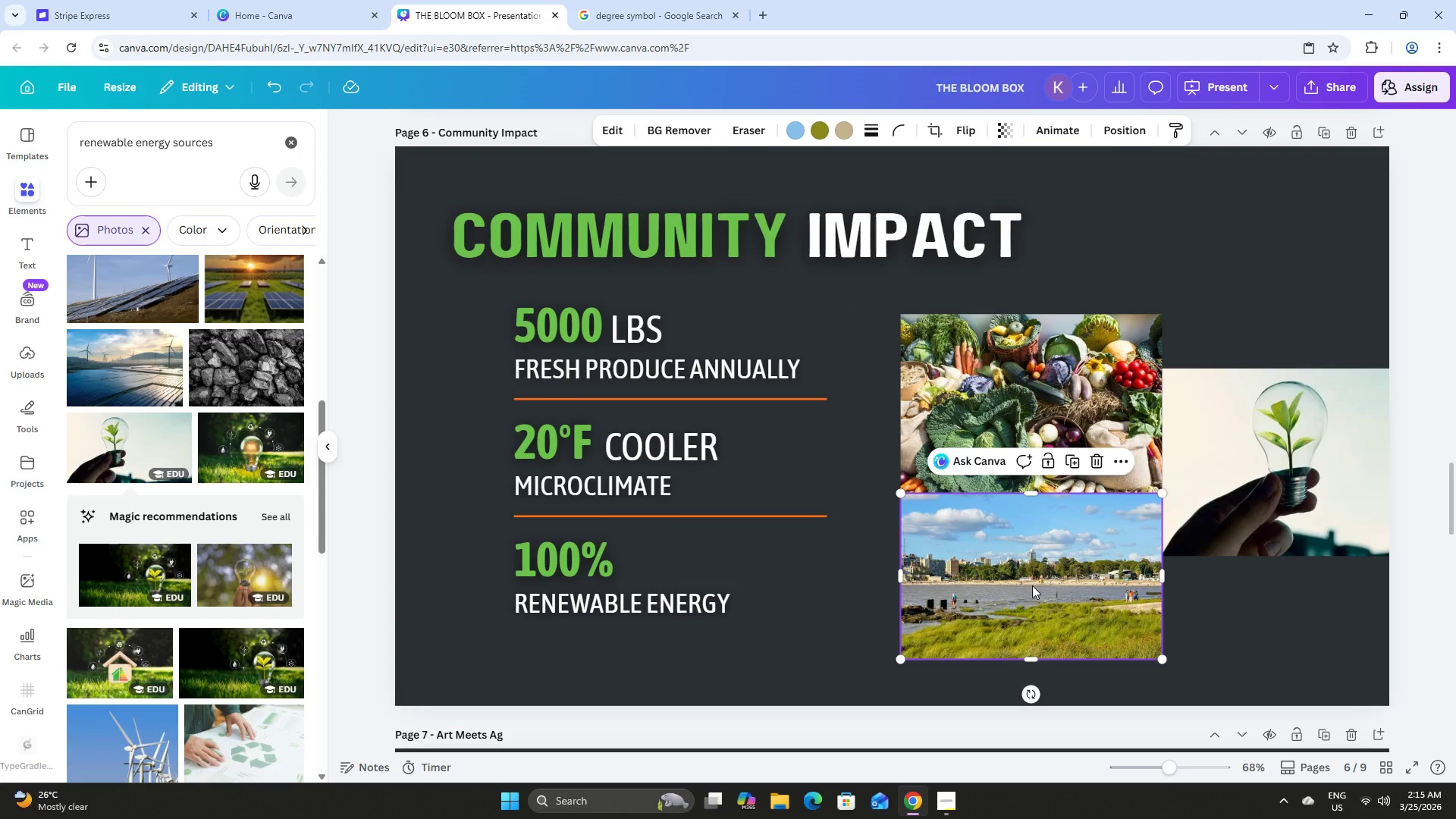 
hold_key(key=ShiftLeft, duration=1.0)
left_click([1027, 337])
 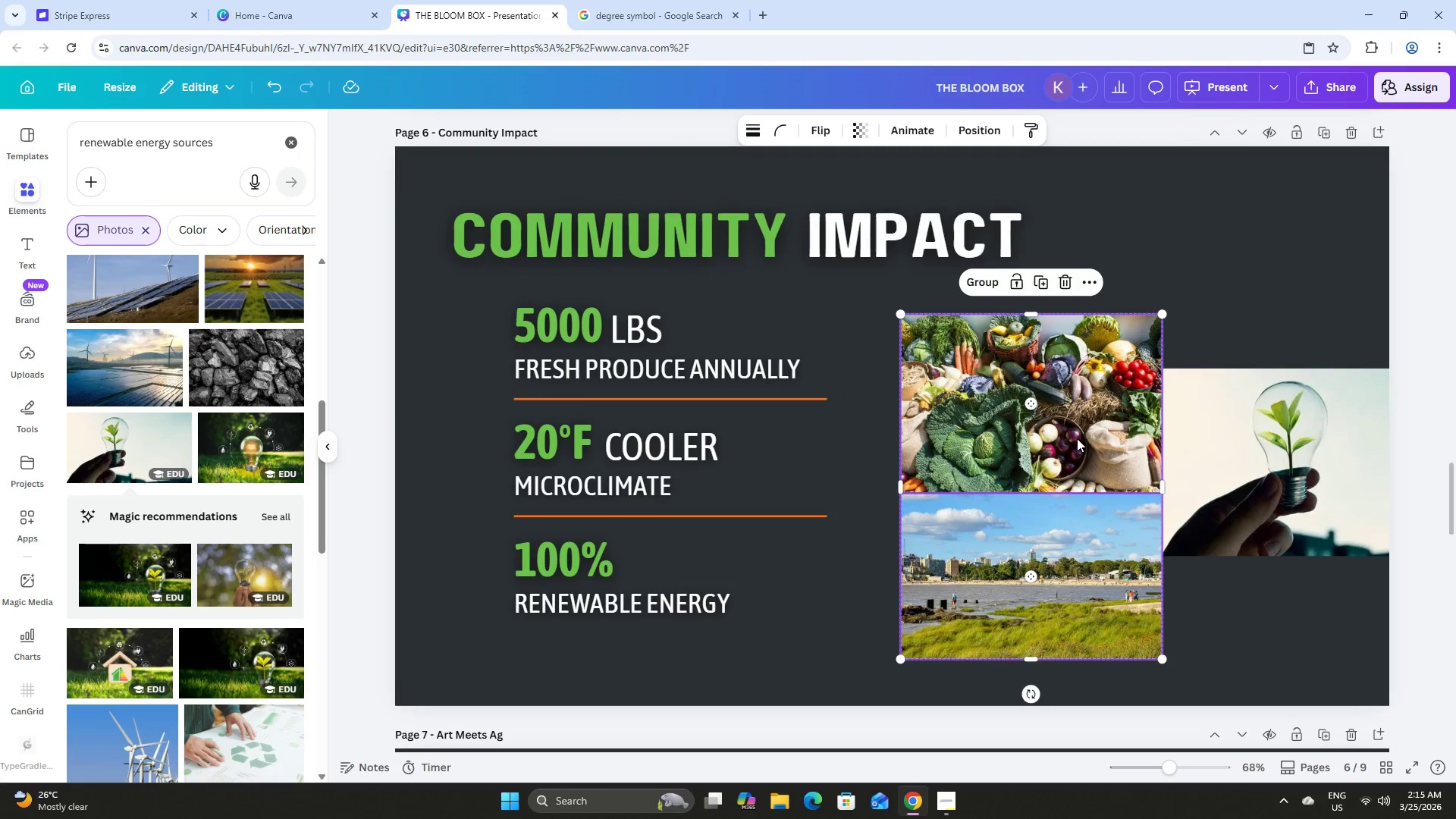 
left_click_drag(start_coordinate=[1077, 438], to_coordinate=[1078, 428])
 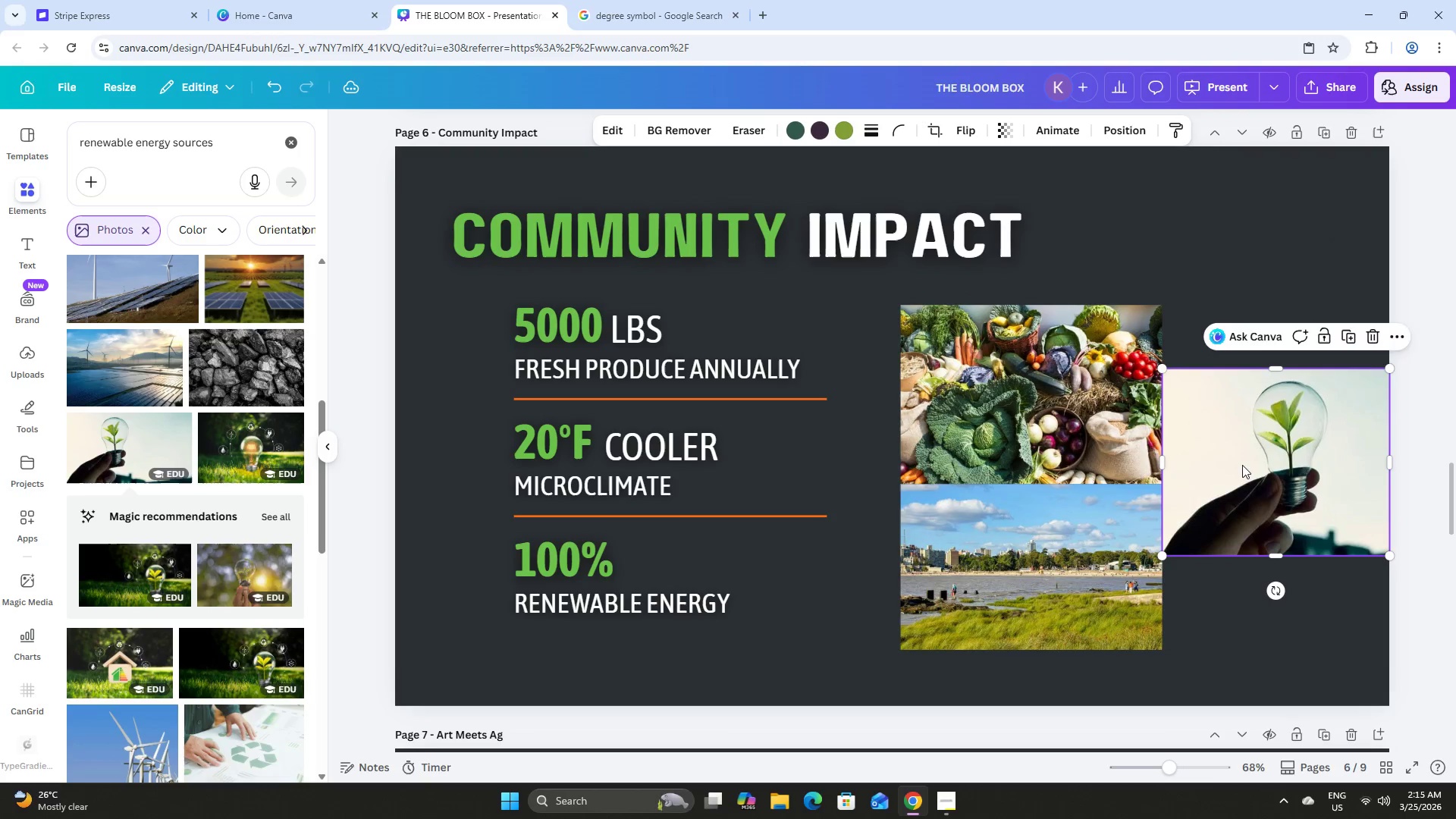 
left_click([1242, 465])
 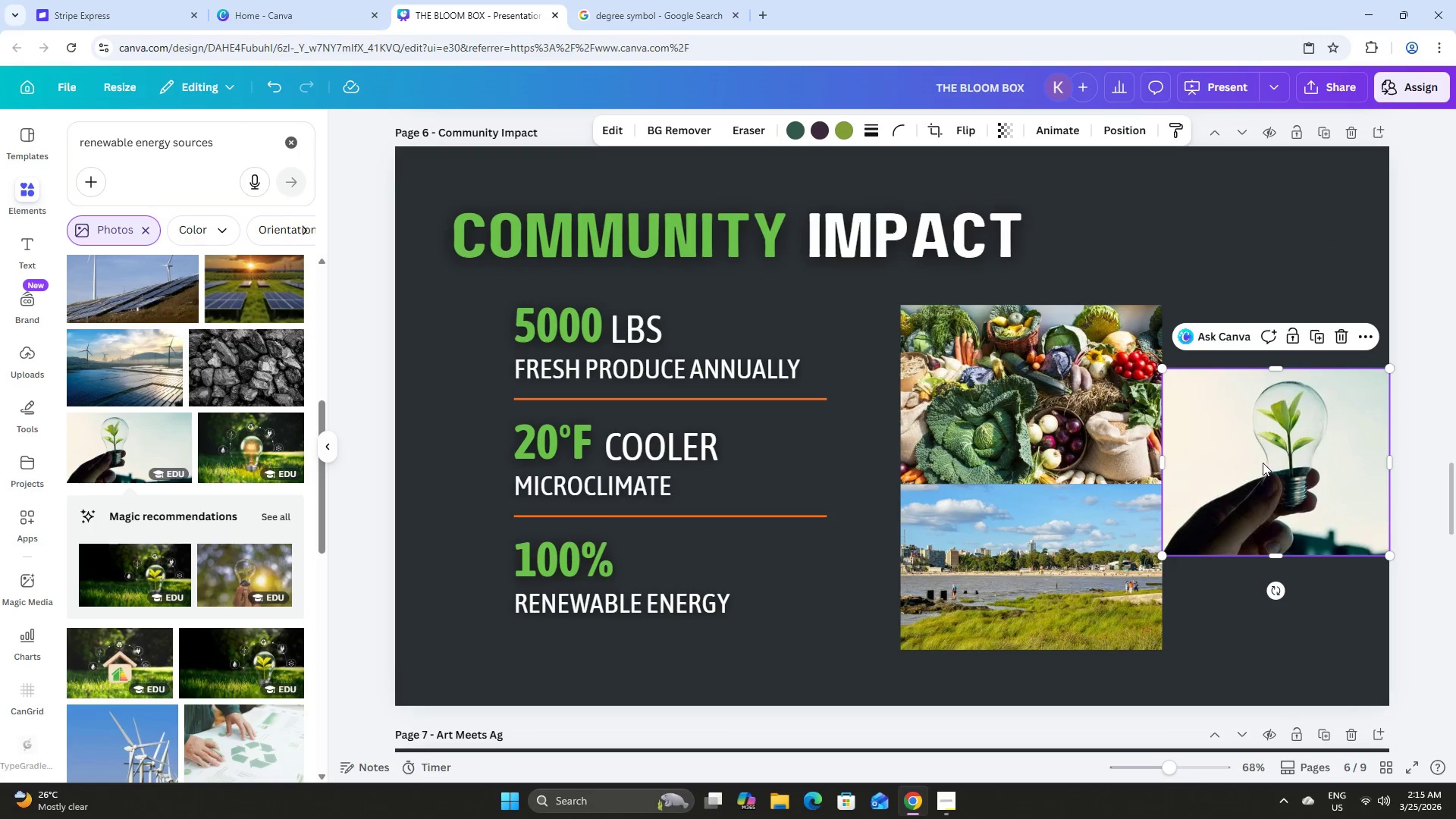 
left_click_drag(start_coordinate=[1263, 463], to_coordinate=[1260, 482])
 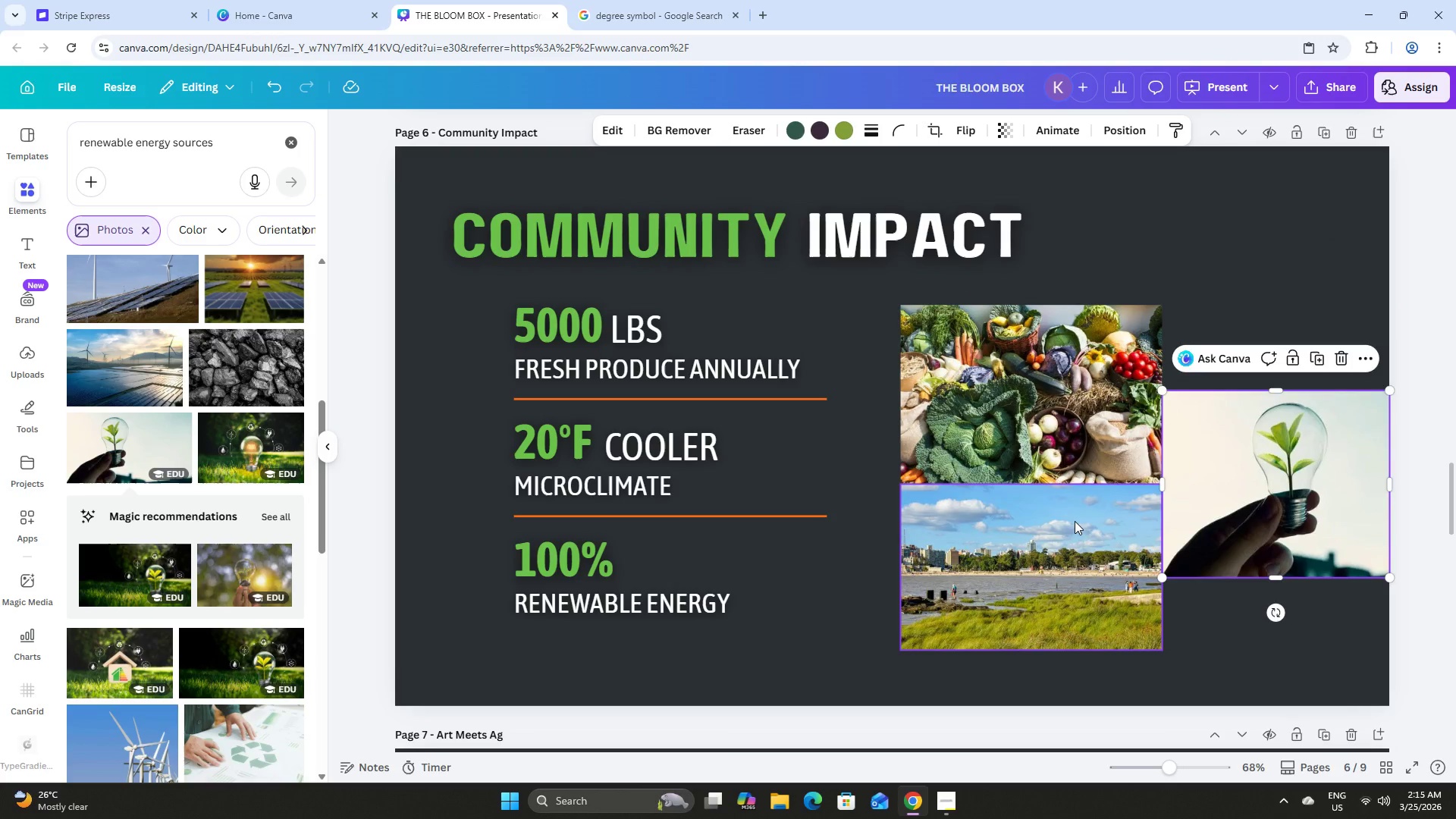 
left_click_drag(start_coordinate=[1075, 521], to_coordinate=[1078, 342])
 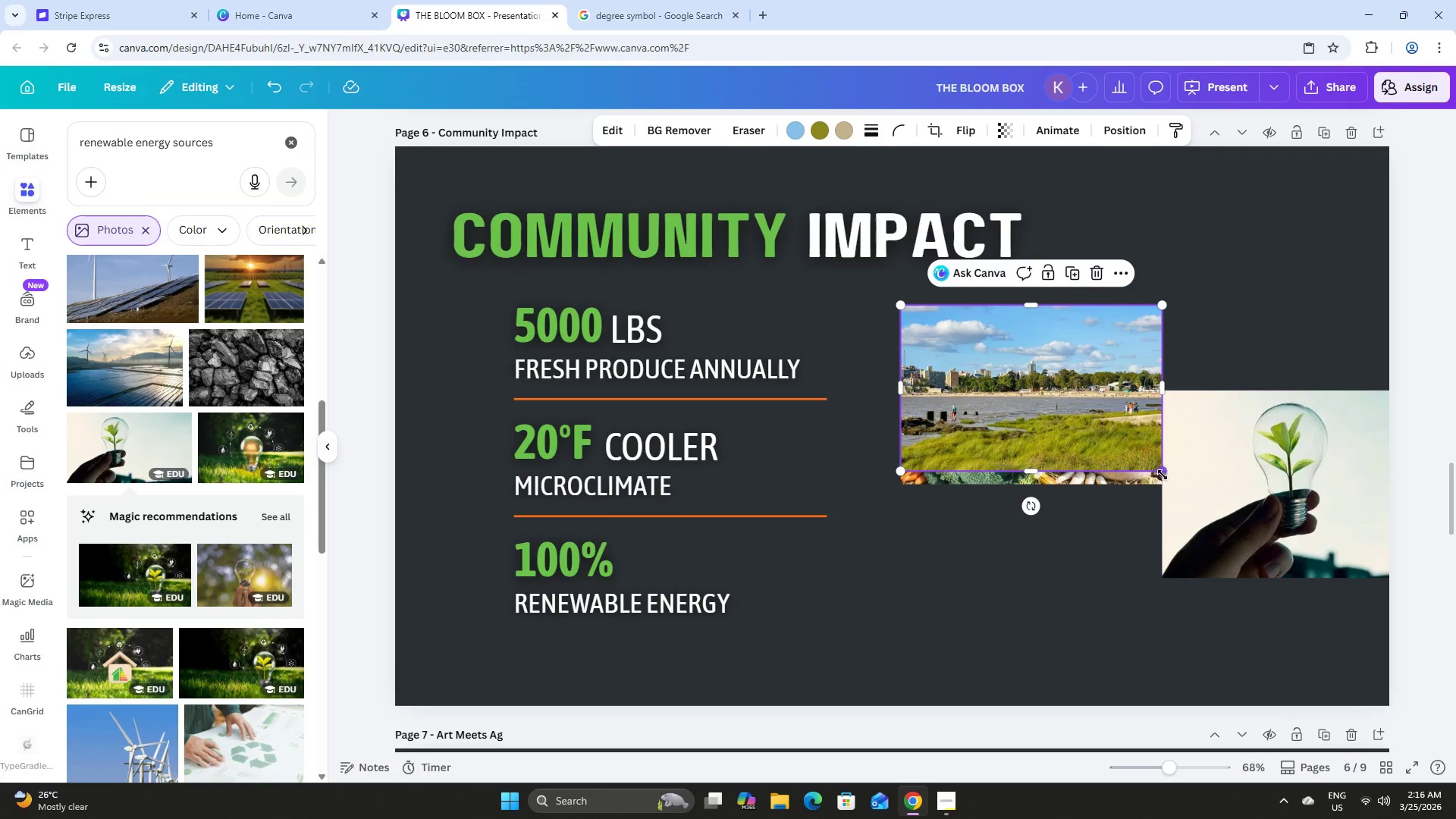 
left_click_drag(start_coordinate=[1163, 475], to_coordinate=[1159, 483])
 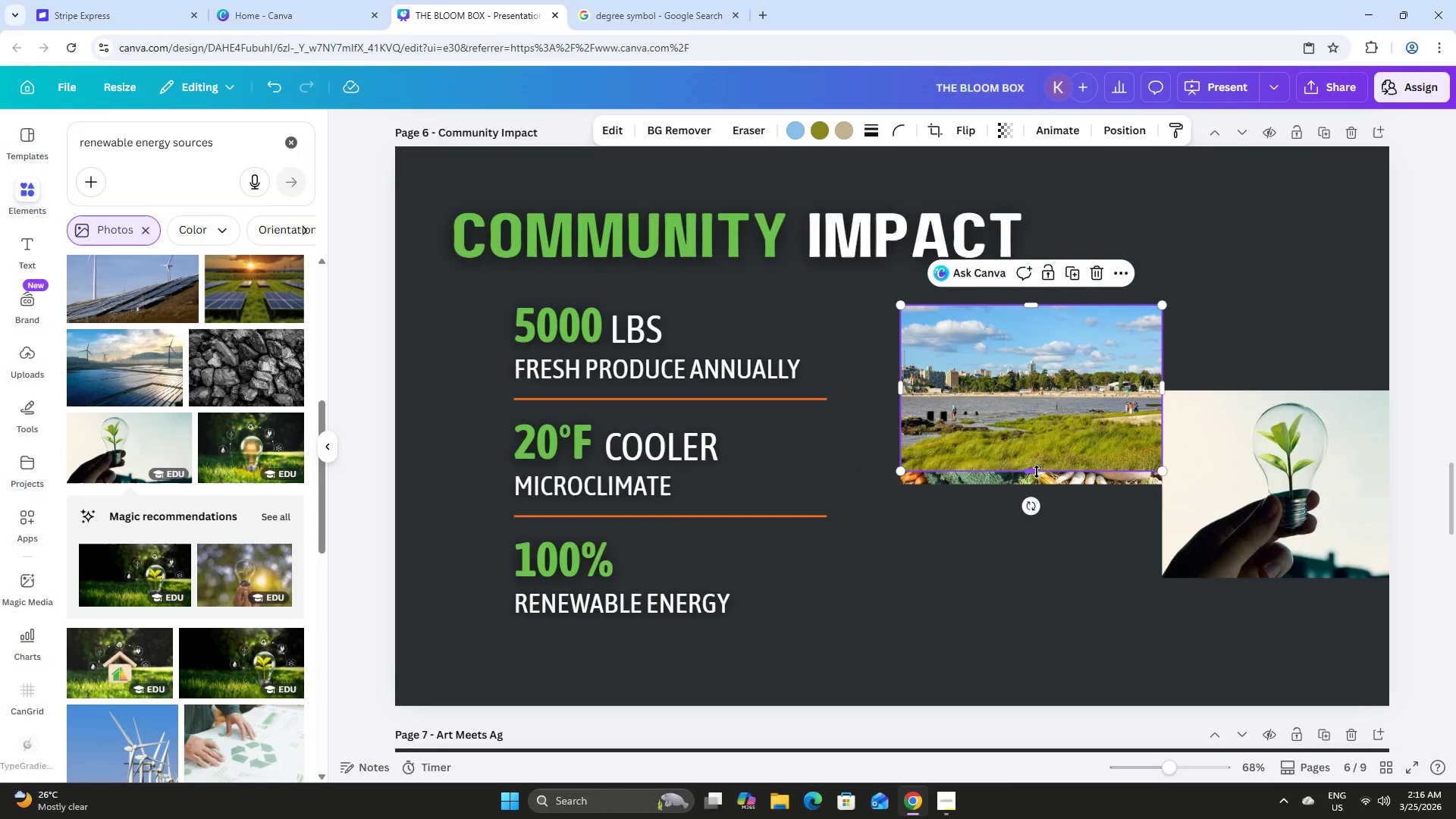 
left_click_drag(start_coordinate=[1035, 469], to_coordinate=[1040, 482])
 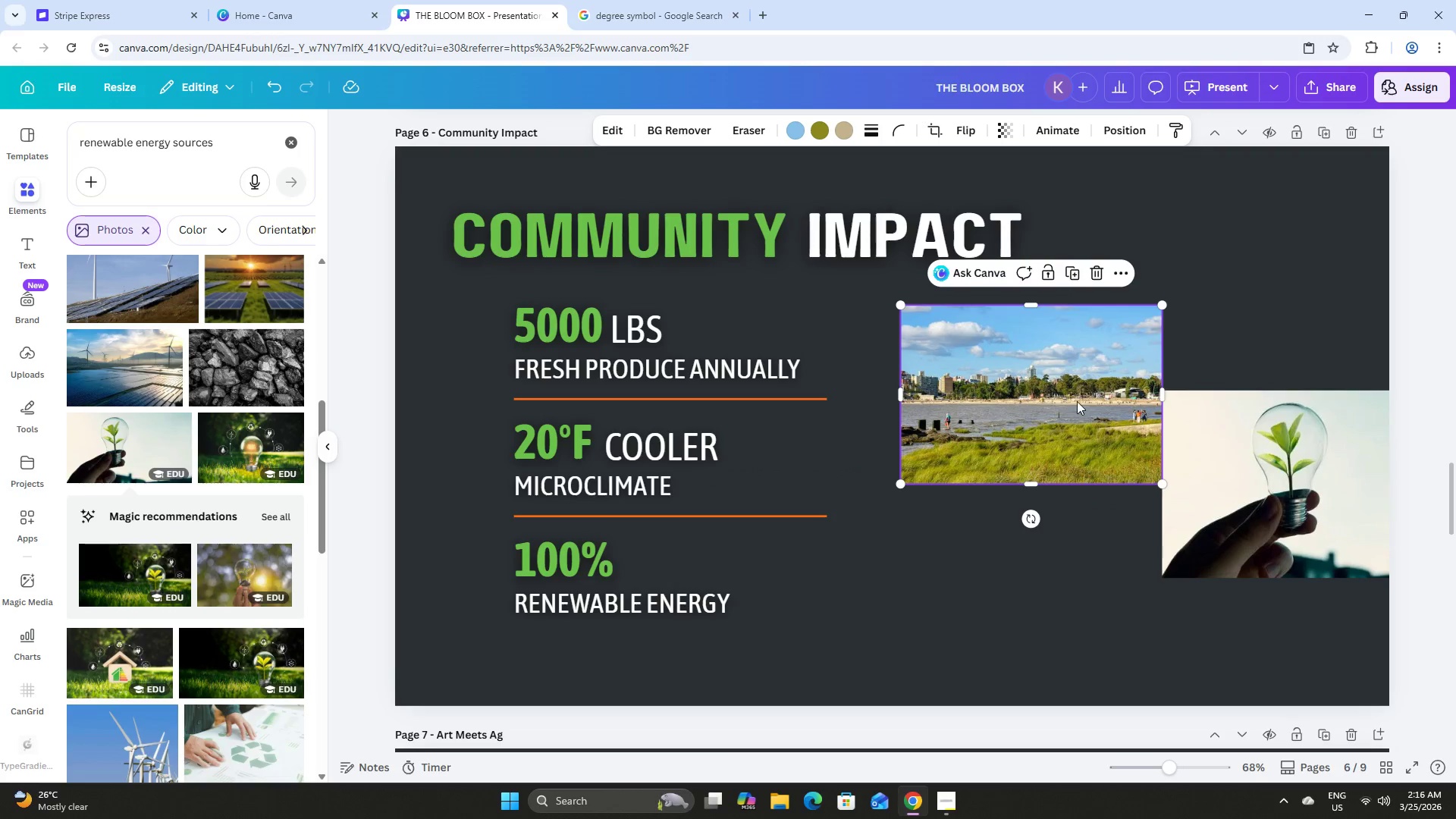 
left_click_drag(start_coordinate=[1077, 400], to_coordinate=[1073, 579])
 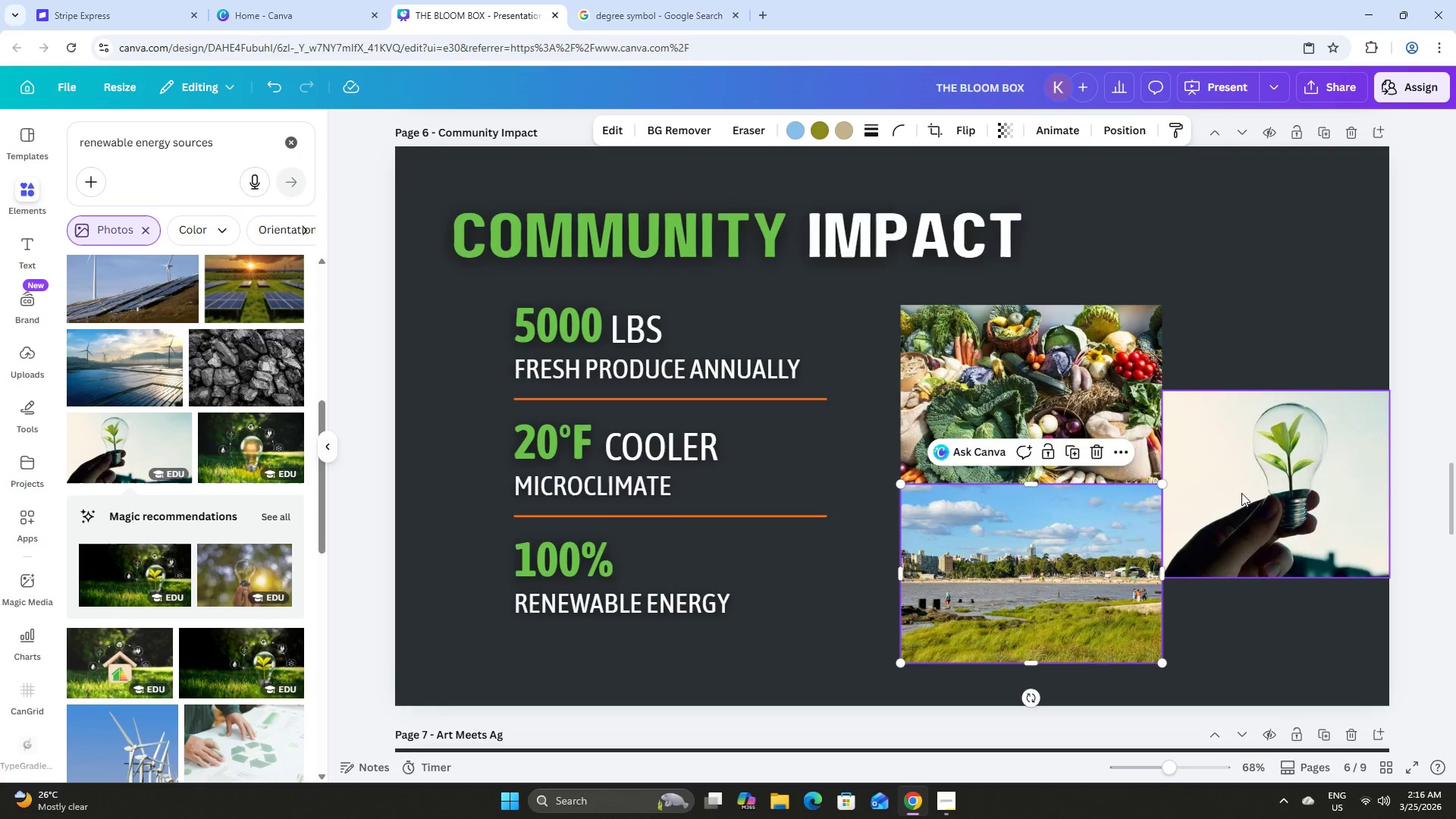 
left_click([1241, 493])
 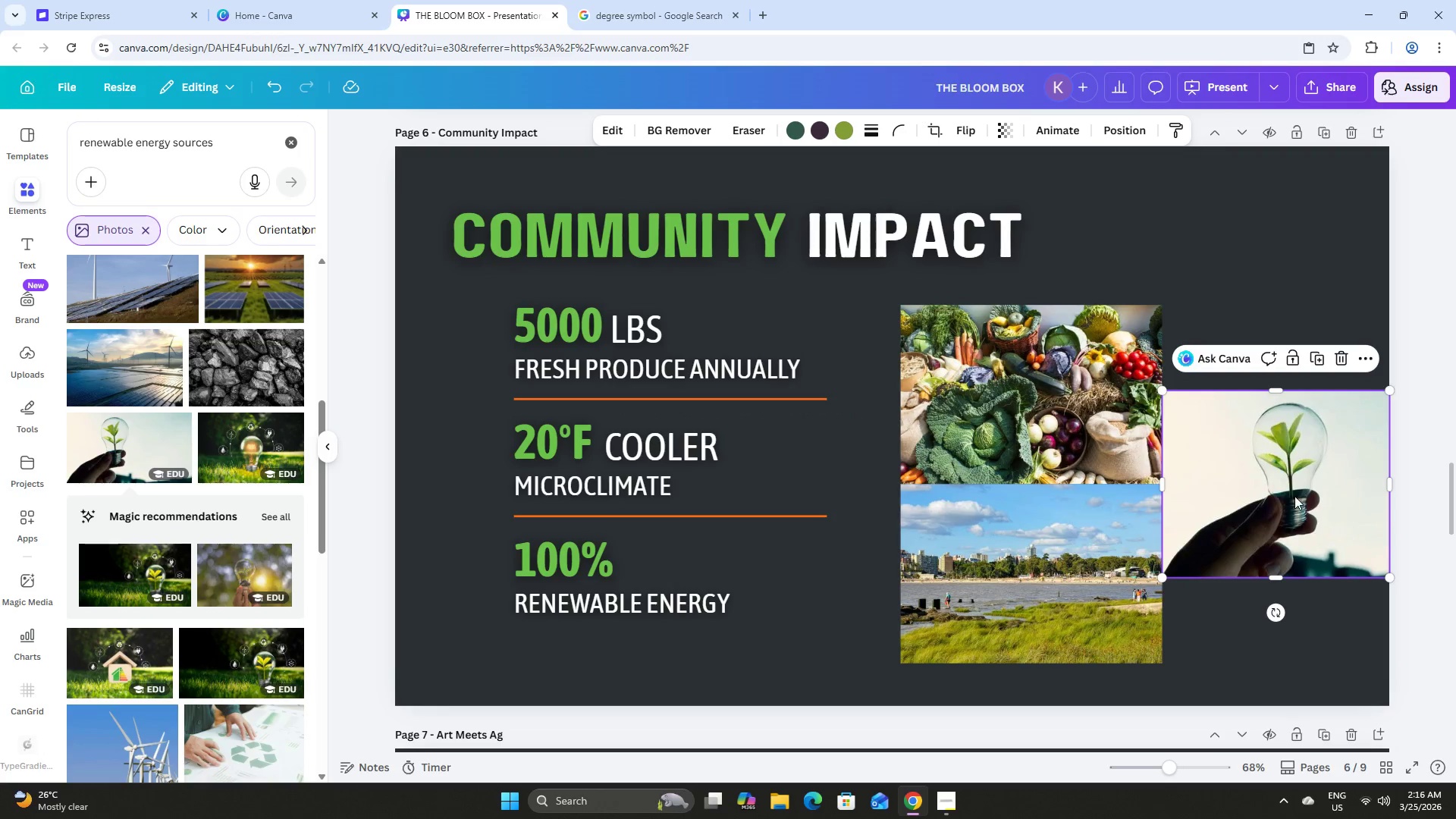 
left_click_drag(start_coordinate=[1297, 497], to_coordinate=[1034, 410])
 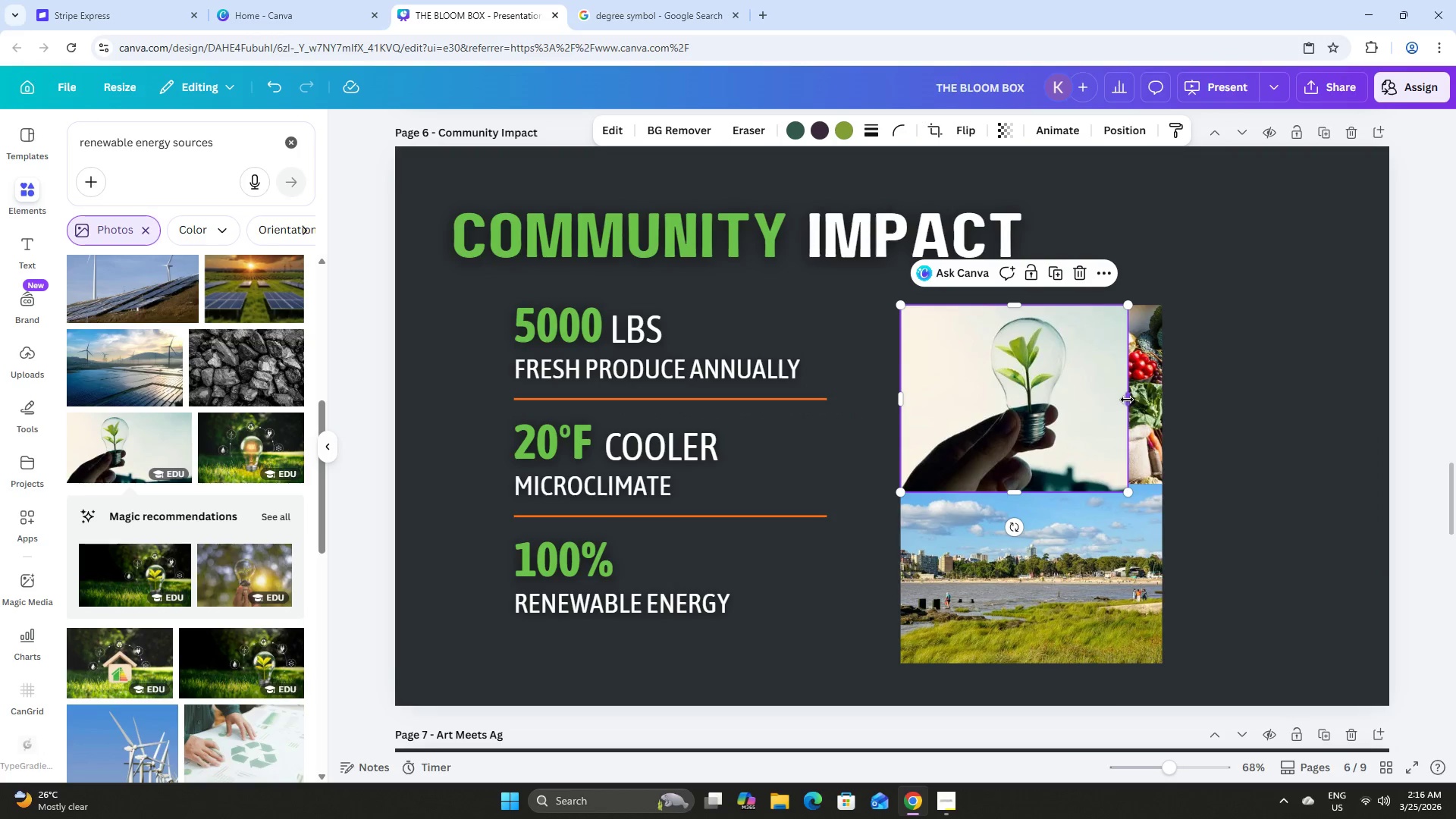 
left_click_drag(start_coordinate=[1127, 400], to_coordinate=[1165, 404])
 